 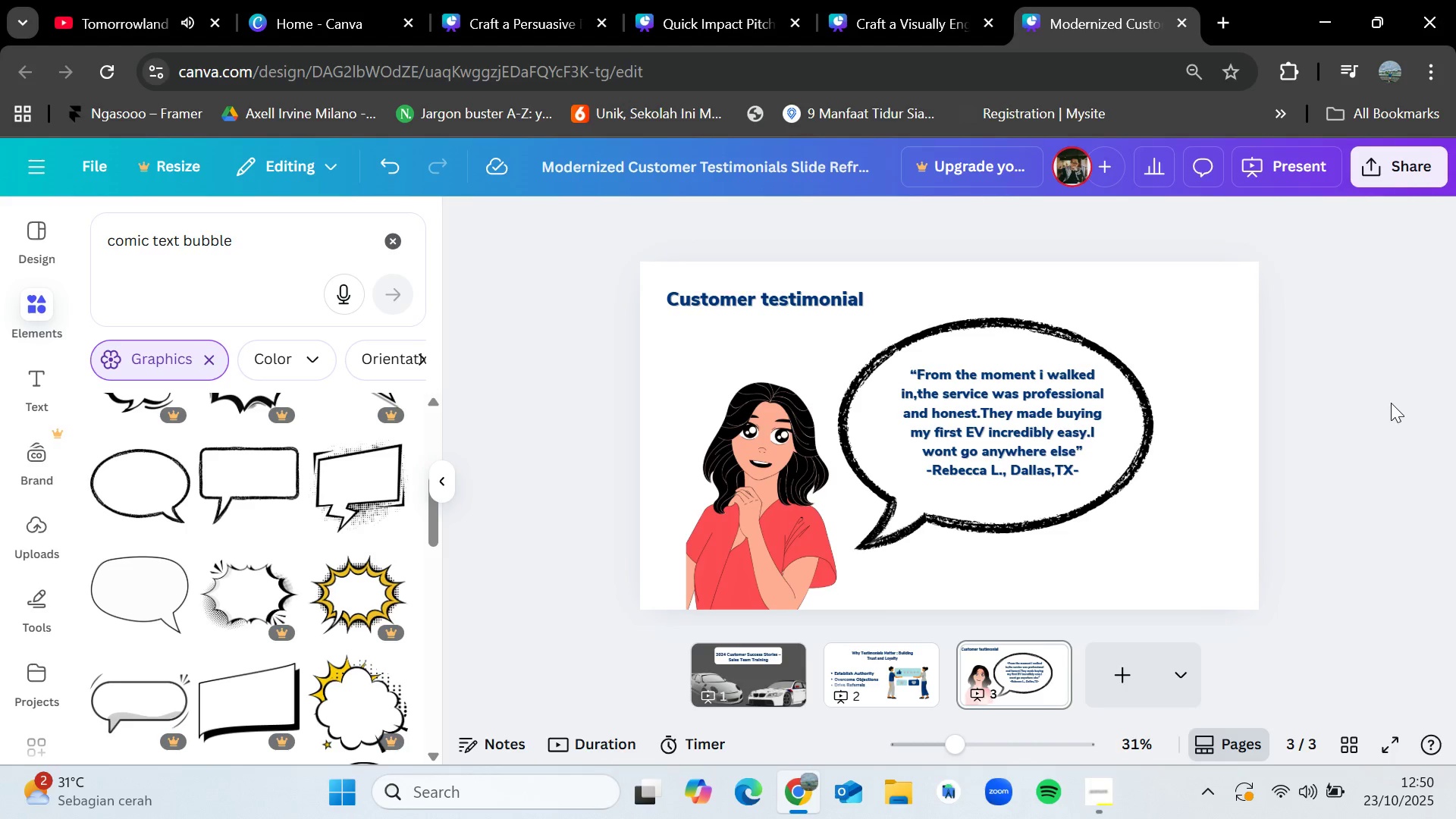 
left_click([397, 249])
 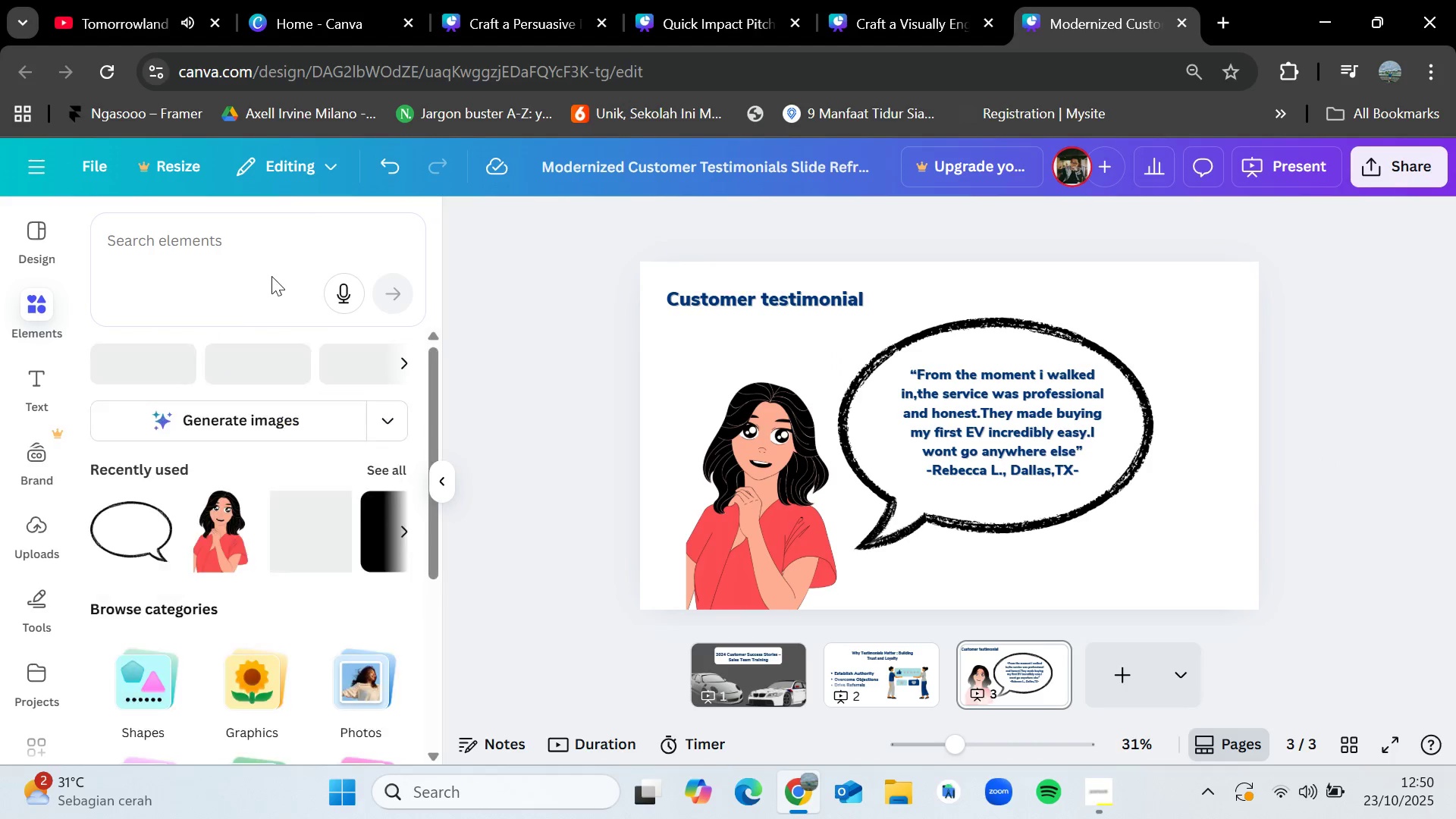 
type(sa[Delete])
 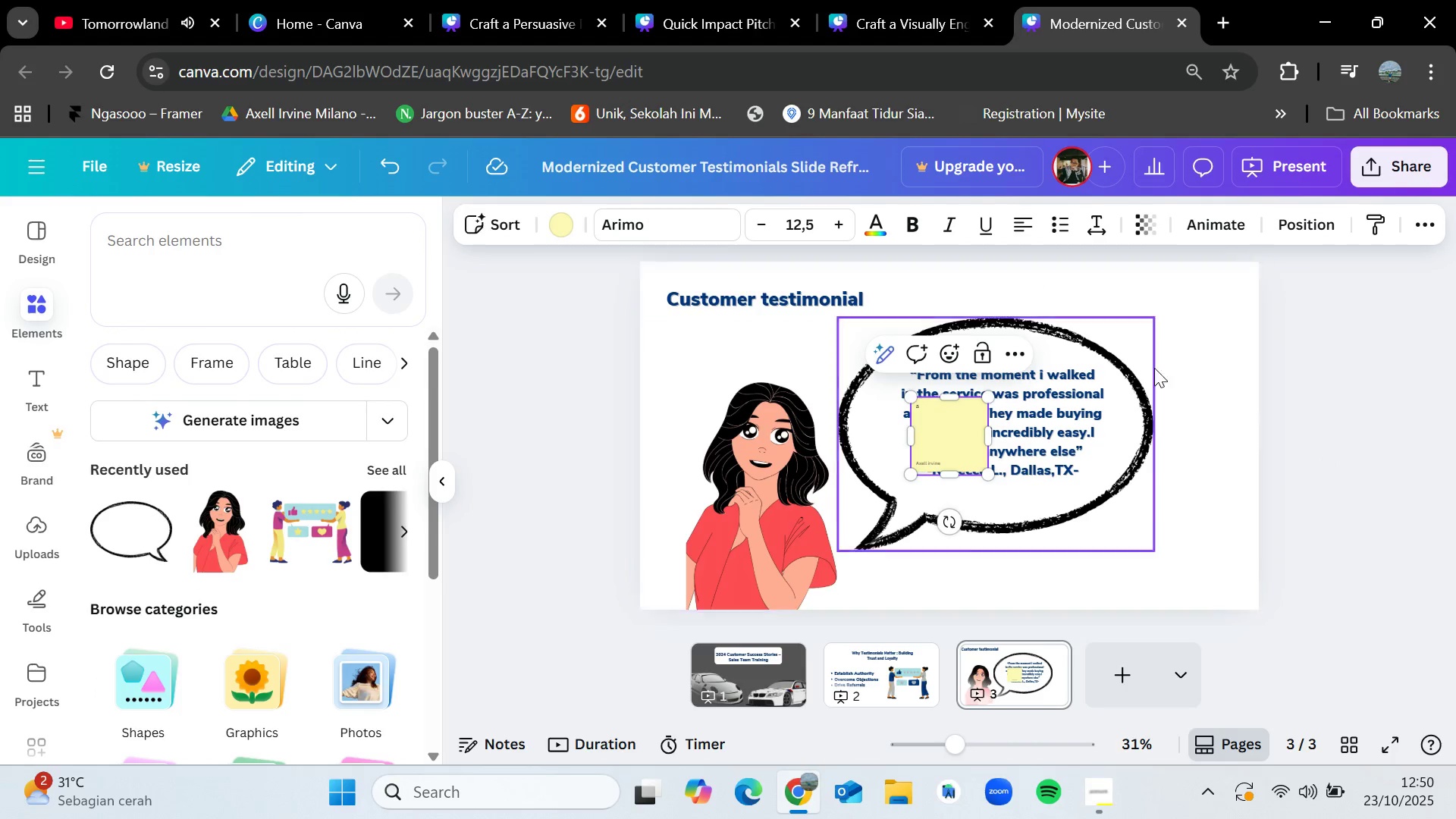 
left_click_drag(start_coordinate=[1159, 397], to_coordinate=[1159, 401])
 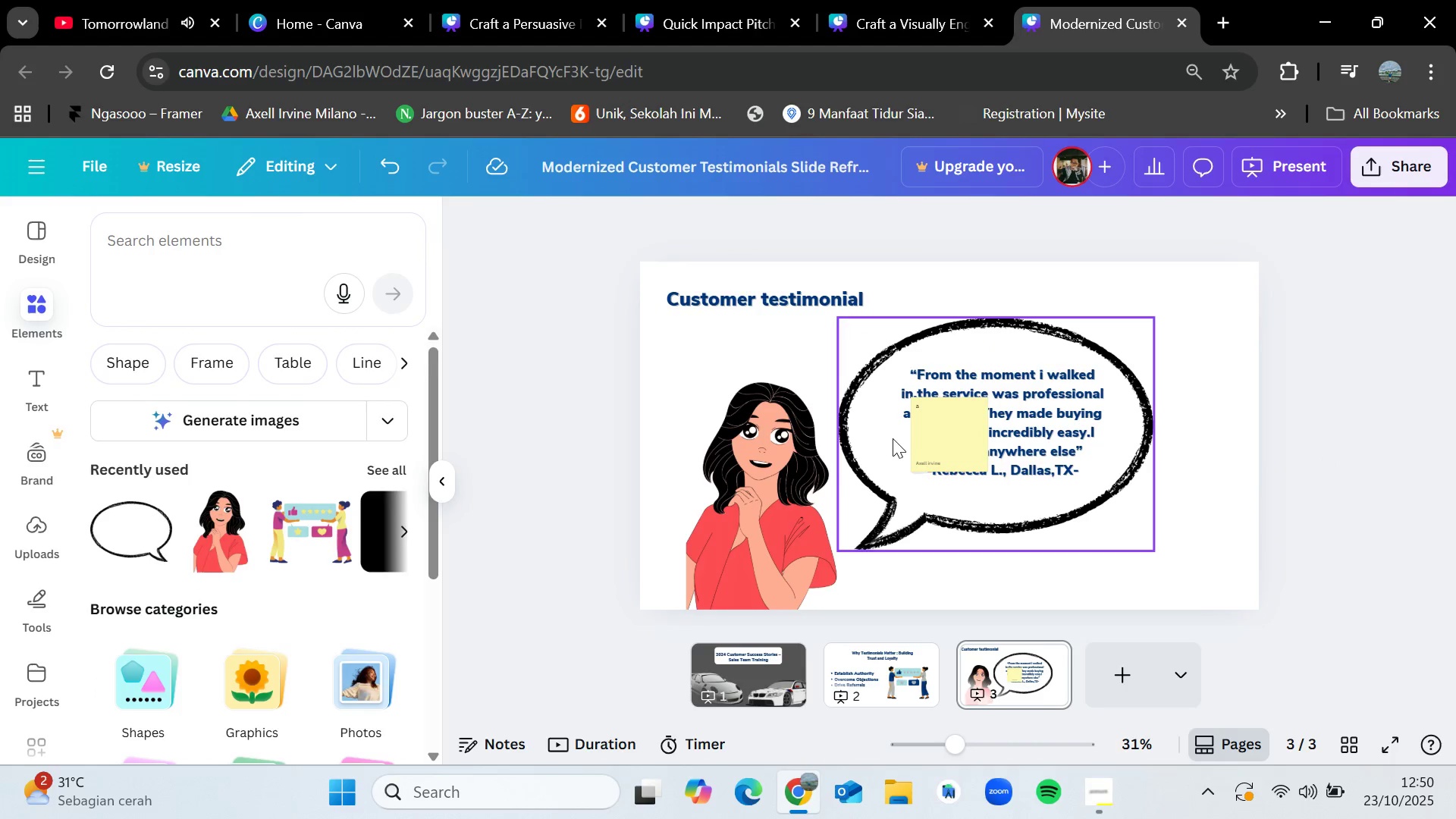 
left_click([910, 431])
 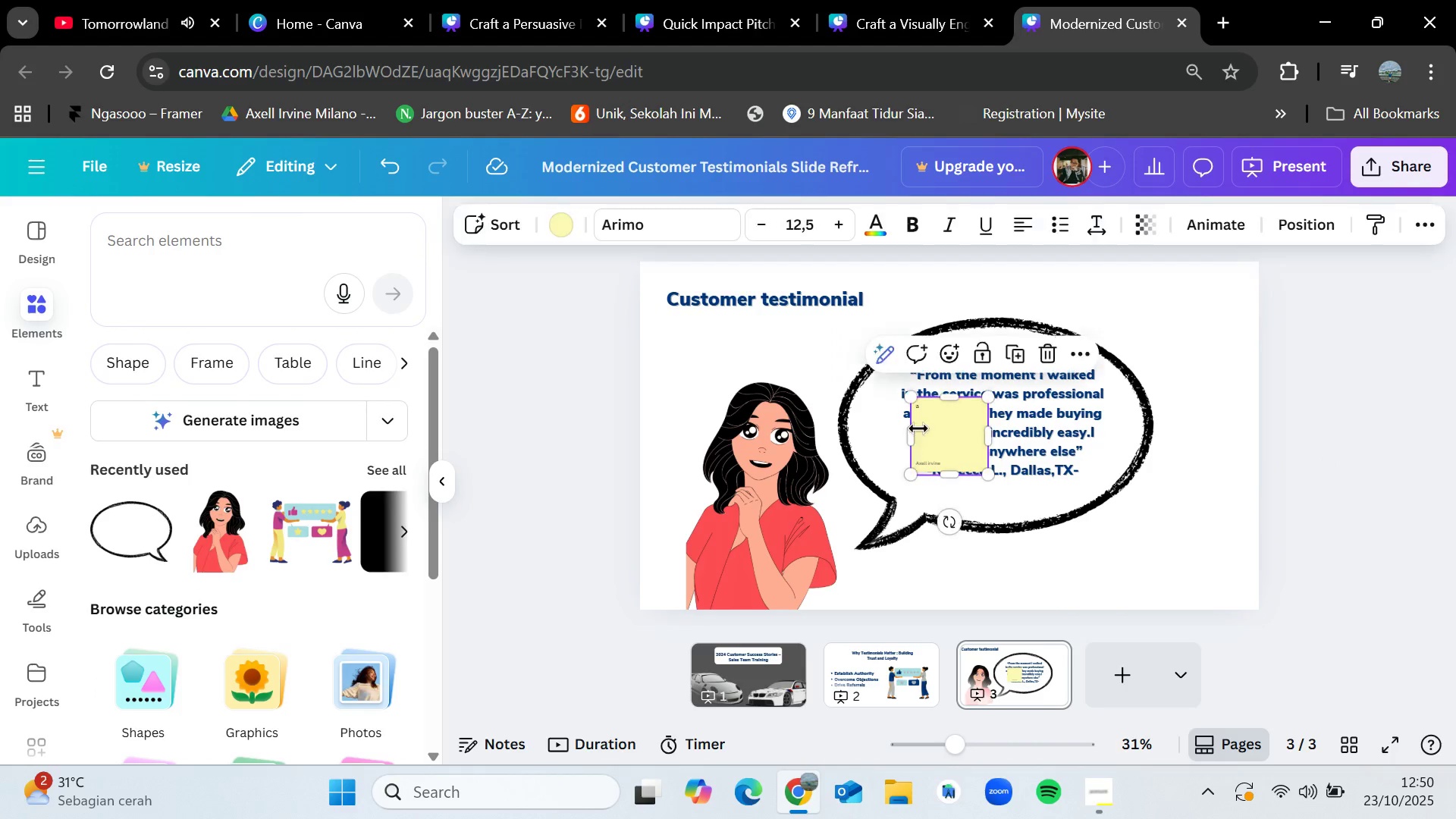 
key(Delete)
 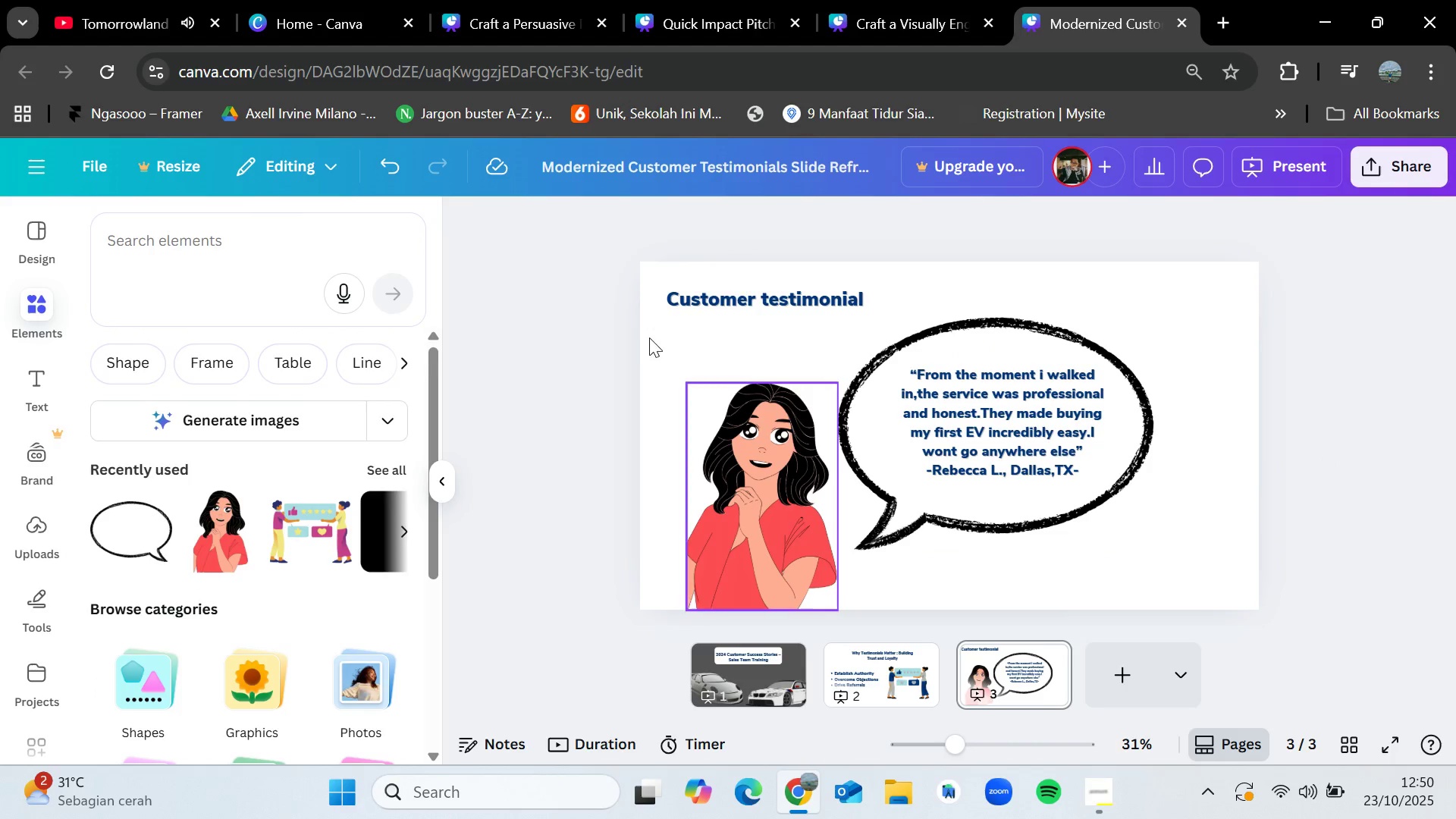 
left_click([212, 255])
 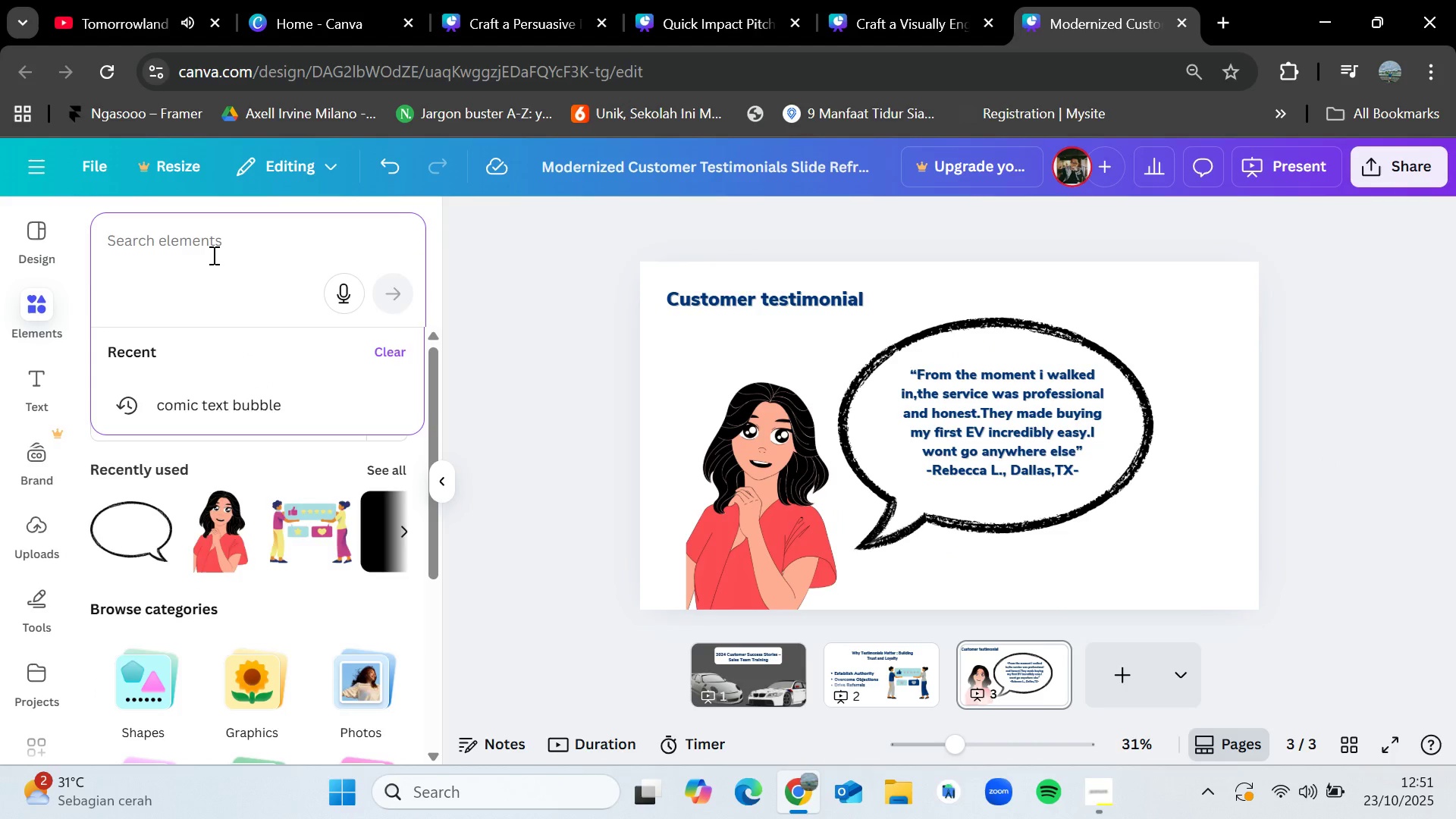 
type(star)
 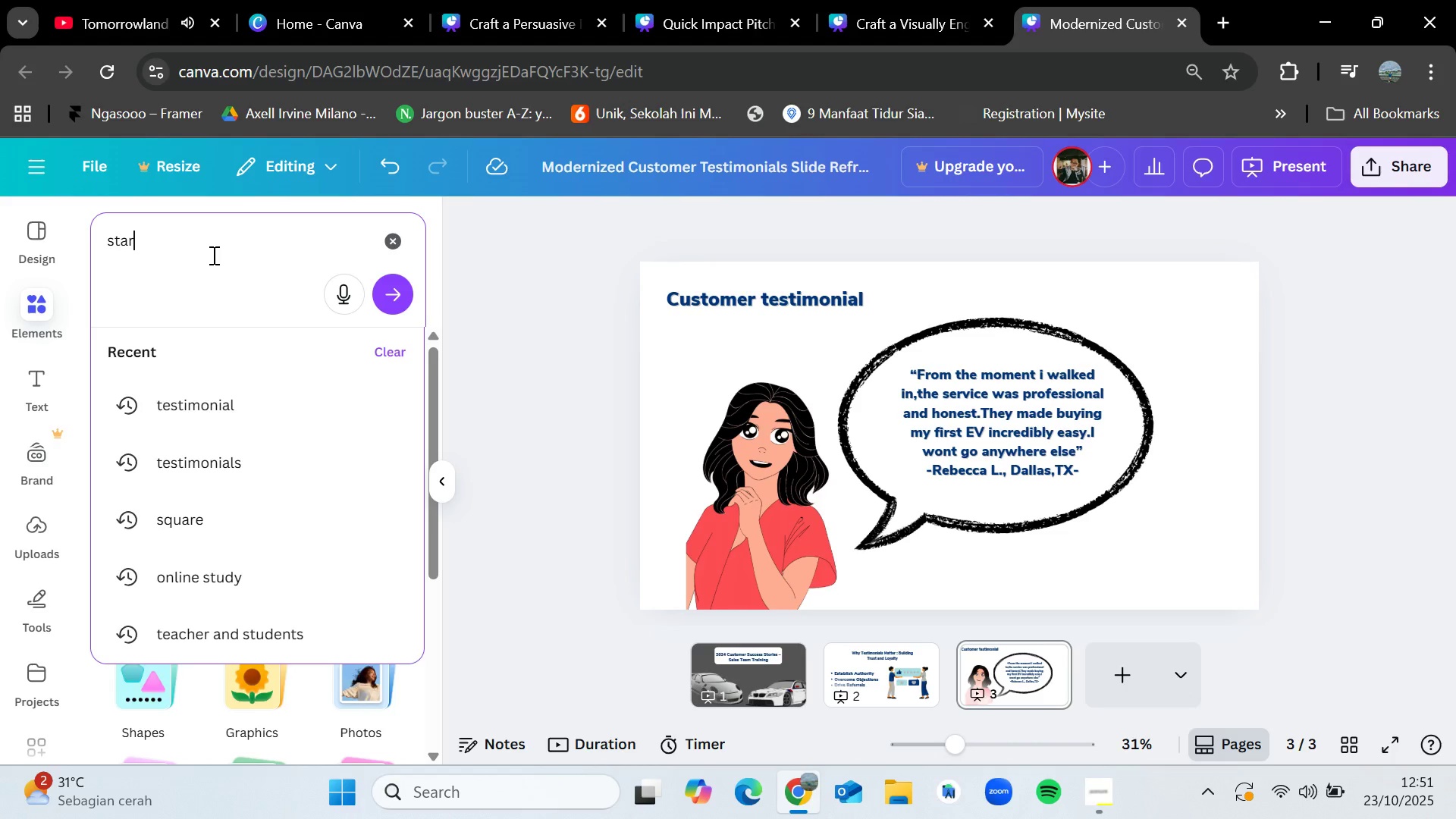 
key(Enter)
 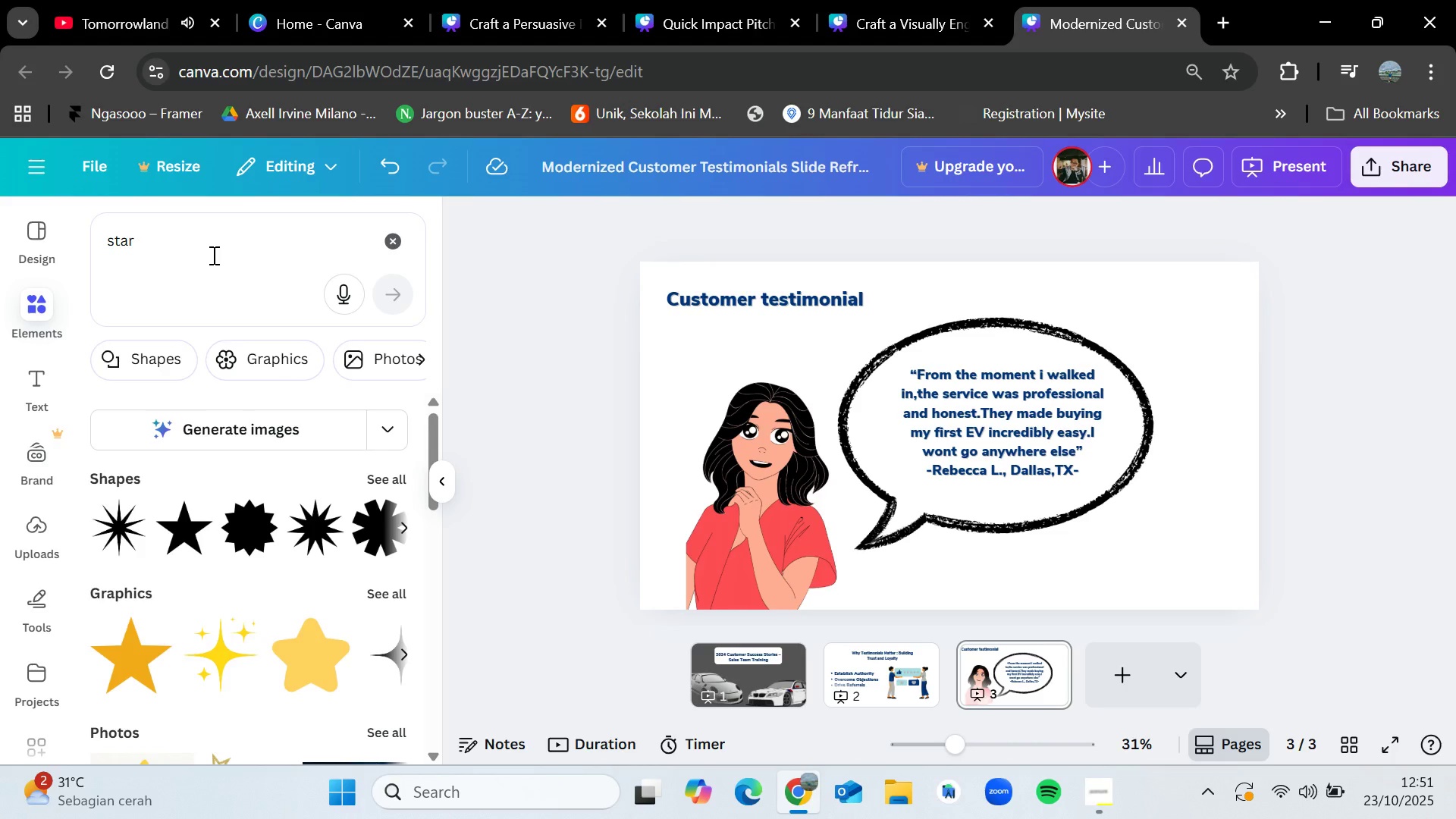 
wait(32.96)
 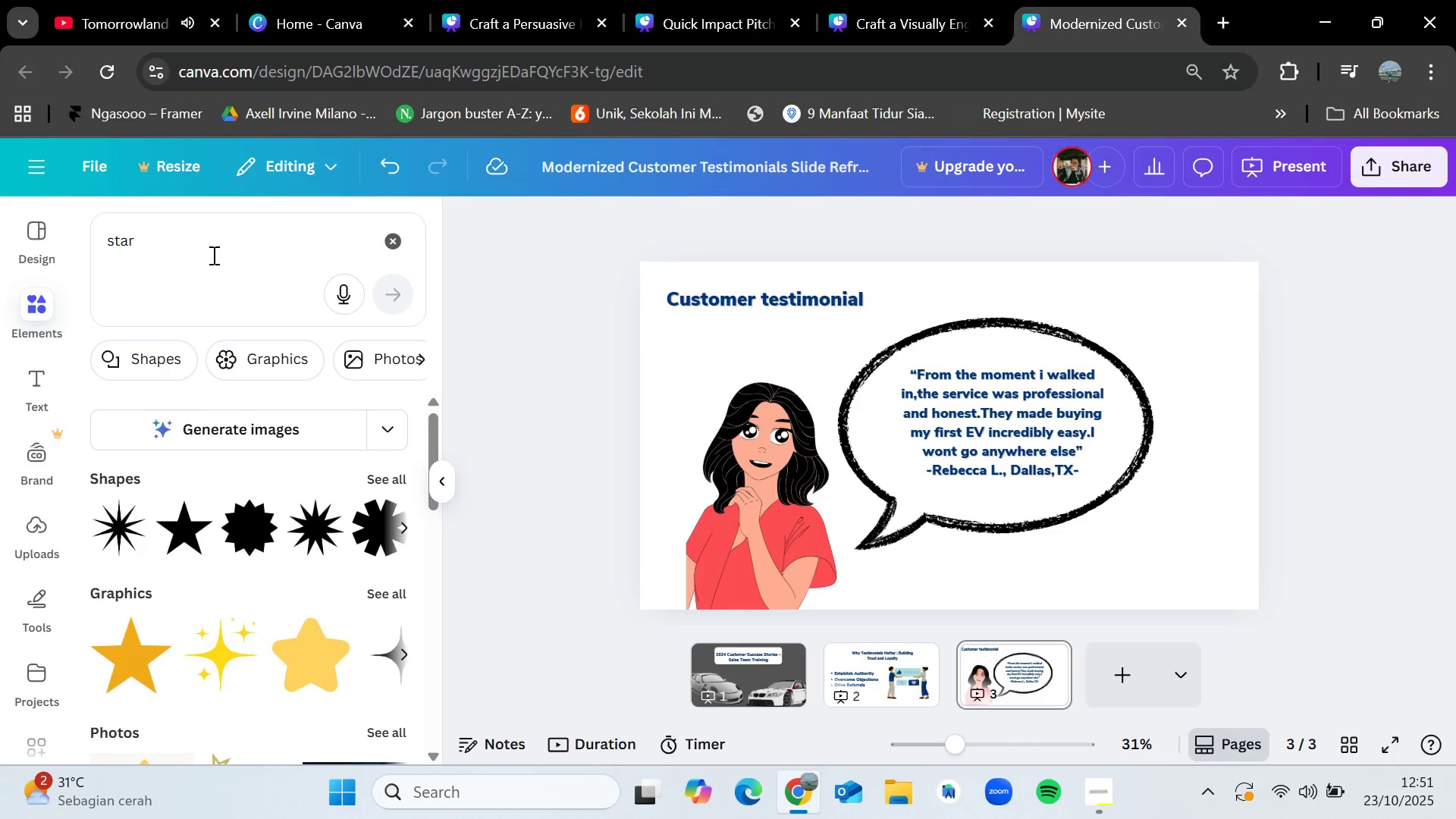 
left_click([391, 595])
 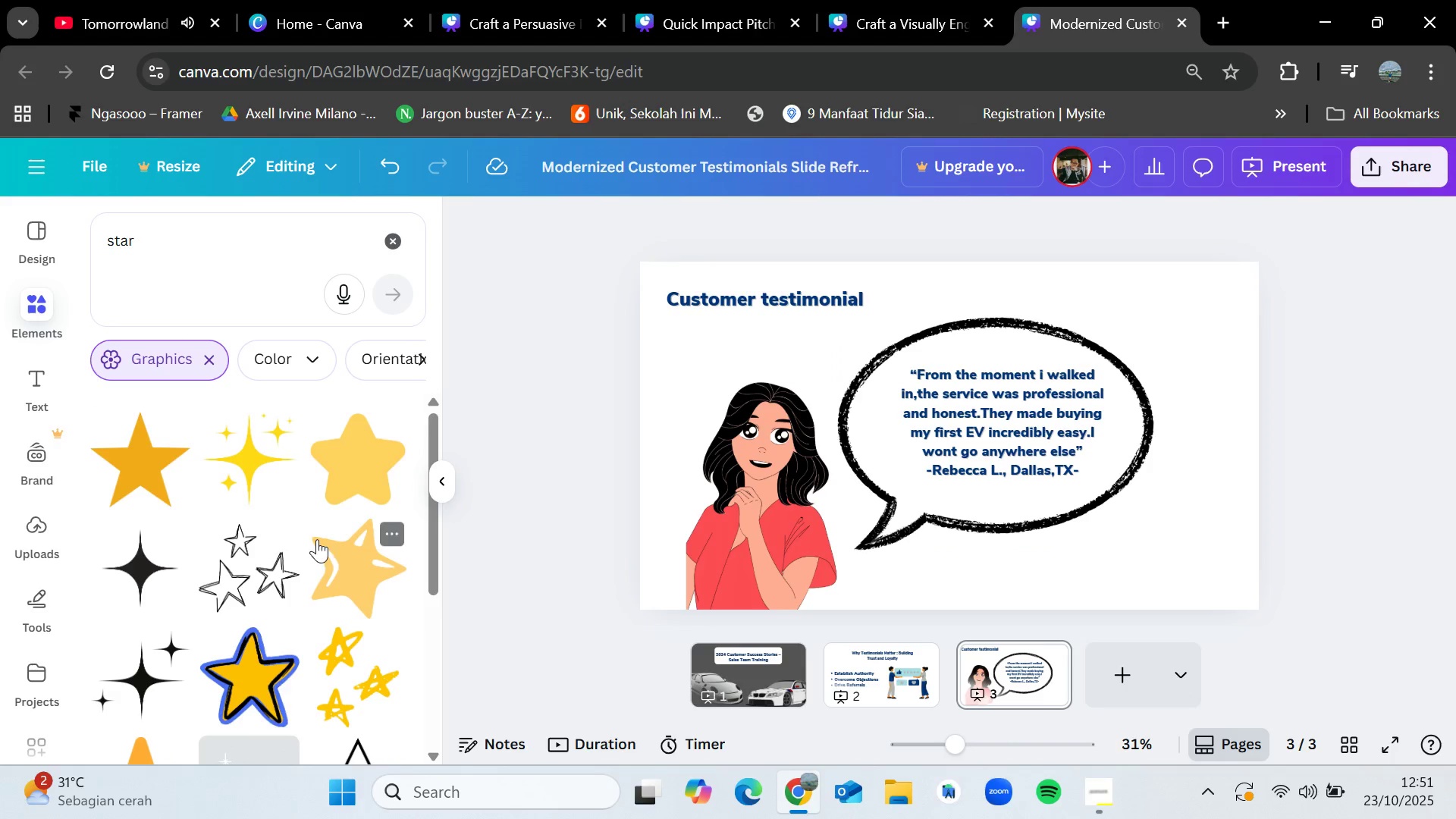 
left_click_drag(start_coordinate=[356, 470], to_coordinate=[1008, 506])
 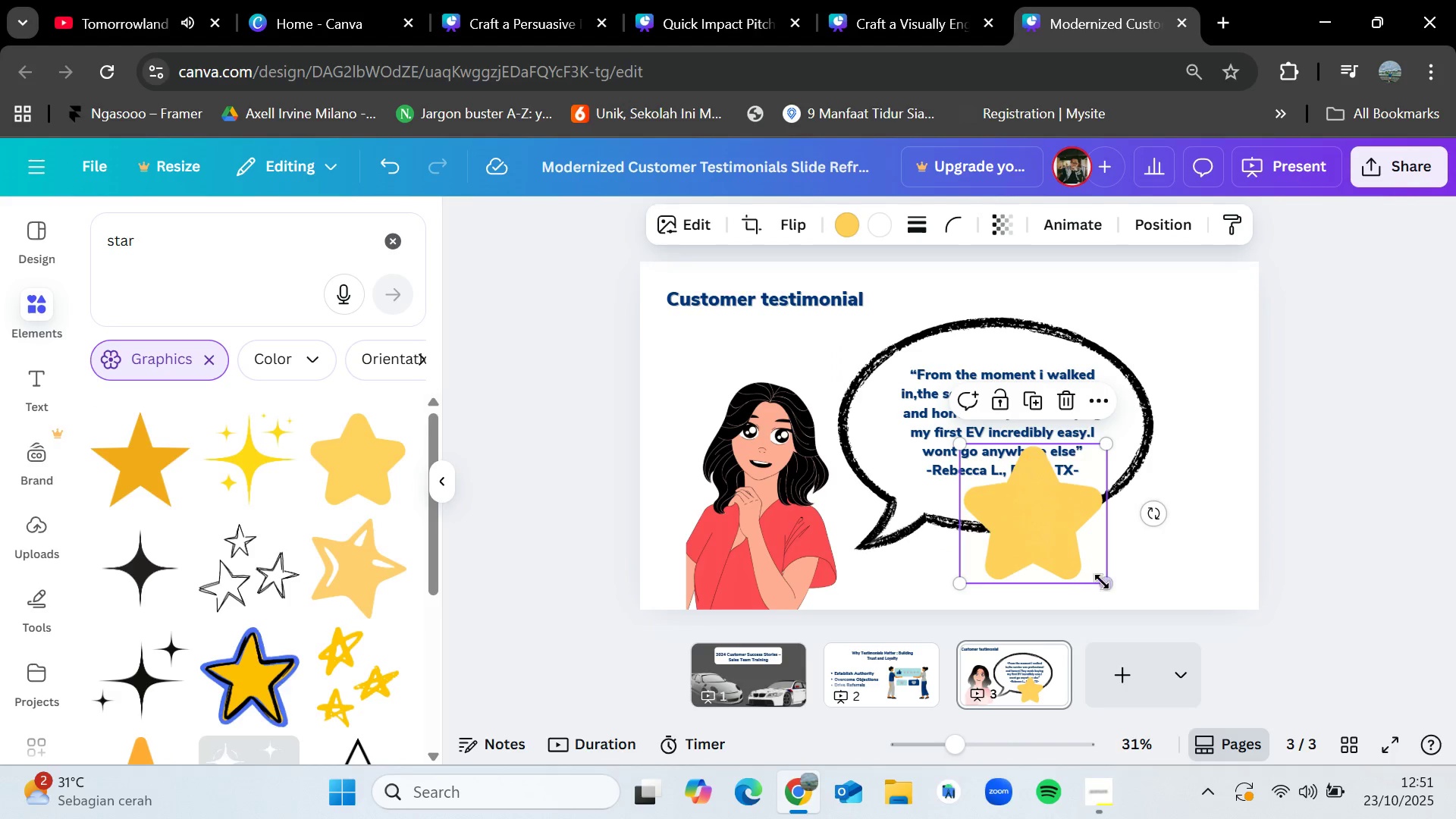 
left_click_drag(start_coordinate=[1102, 573], to_coordinate=[1040, 527])
 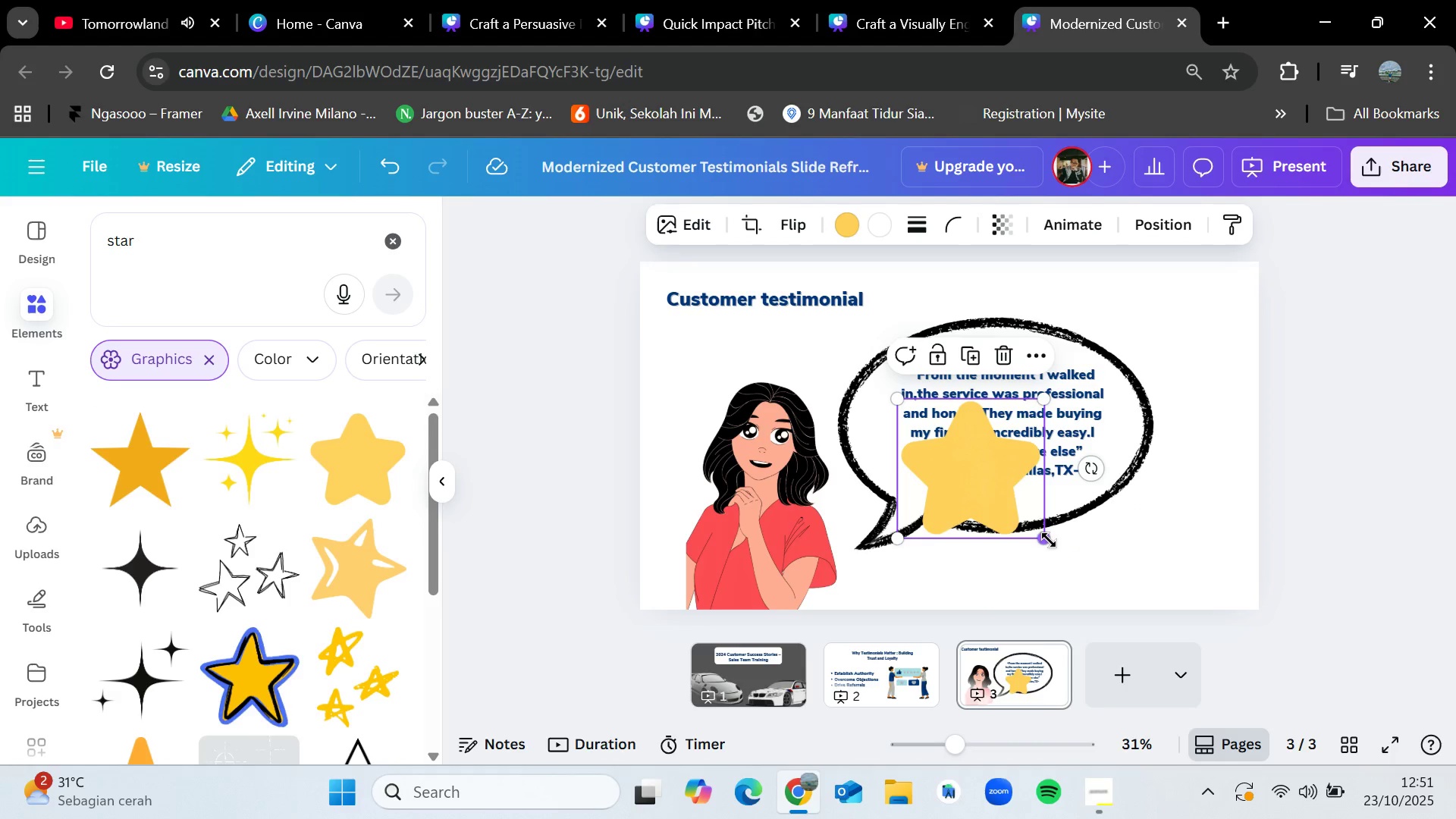 
left_click_drag(start_coordinate=[1049, 540], to_coordinate=[933, 456])
 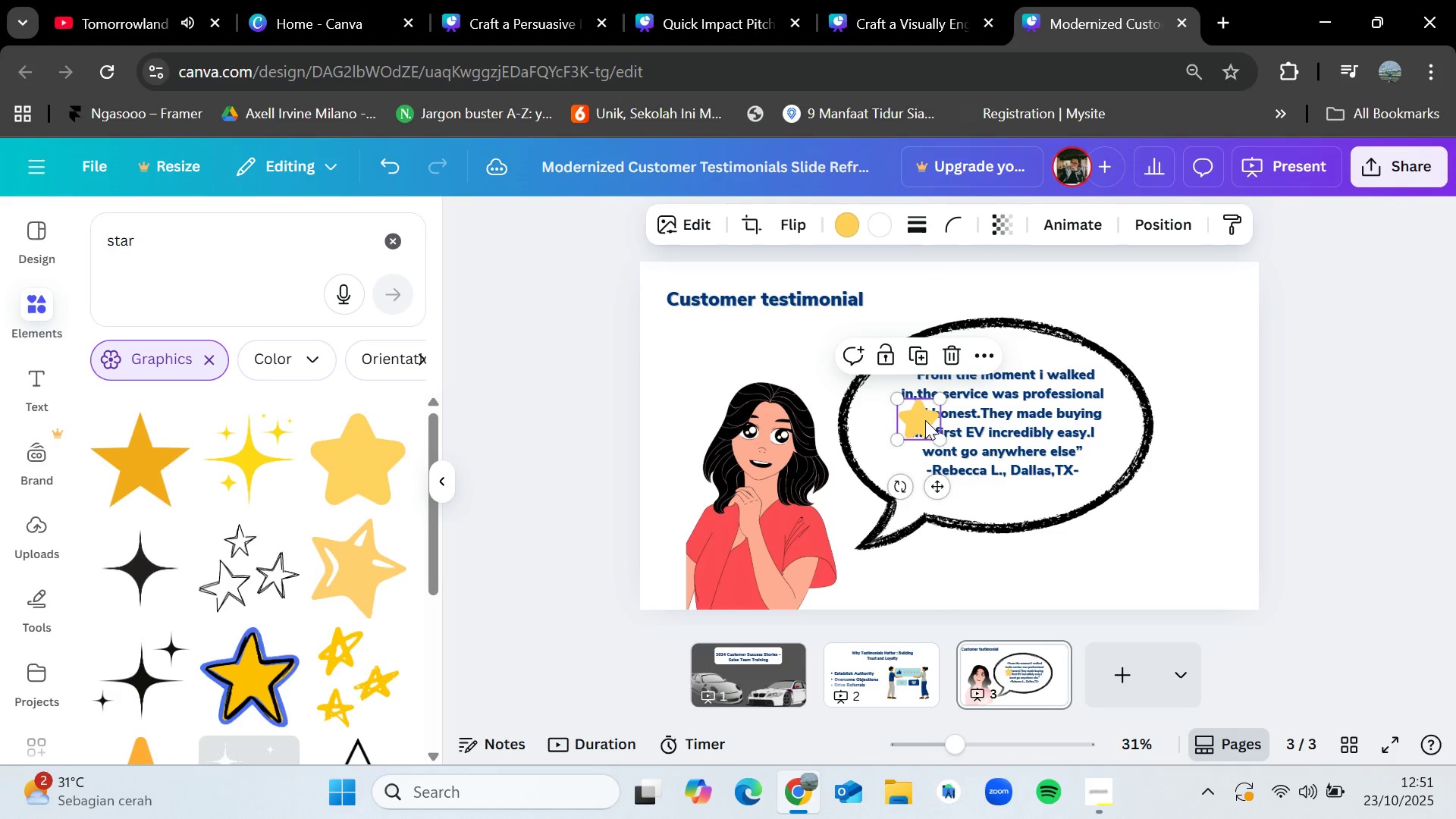 
left_click_drag(start_coordinate=[922, 417], to_coordinate=[1129, 547])
 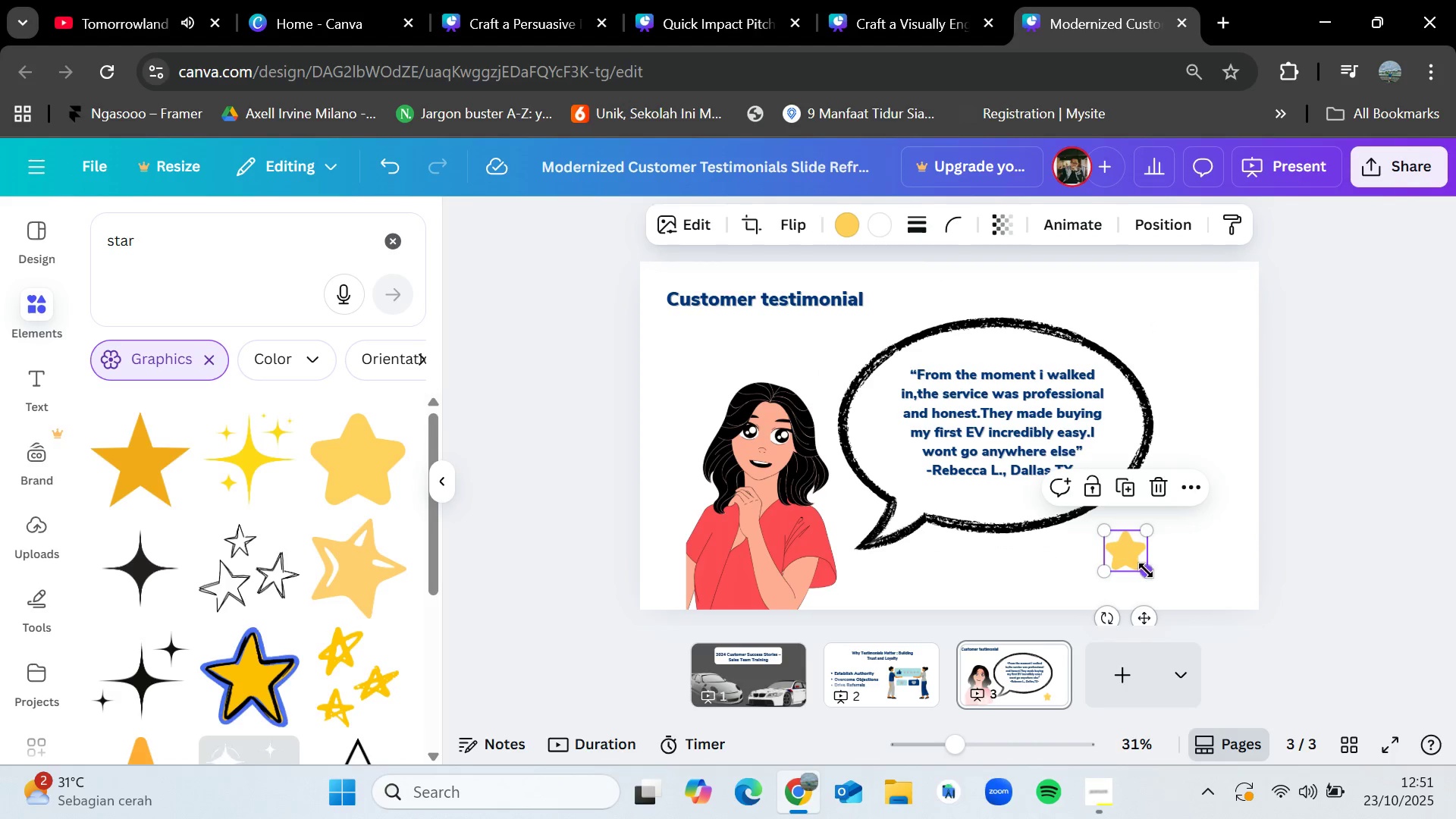 
left_click_drag(start_coordinate=[1144, 569], to_coordinate=[1131, 556])
 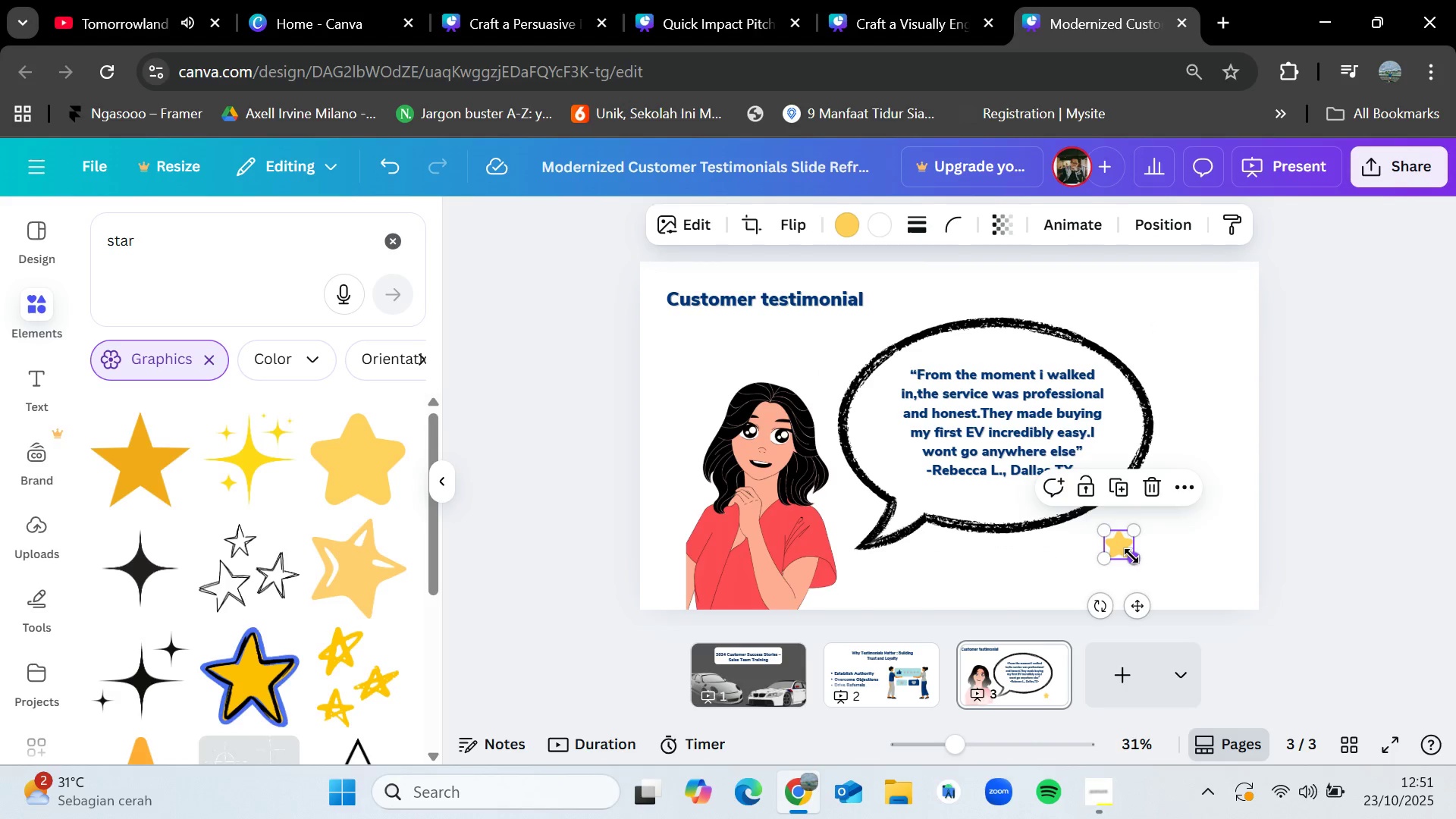 
left_click([1301, 512])
 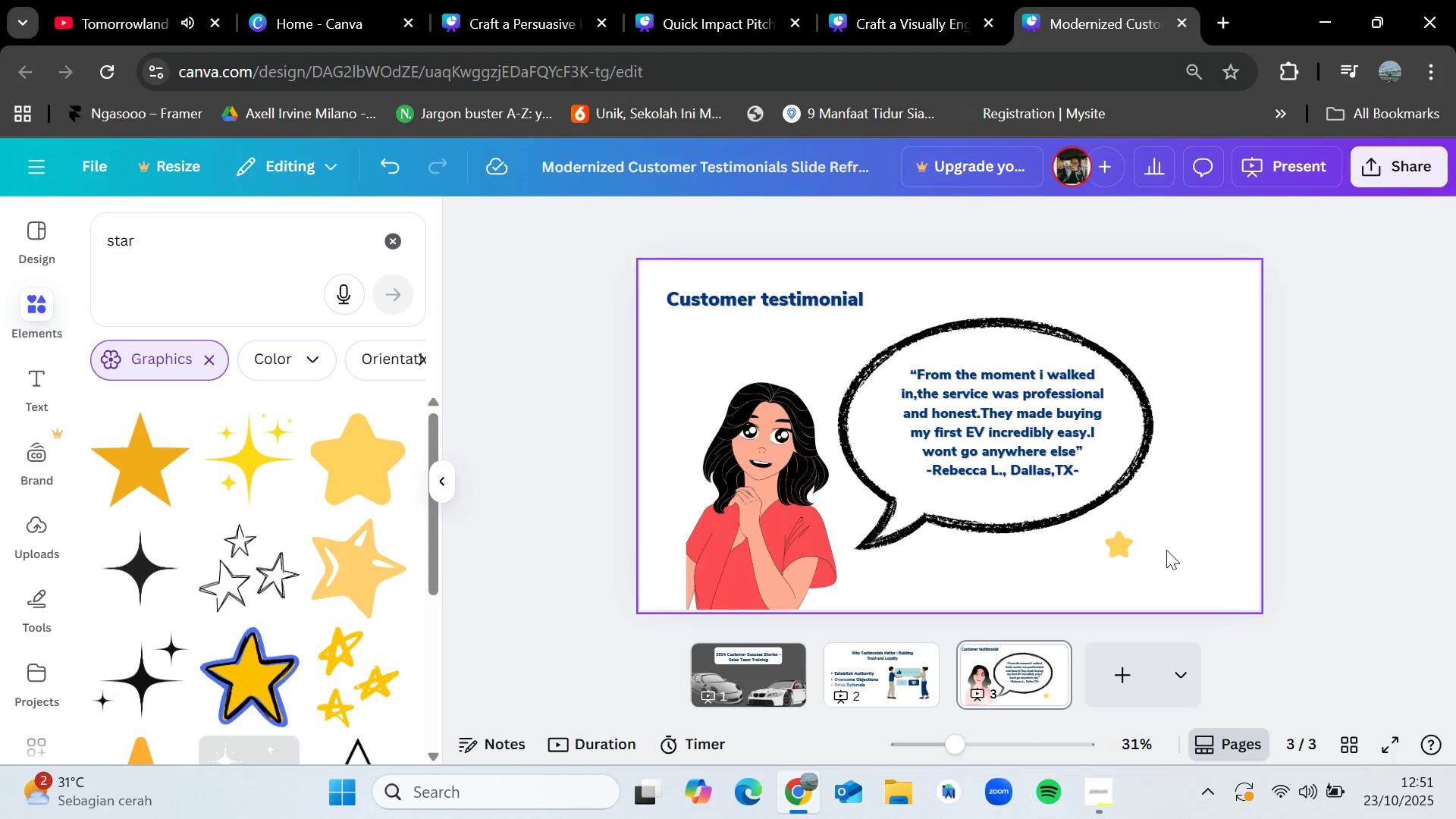 
left_click([1112, 543])
 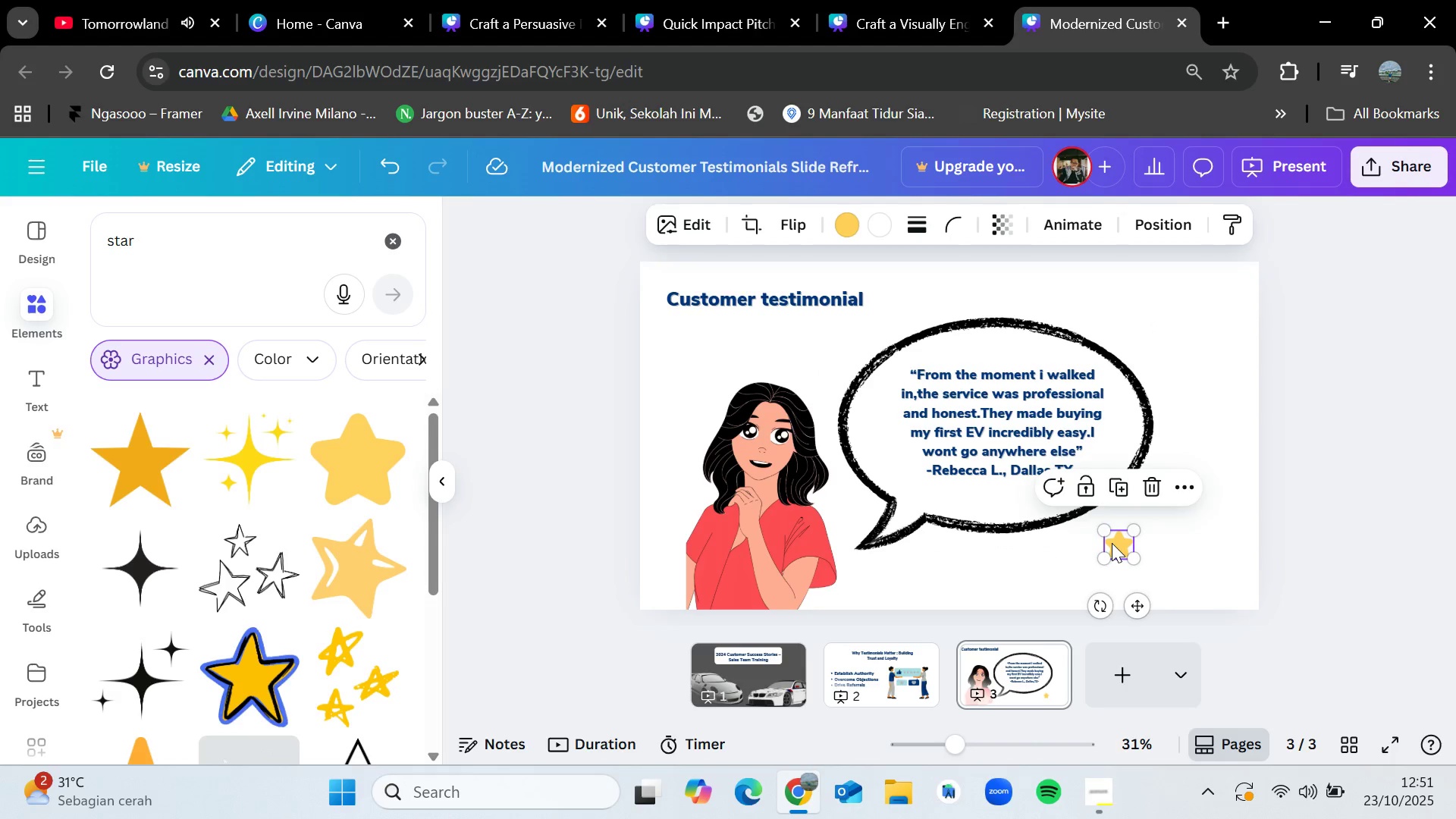 
key(Control+C)
 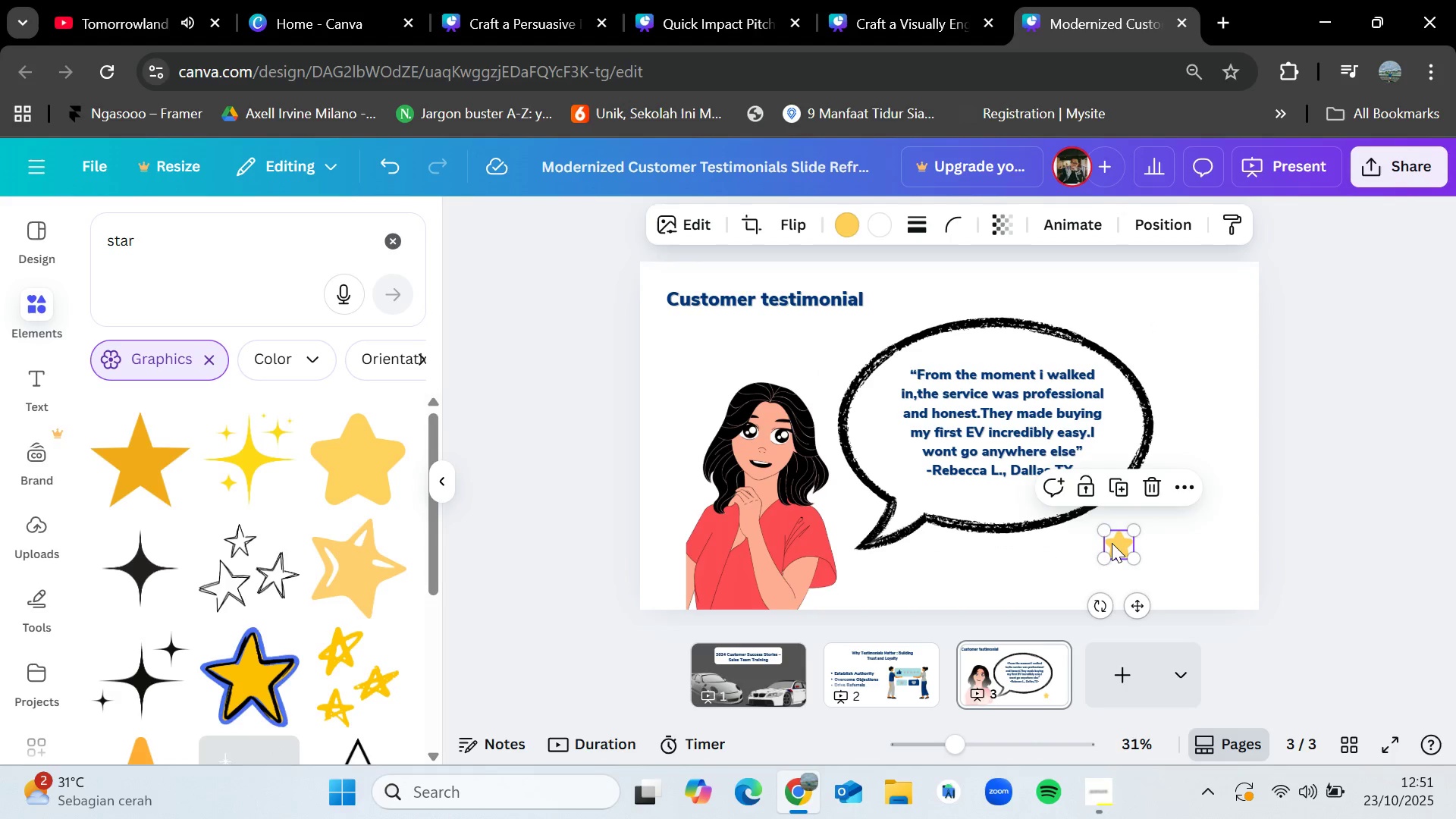 
key(Control+V)
 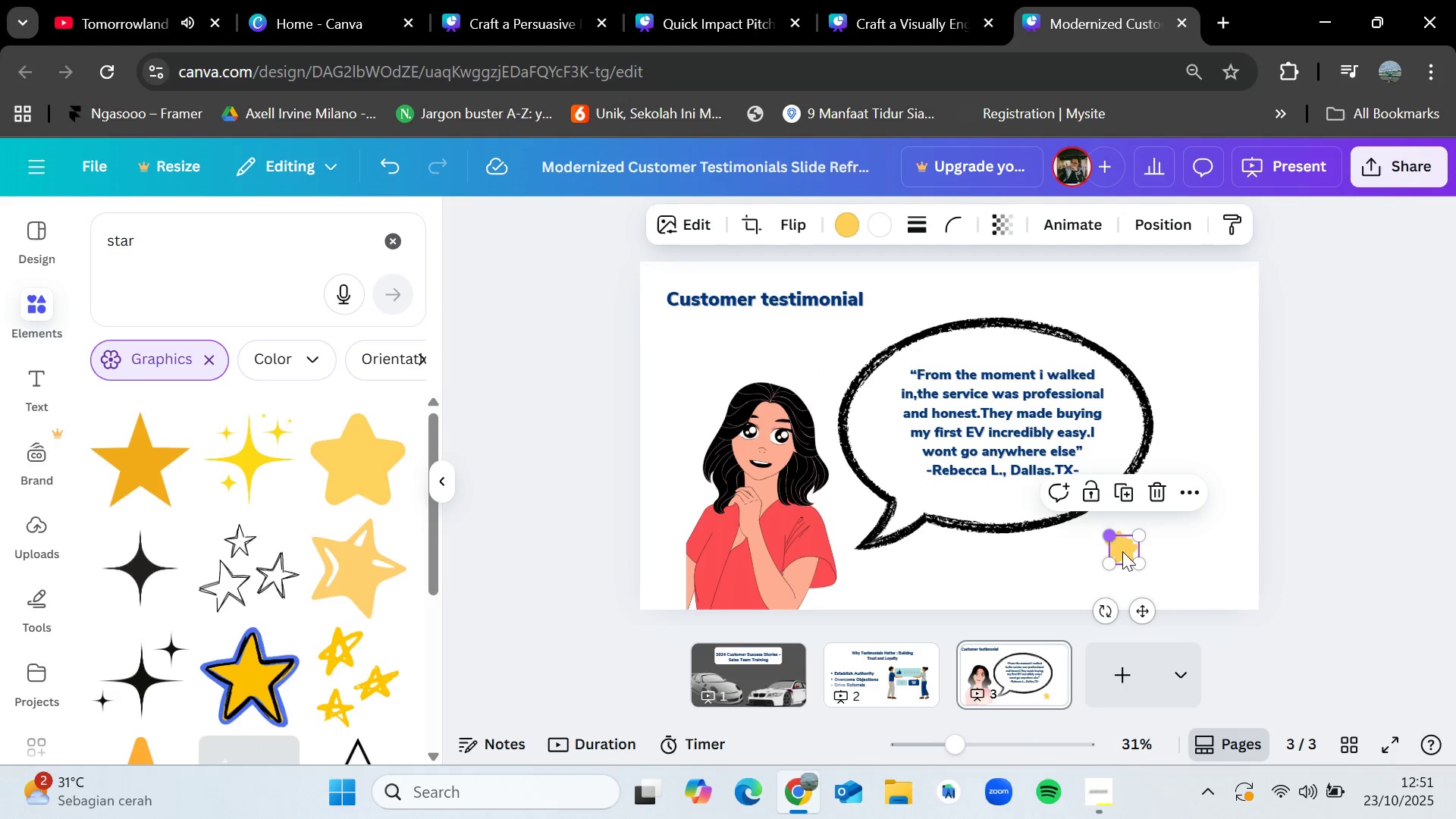 
left_click_drag(start_coordinate=[1124, 556], to_coordinate=[1152, 551])
 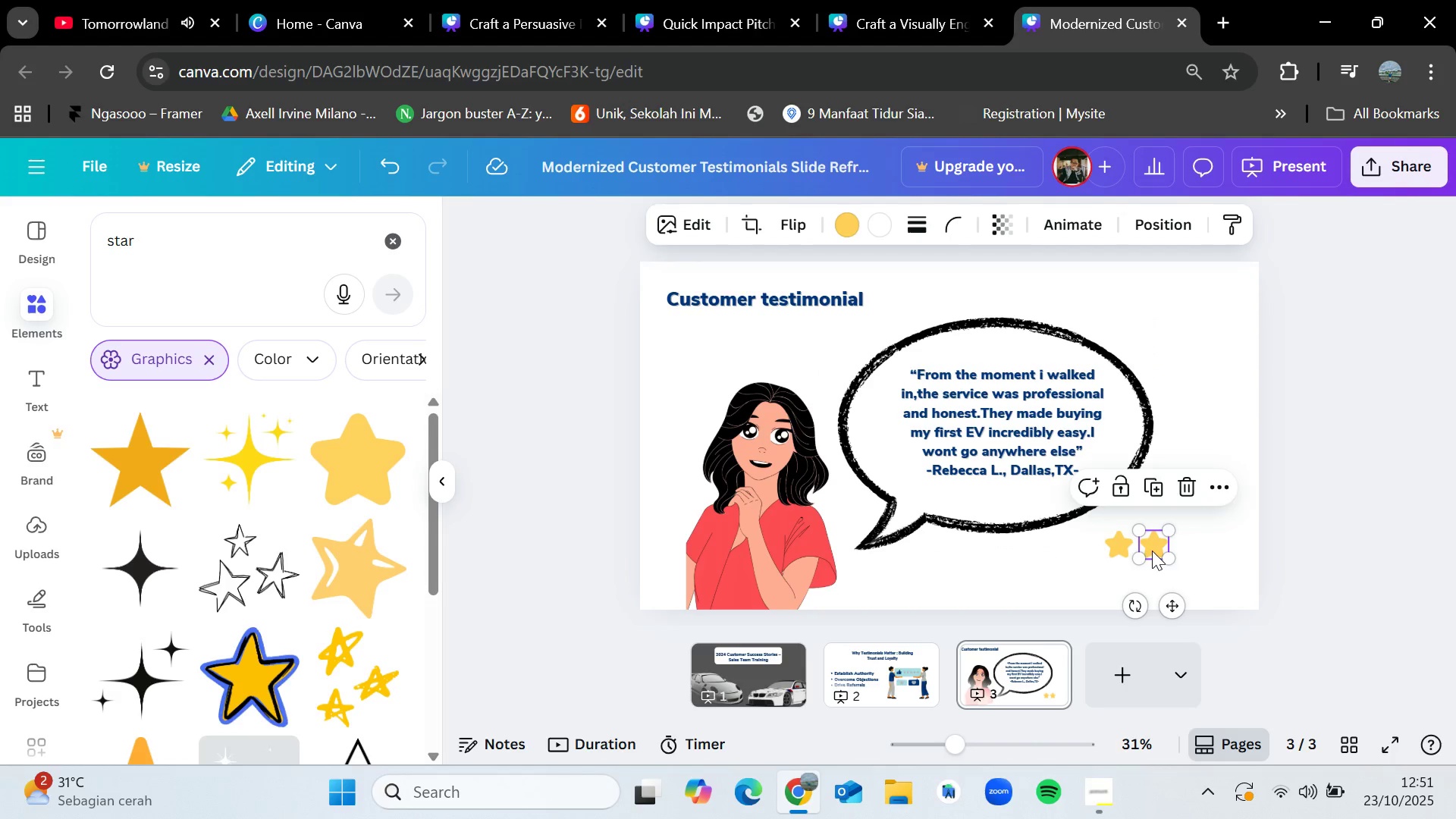 
key(Control+V)
 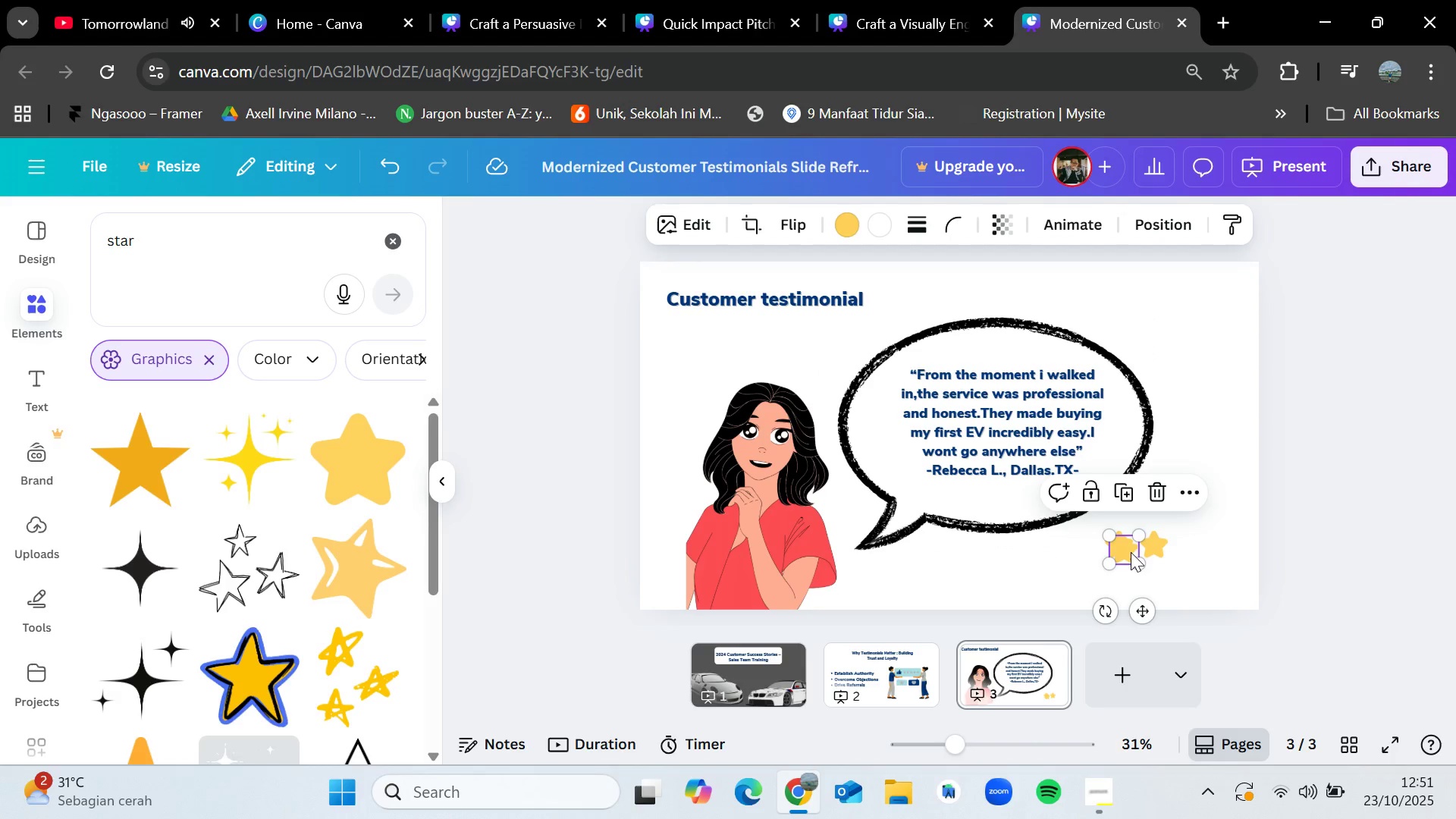 
left_click_drag(start_coordinate=[1126, 549], to_coordinate=[1191, 544])
 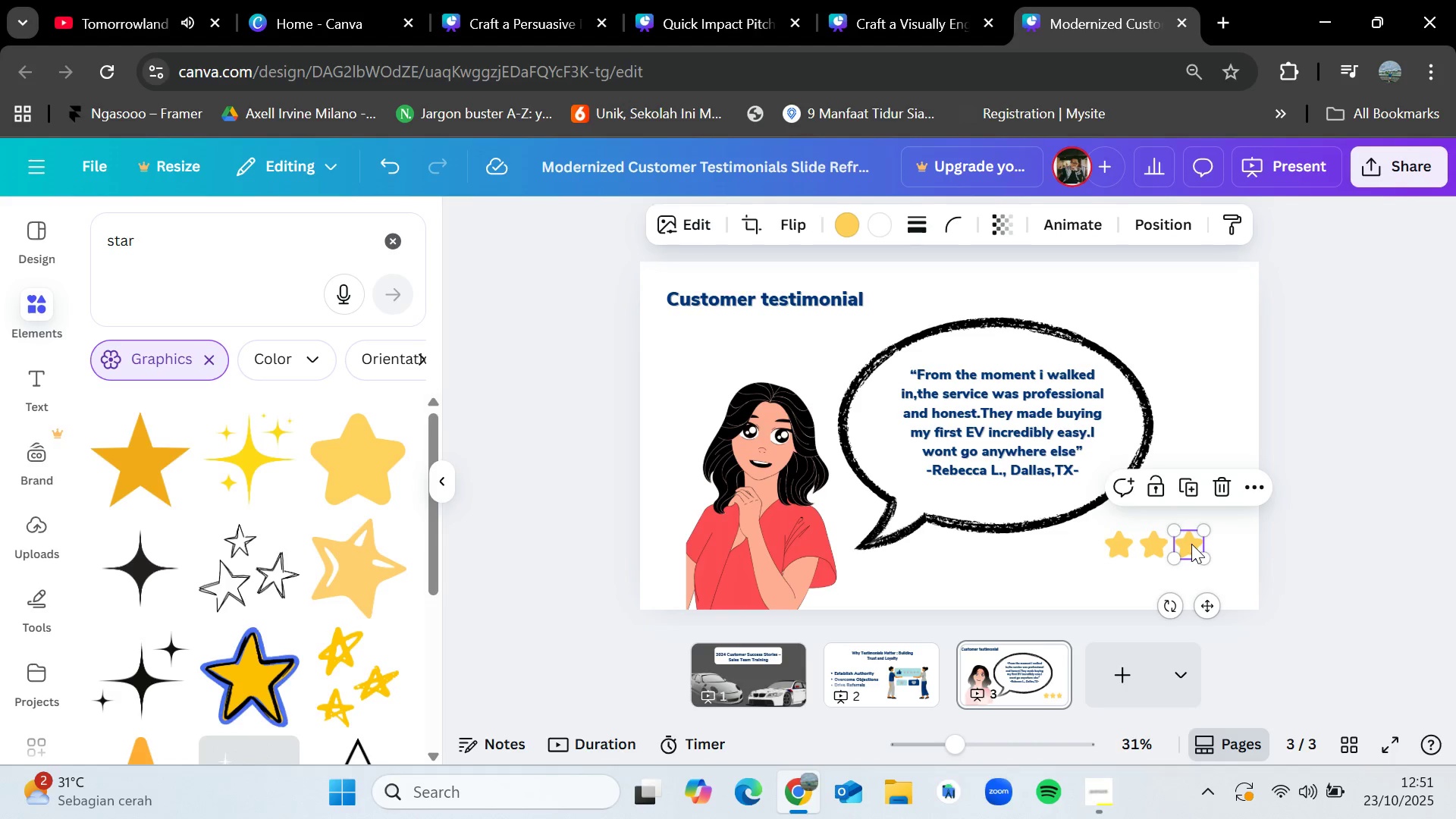 
key(Control+V)
 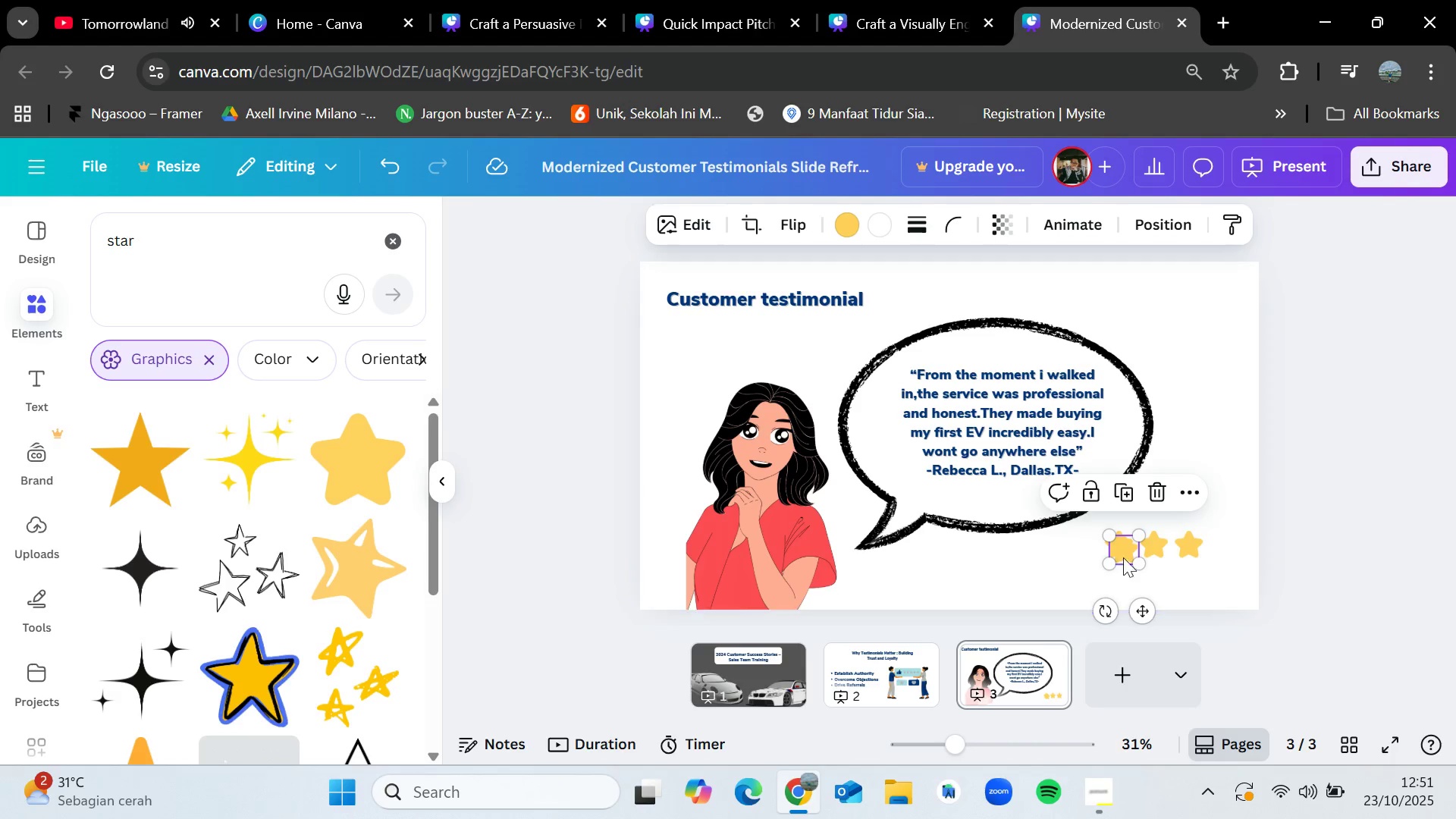 
left_click_drag(start_coordinate=[1125, 549], to_coordinate=[1218, 546])
 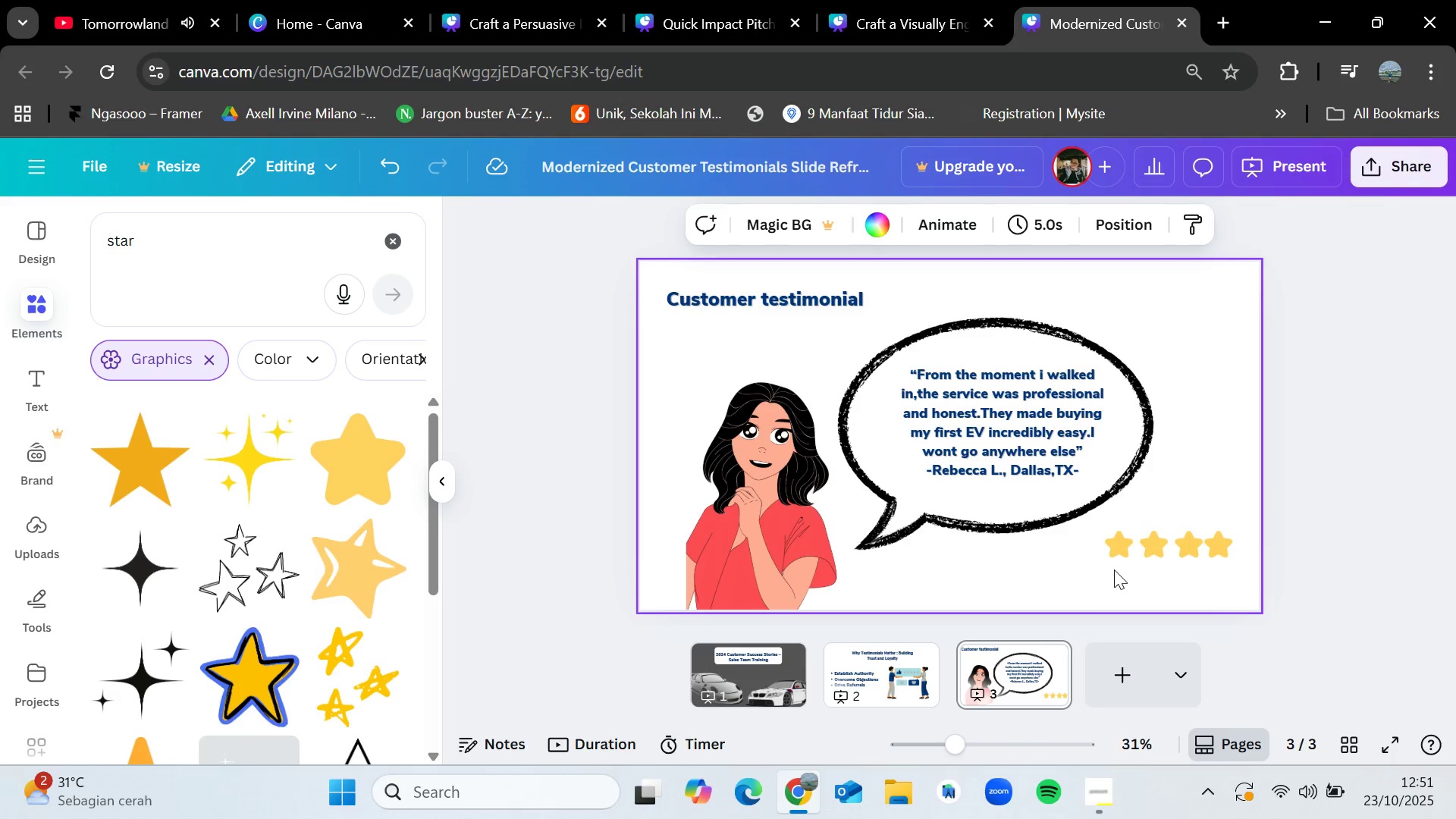 
left_click_drag(start_coordinate=[1100, 570], to_coordinate=[1249, 541])
 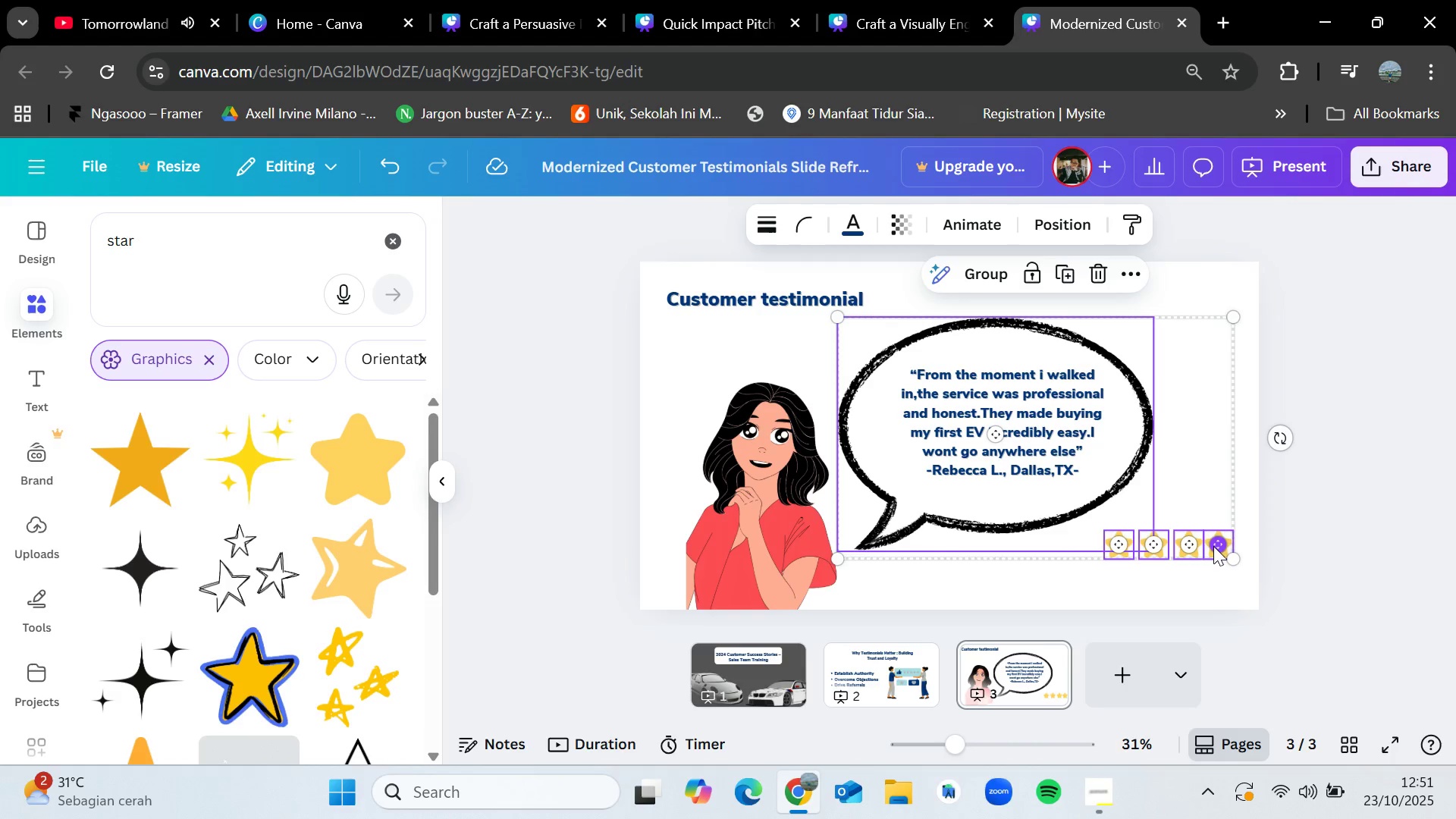 
left_click([1204, 585])
 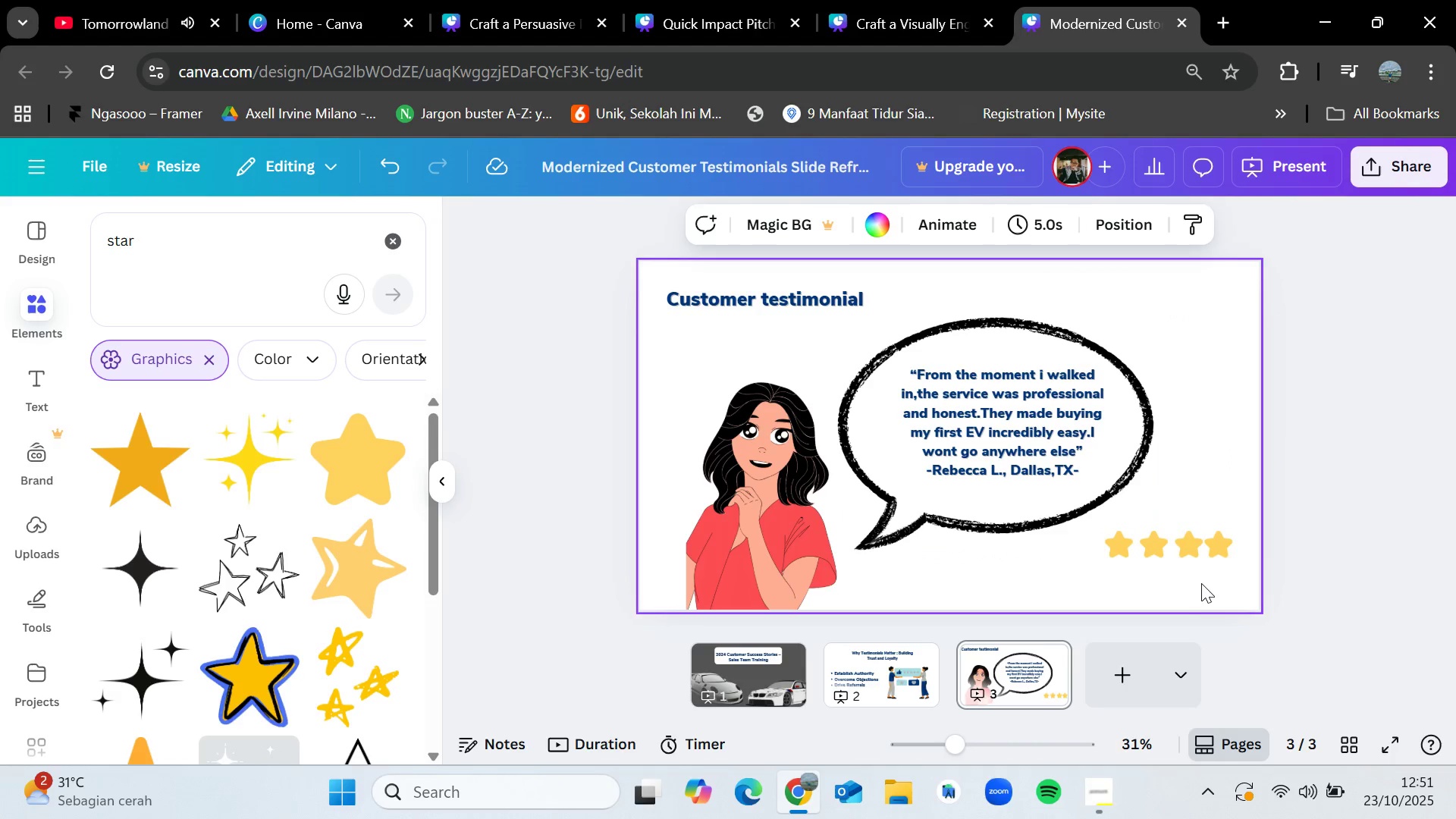 
left_click_drag(start_coordinate=[1201, 582], to_coordinate=[1120, 548])
 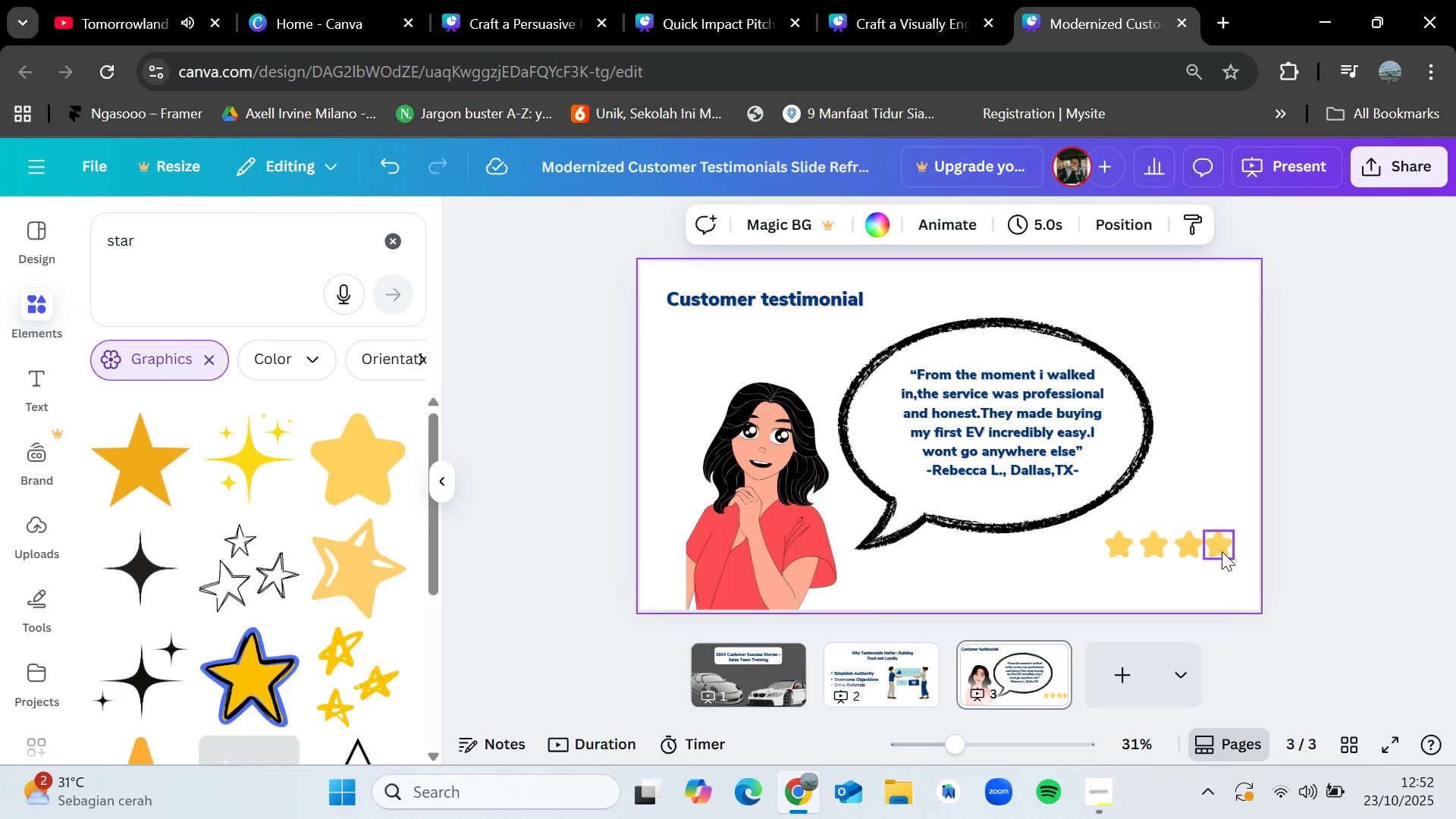 
left_click([1222, 551])
 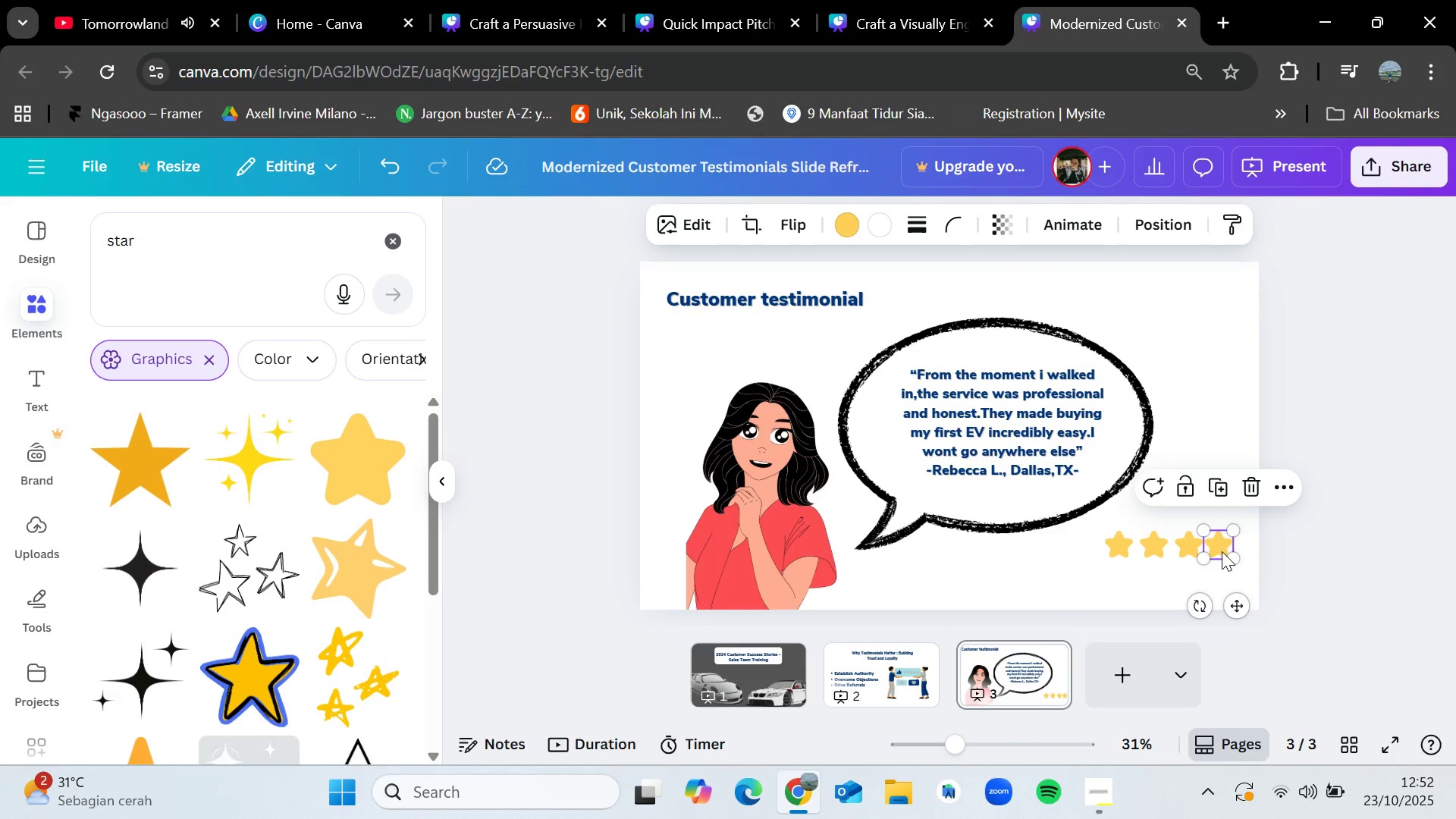 
hold_key(key=ShiftLeft, duration=1.53)
left_click([1194, 550])
 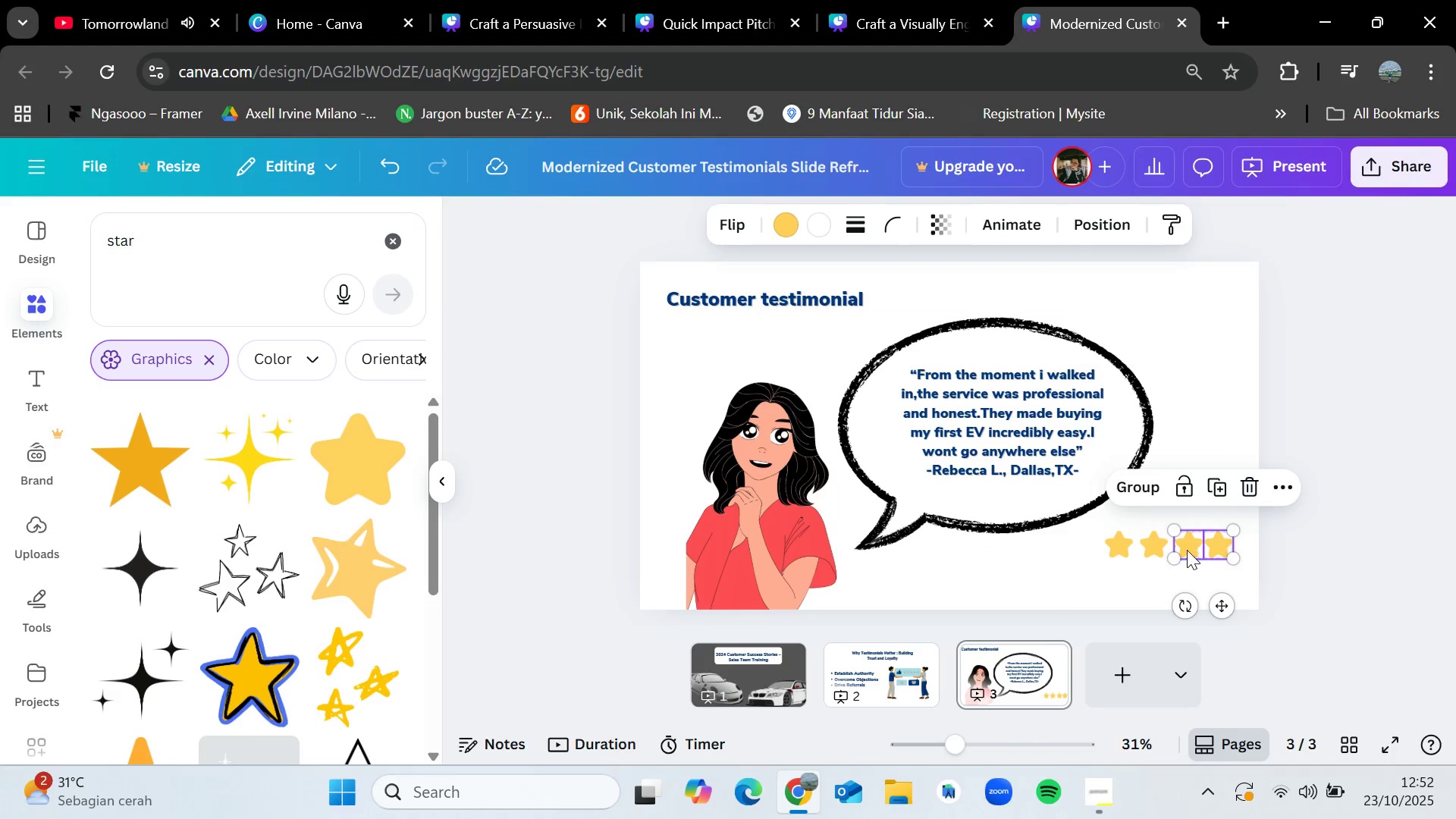 
left_click([1160, 547])
 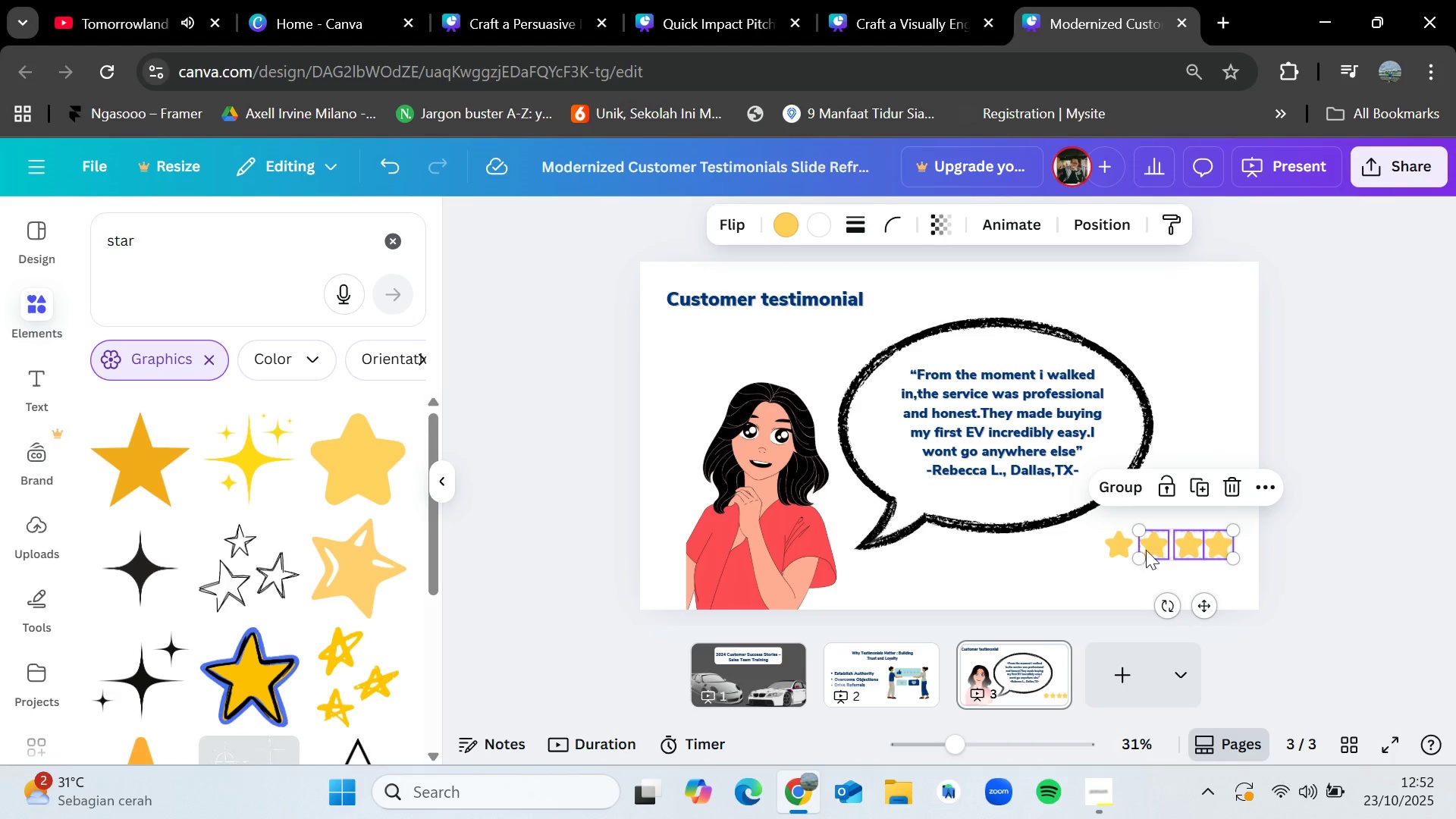 
hold_key(key=ShiftLeft, duration=0.51)
double_click([1123, 548])
 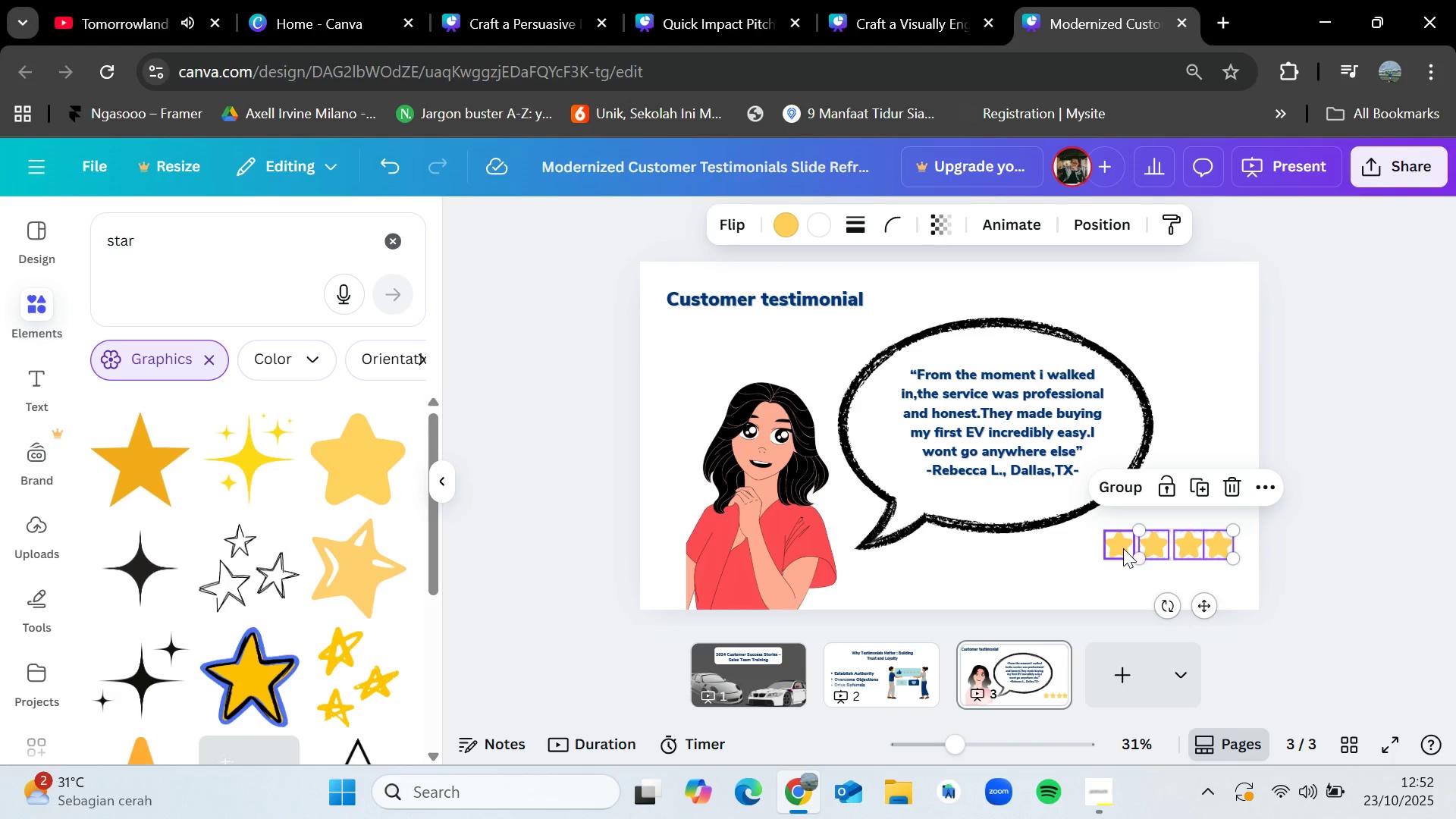 
left_click_drag(start_coordinate=[1190, 548], to_coordinate=[1188, 552])
 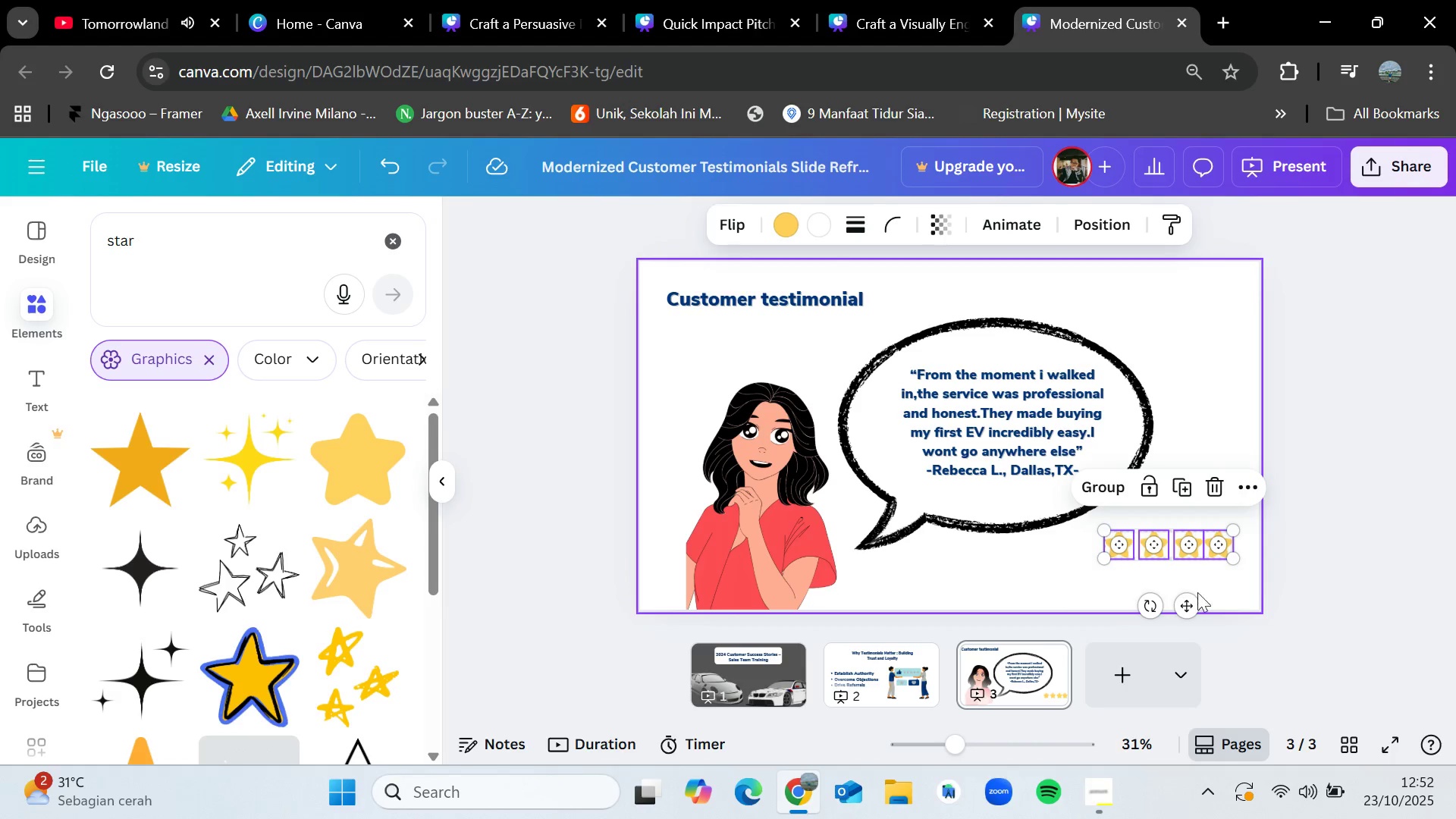 
left_click_drag(start_coordinate=[1192, 601], to_coordinate=[1138, 617])
 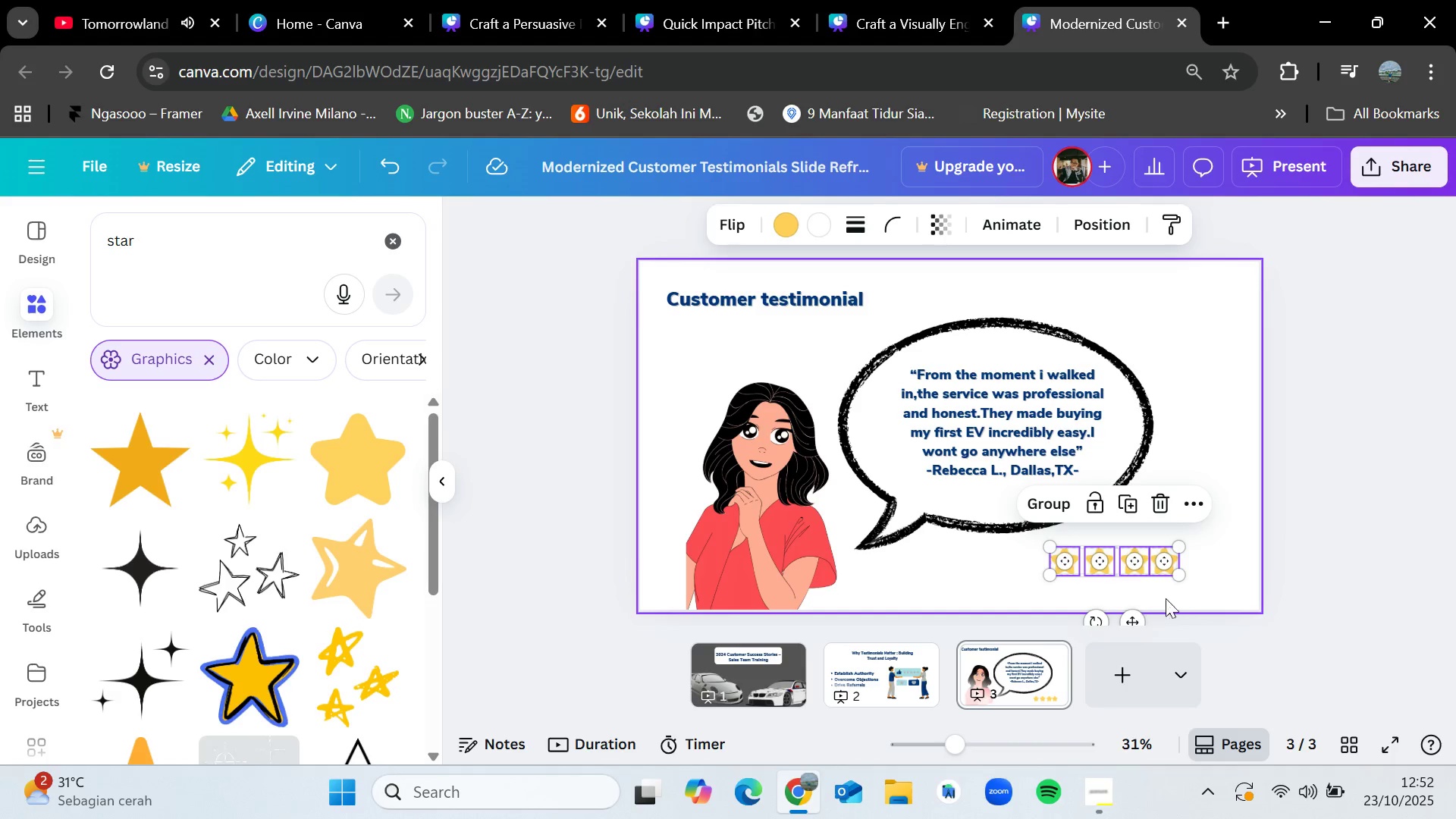 
left_click([1213, 576])
 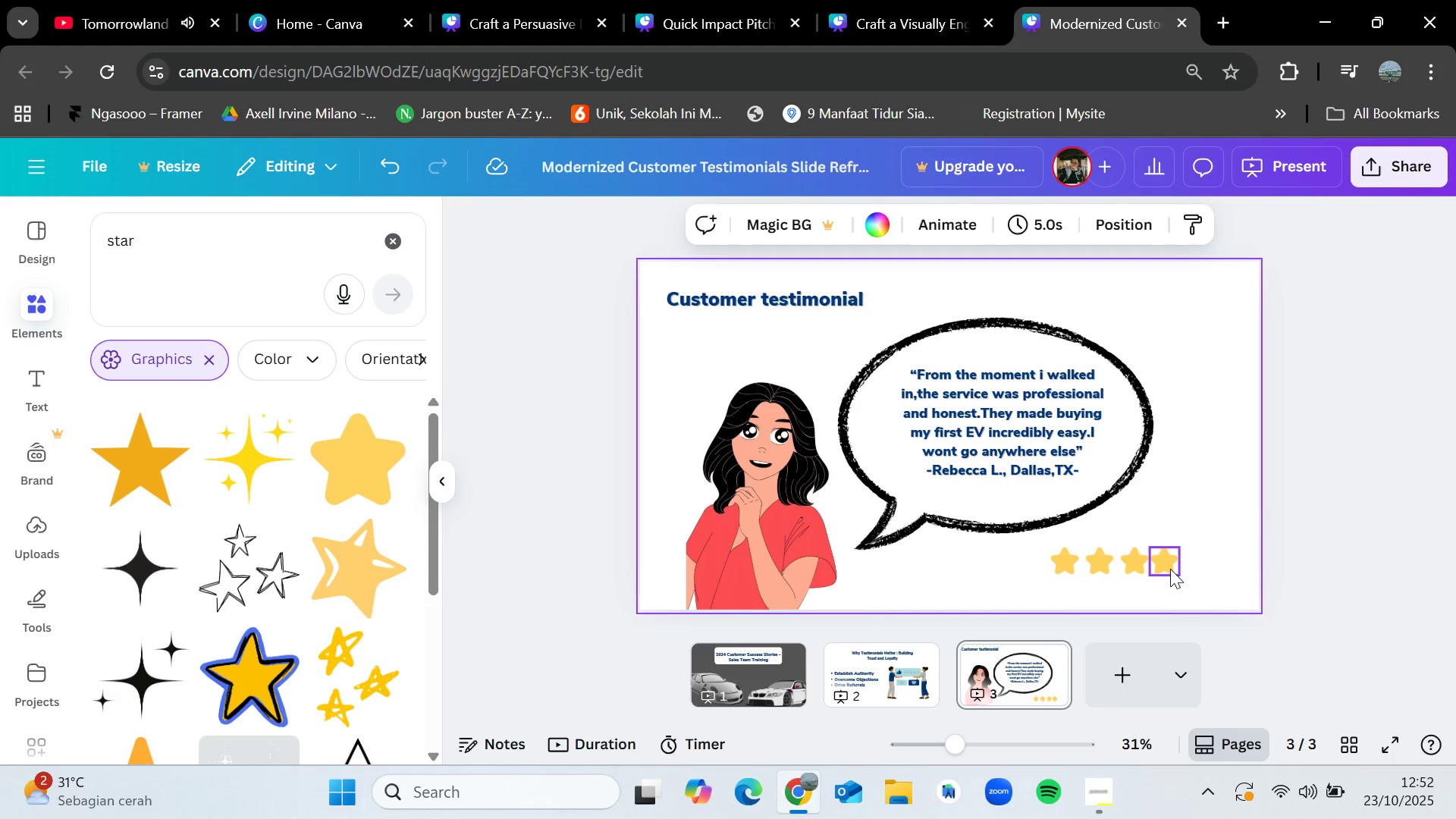 
left_click([1170, 569])
 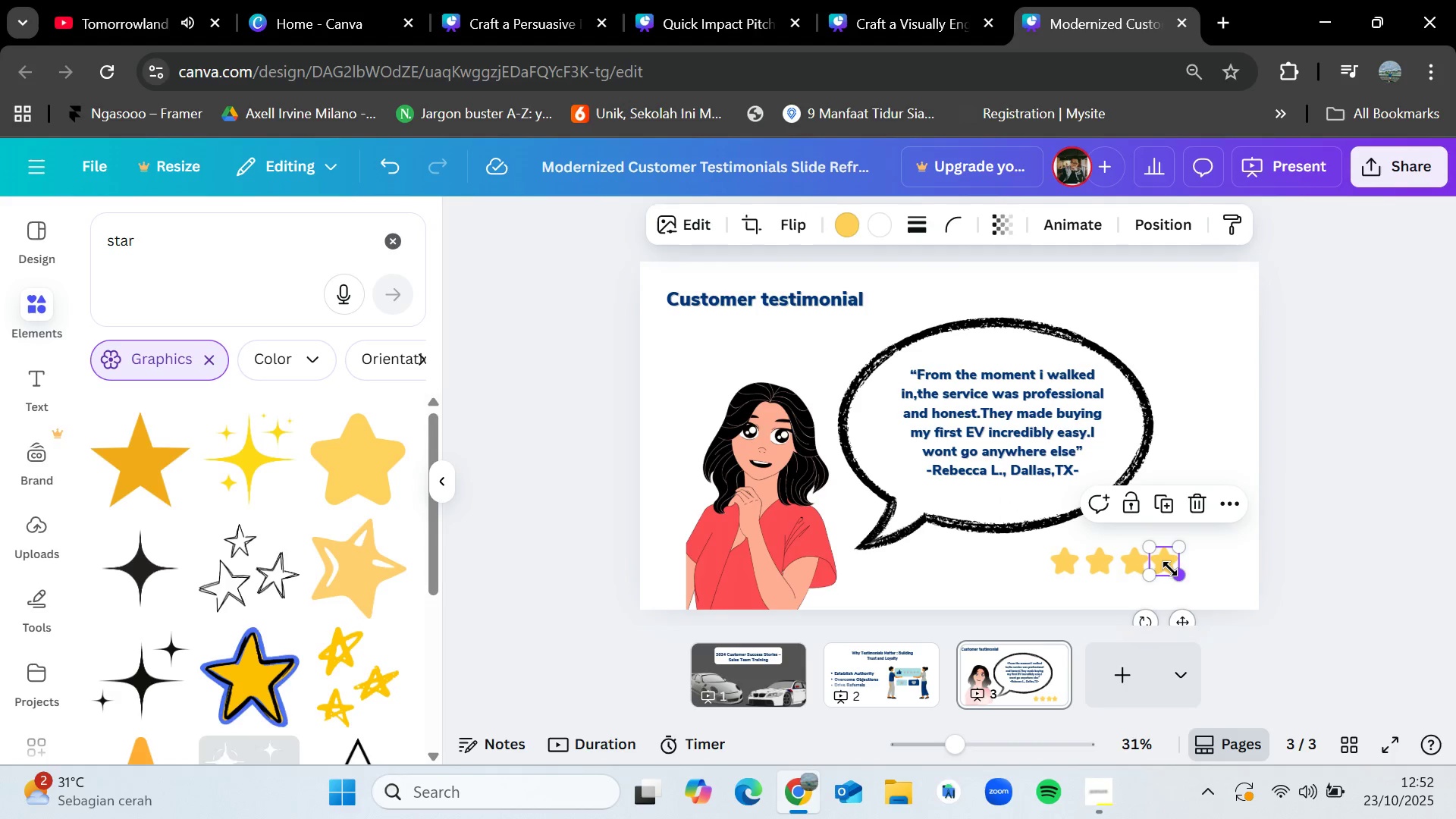 
key(Control+V)
 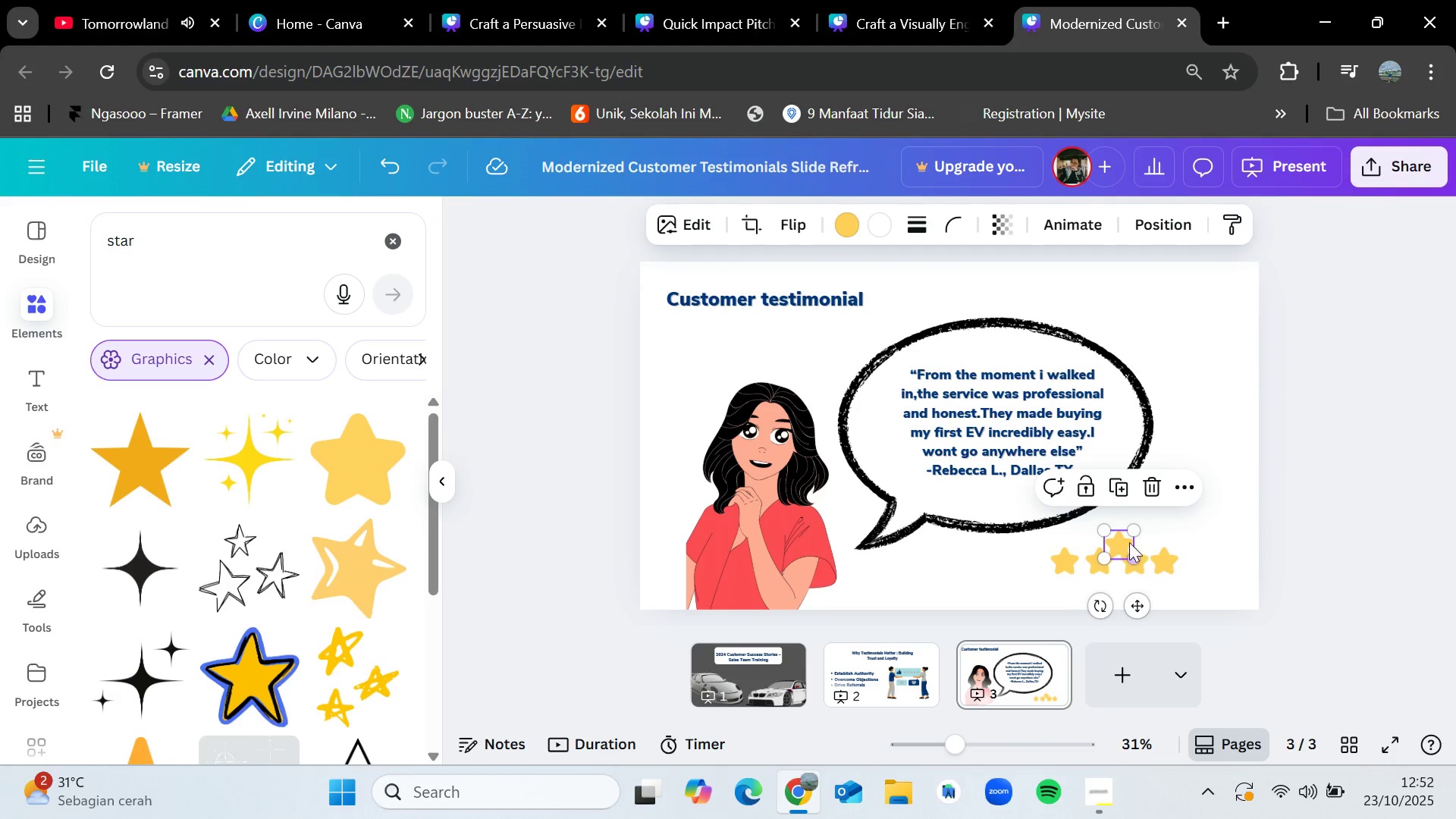 
left_click_drag(start_coordinate=[1122, 538], to_coordinate=[1198, 554])
 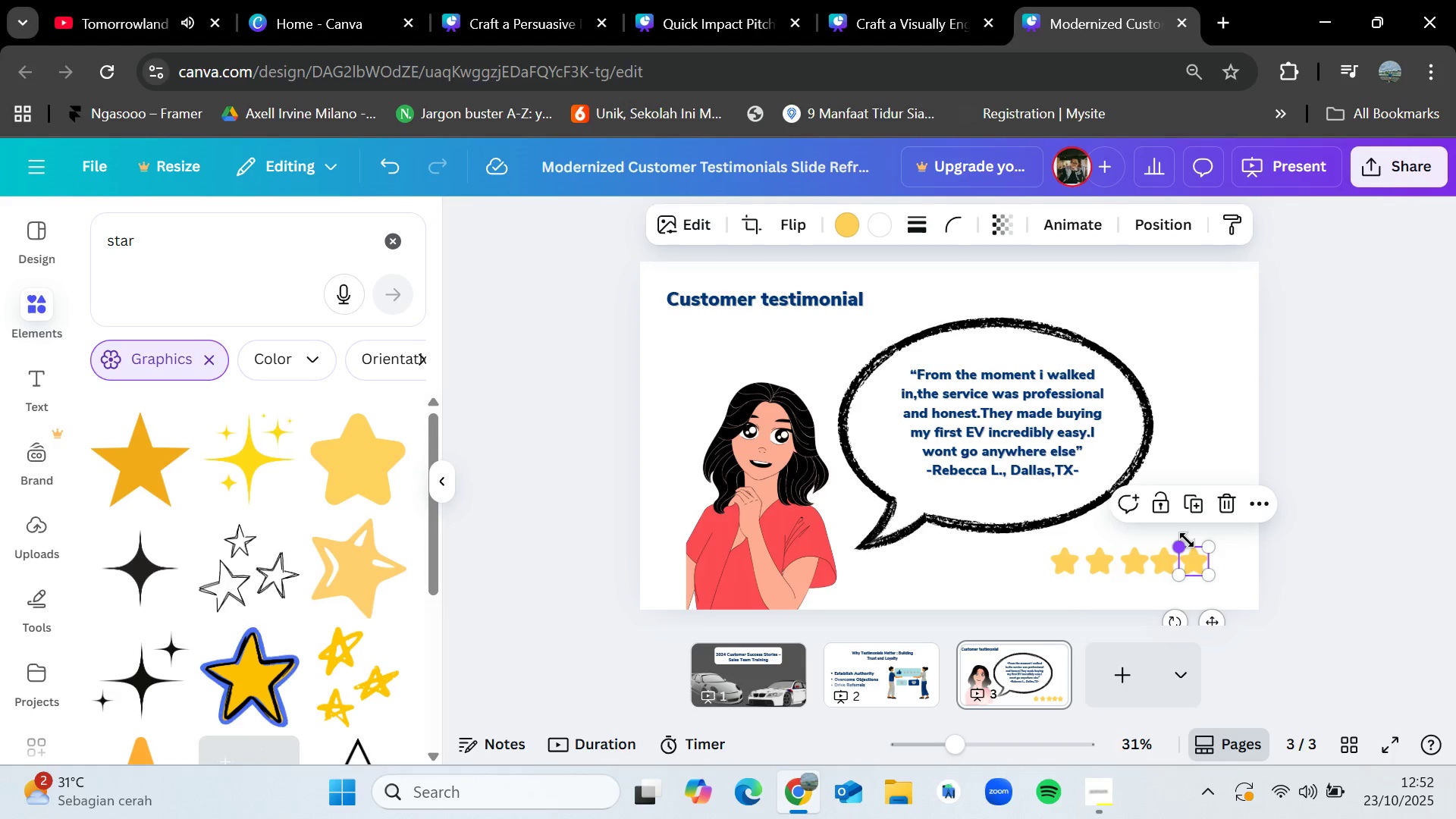 
double_click([1195, 568])
 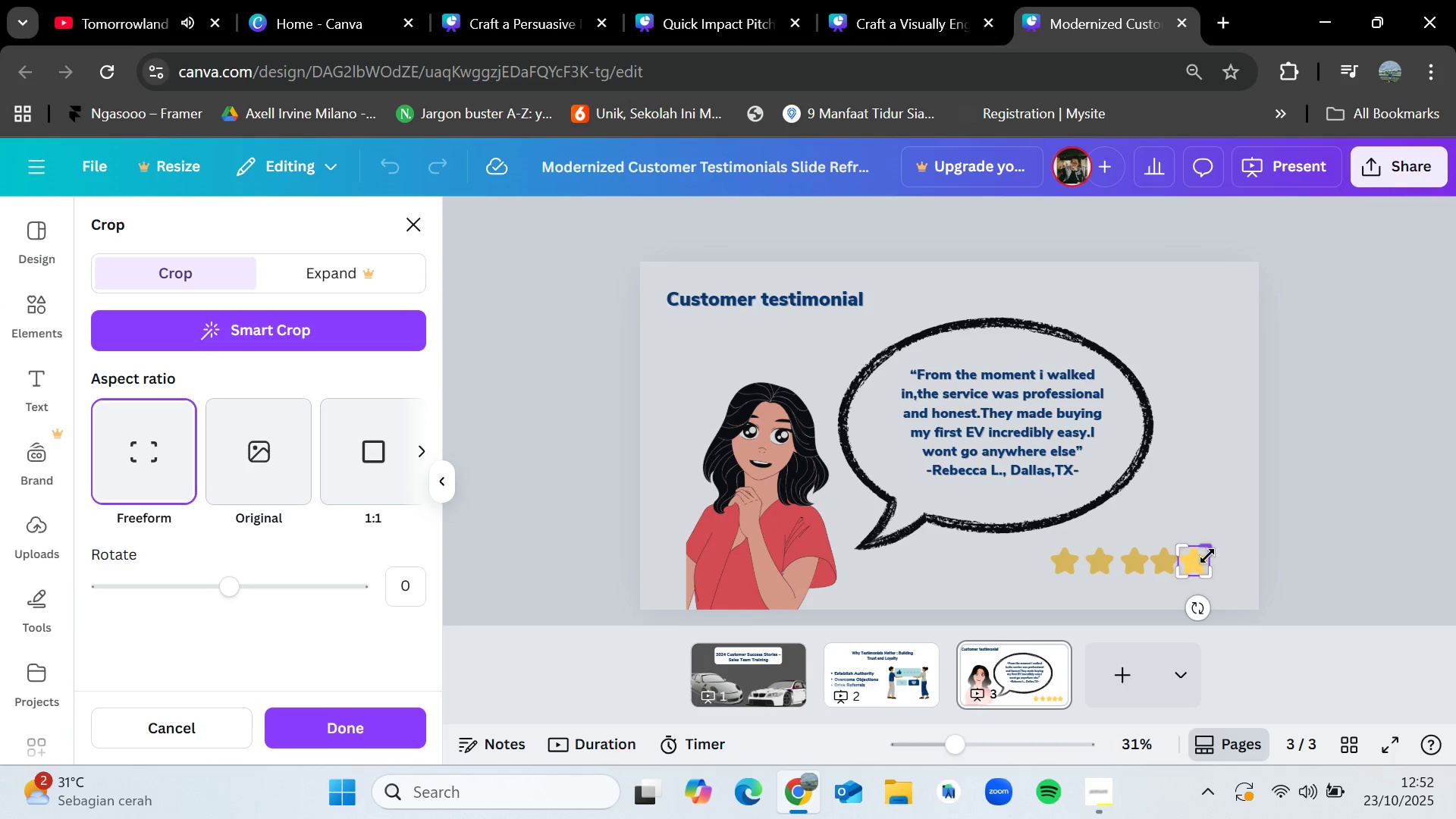 
left_click_drag(start_coordinate=[1210, 562], to_coordinate=[1204, 561])
 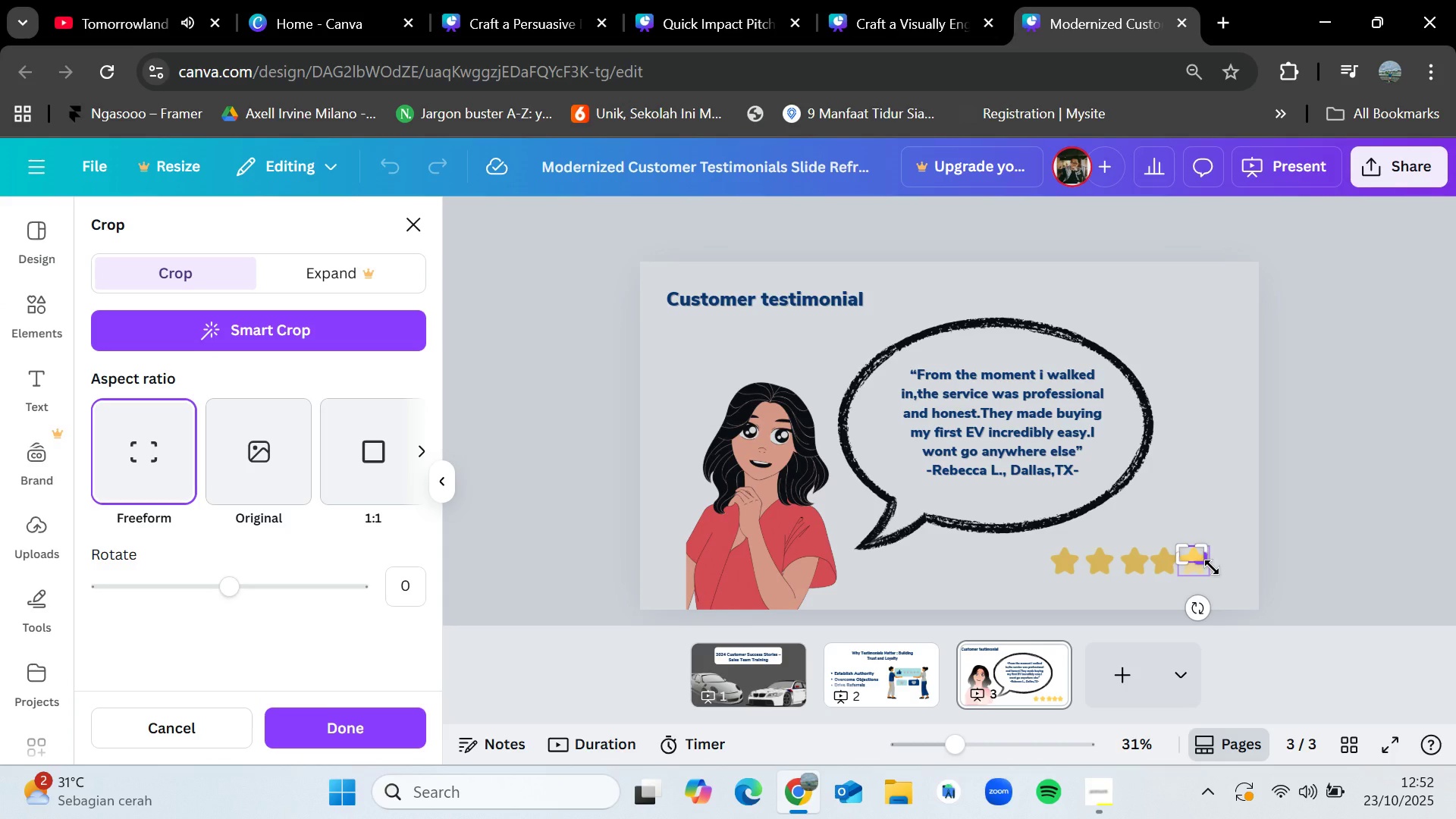 
key(Control+Z)
 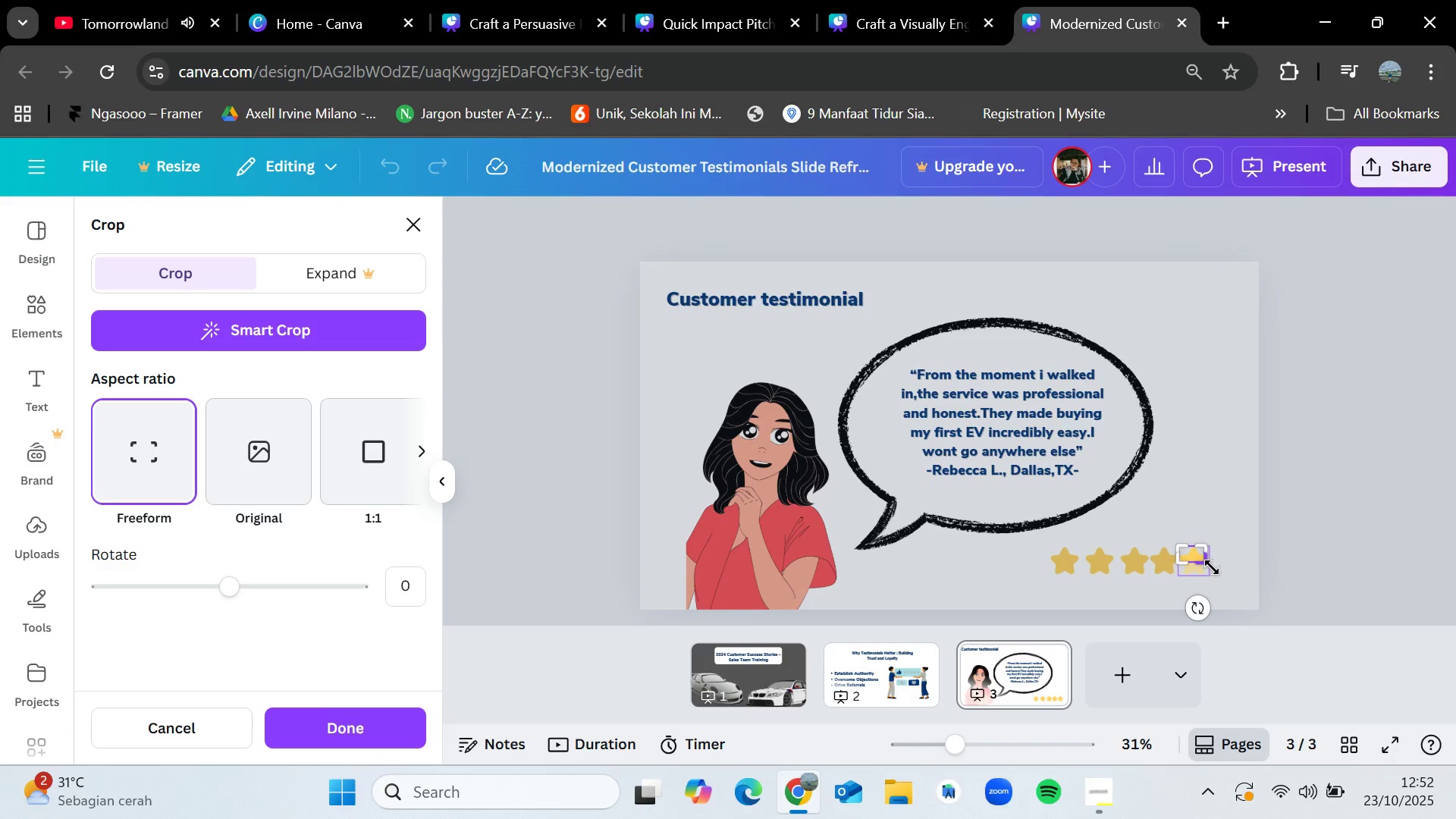 
key(Control+Z)
 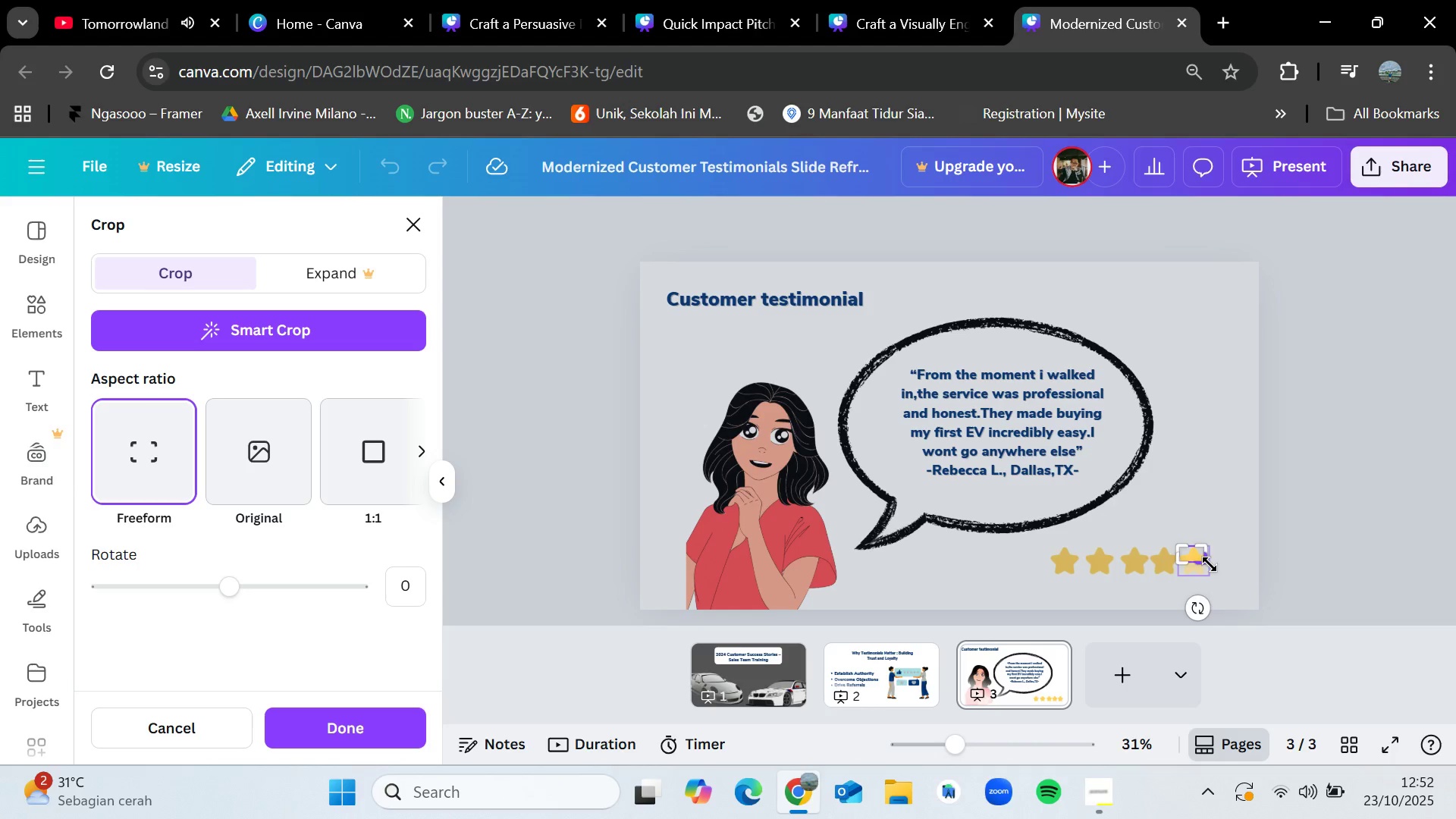 
left_click_drag(start_coordinate=[1206, 562], to_coordinate=[1197, 578])
 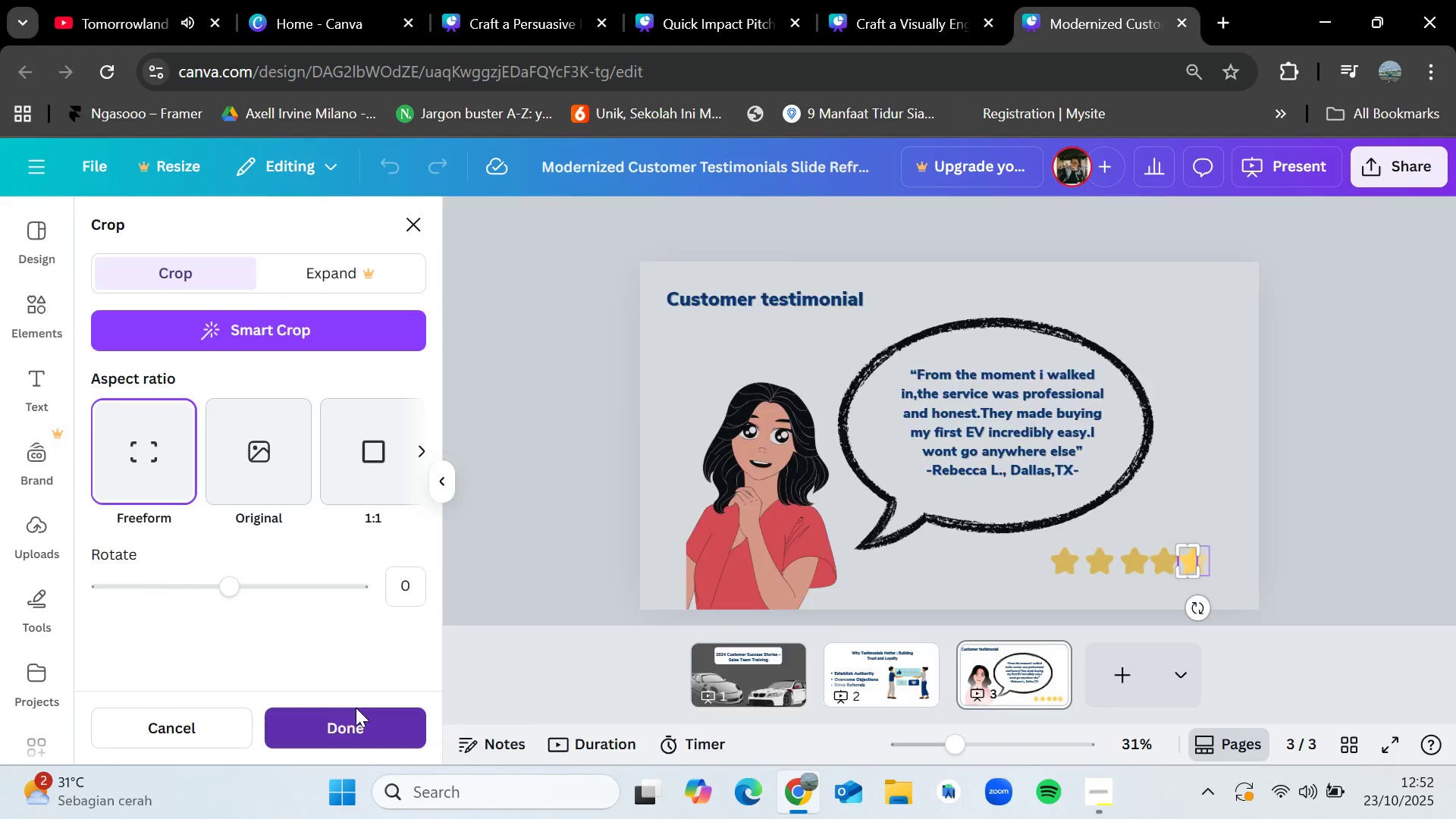 
left_click([1330, 491])
 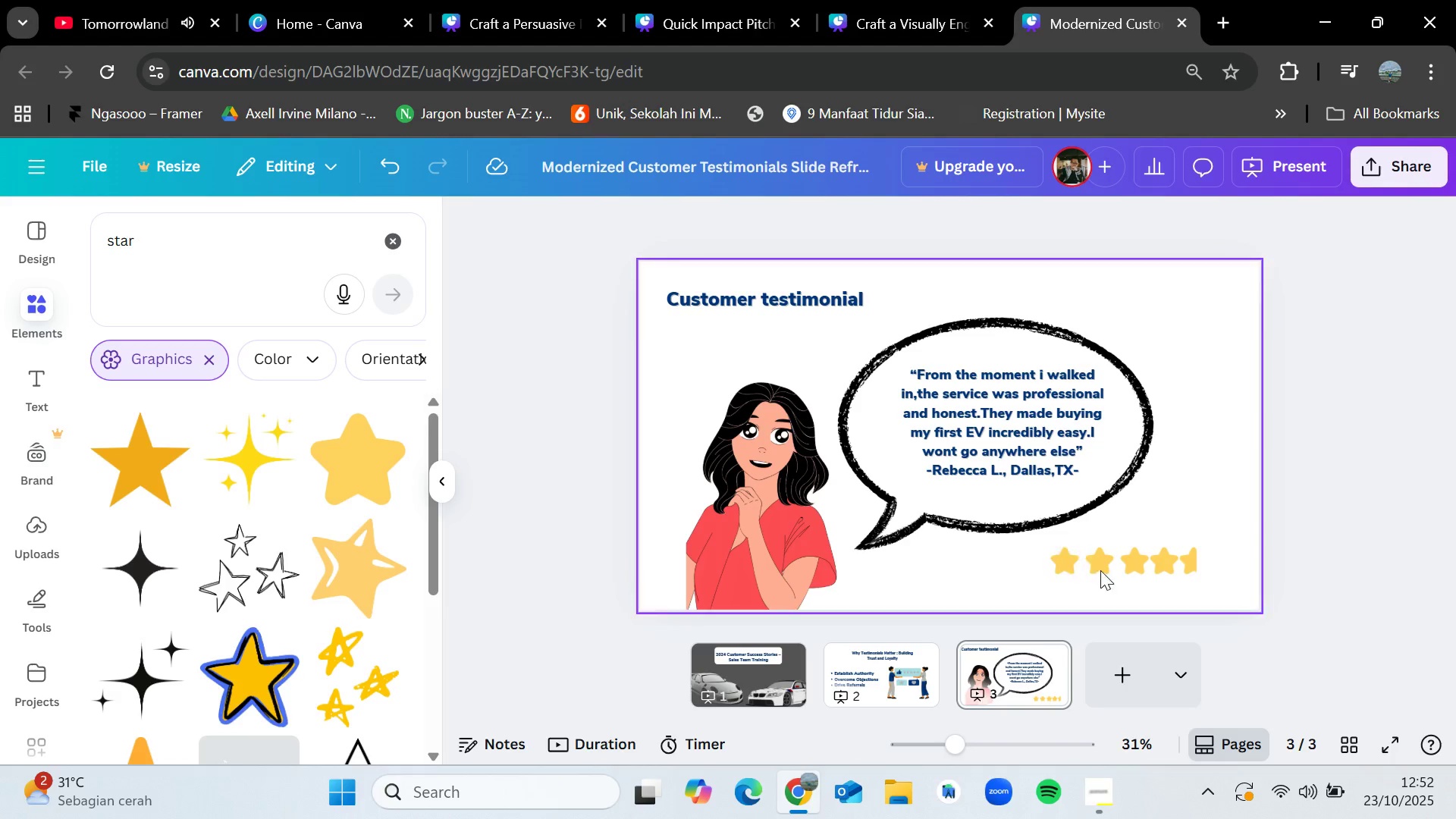 
left_click_drag(start_coordinate=[1191, 565], to_coordinate=[1197, 566])
 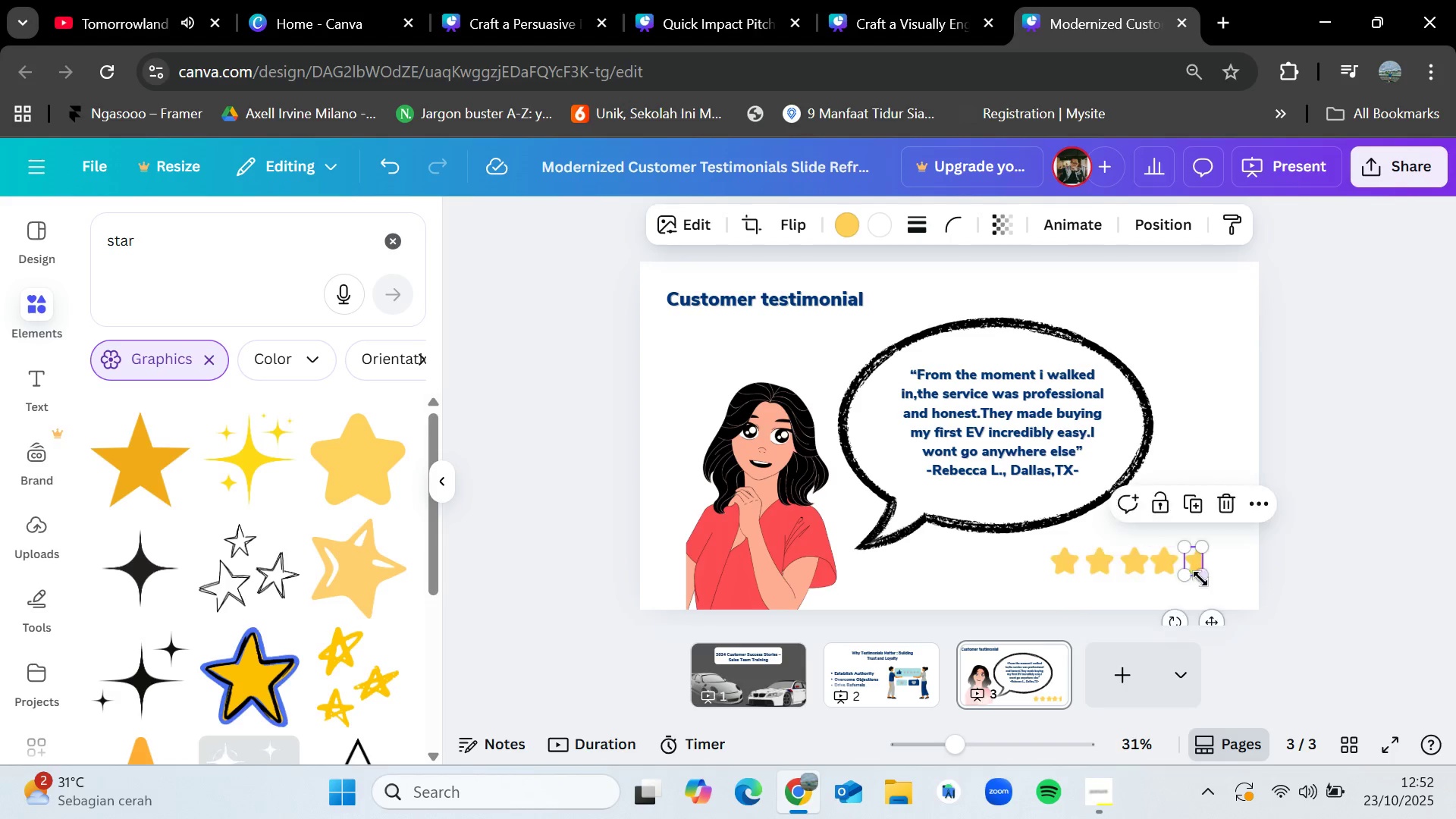 
left_click([1223, 588])
 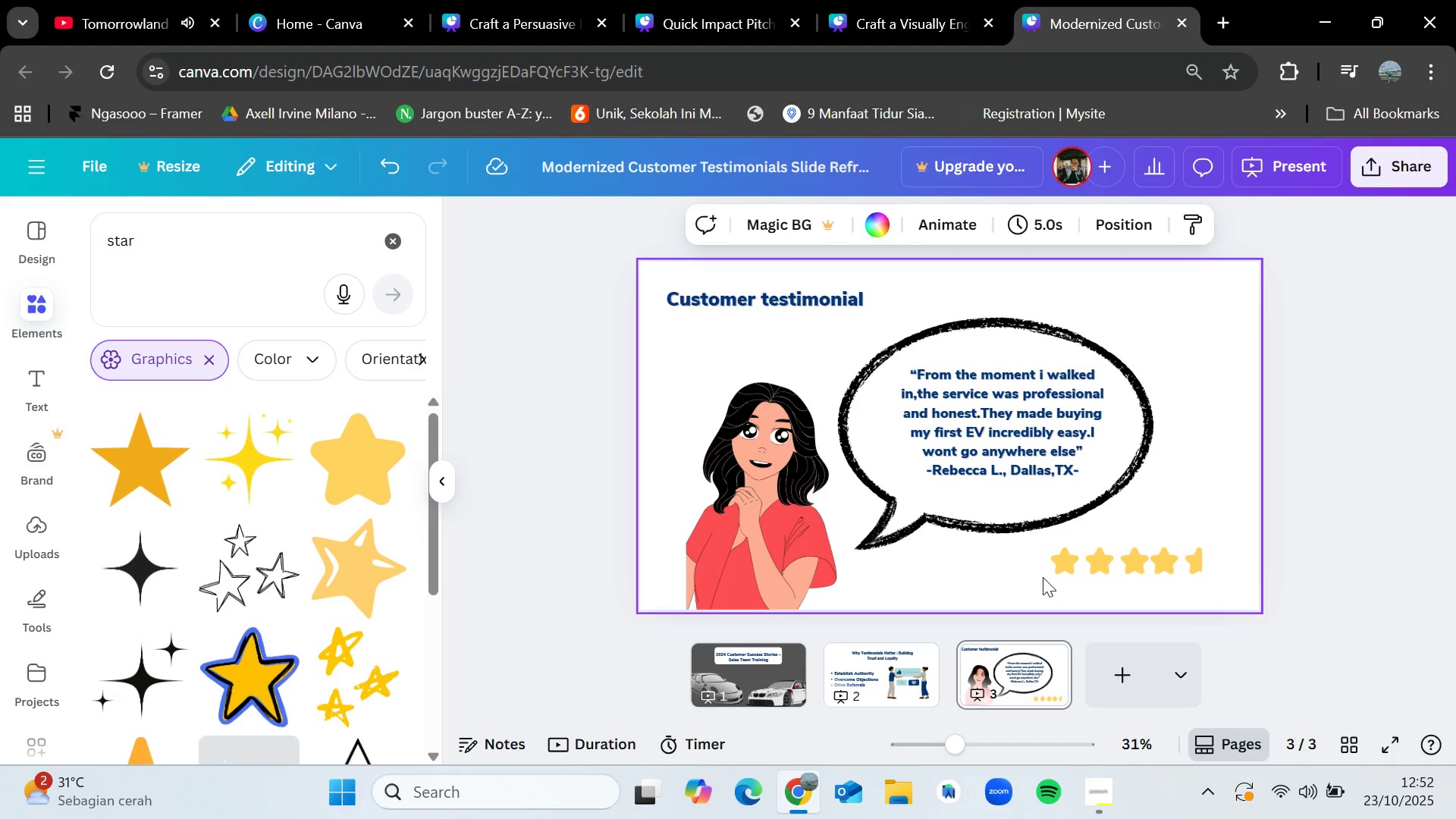 
left_click_drag(start_coordinate=[1043, 576], to_coordinate=[1215, 563])
 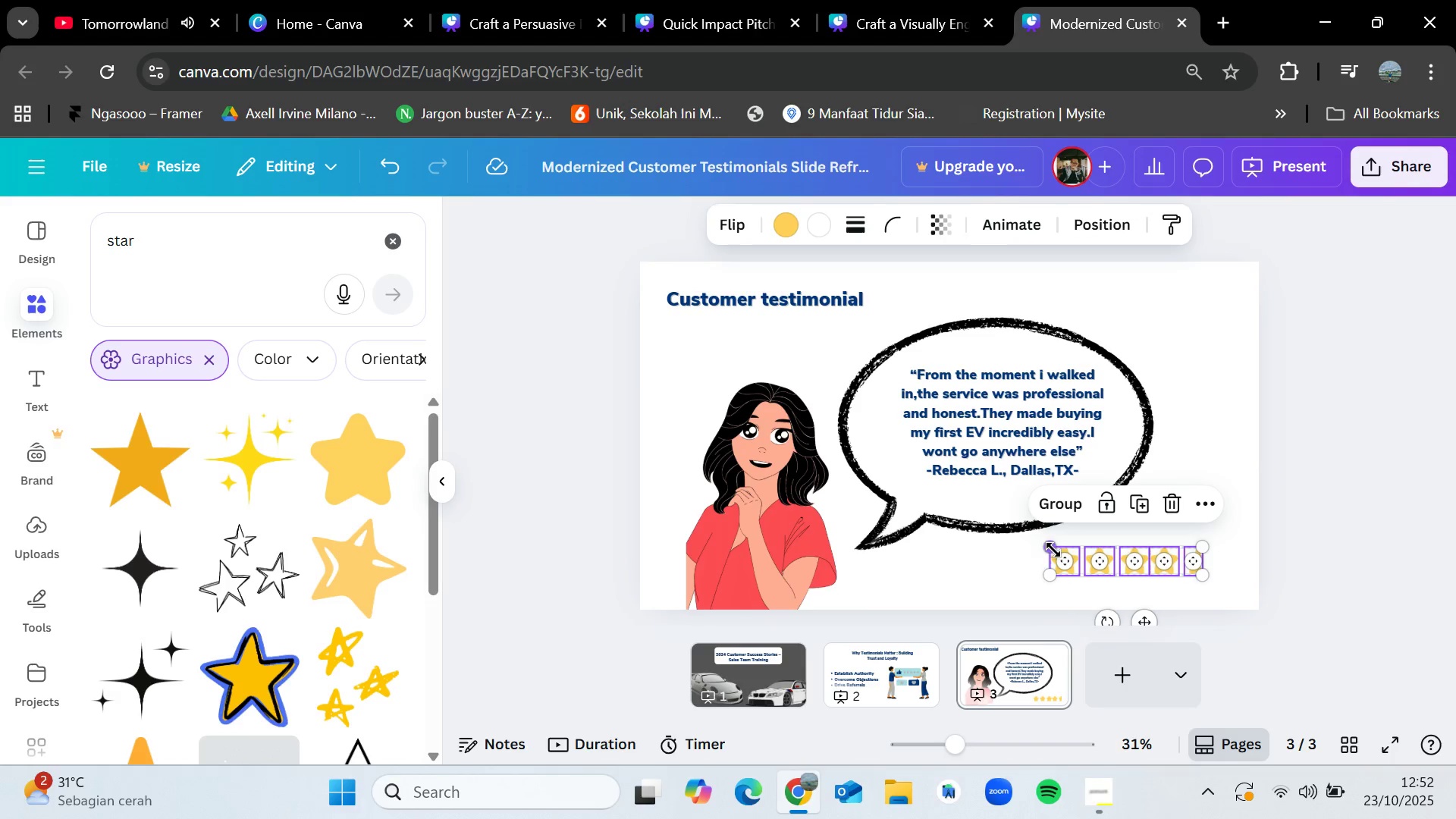 
left_click_drag(start_coordinate=[1050, 548], to_coordinate=[1084, 559])
 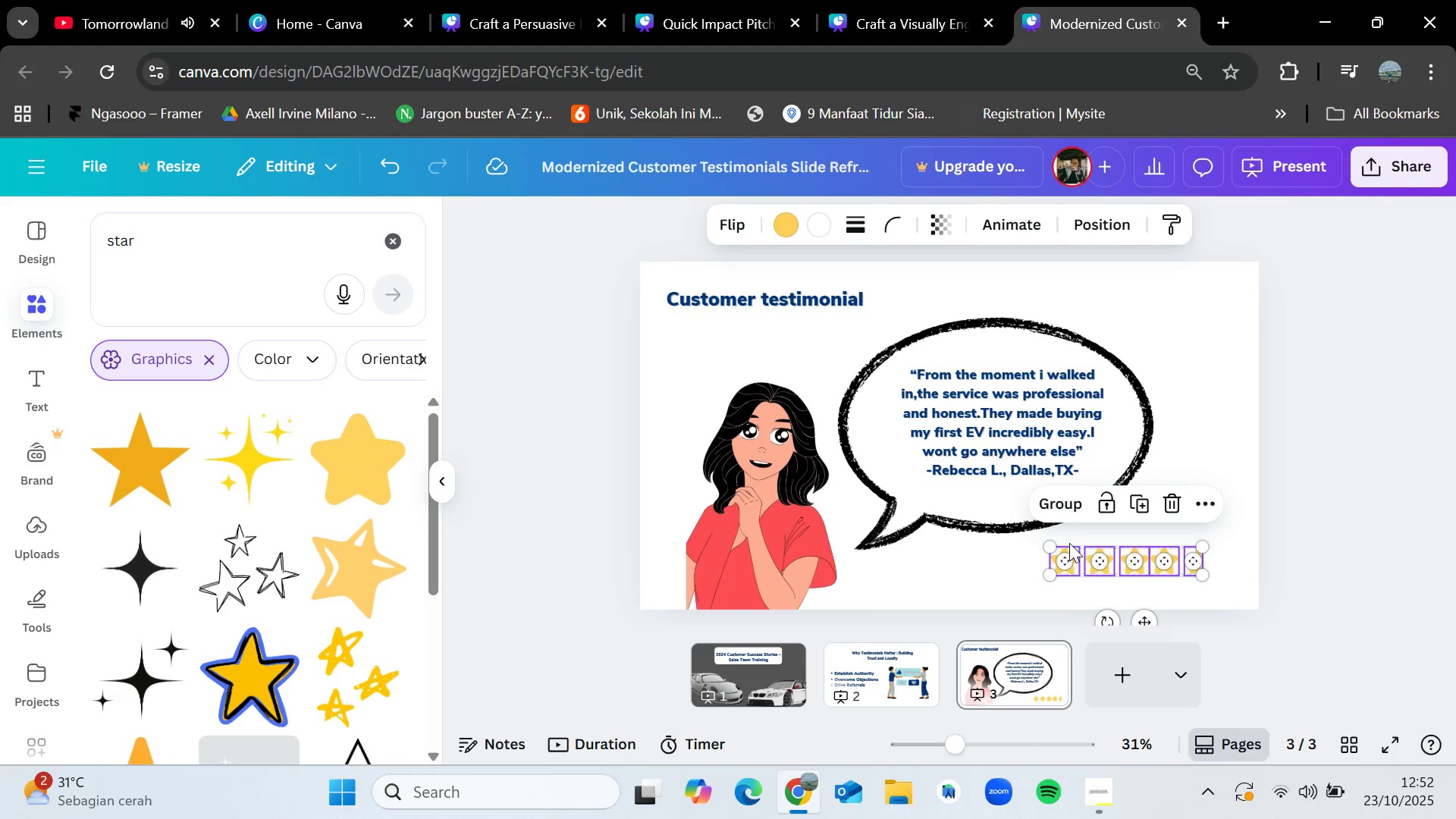 
left_click([1065, 511])
 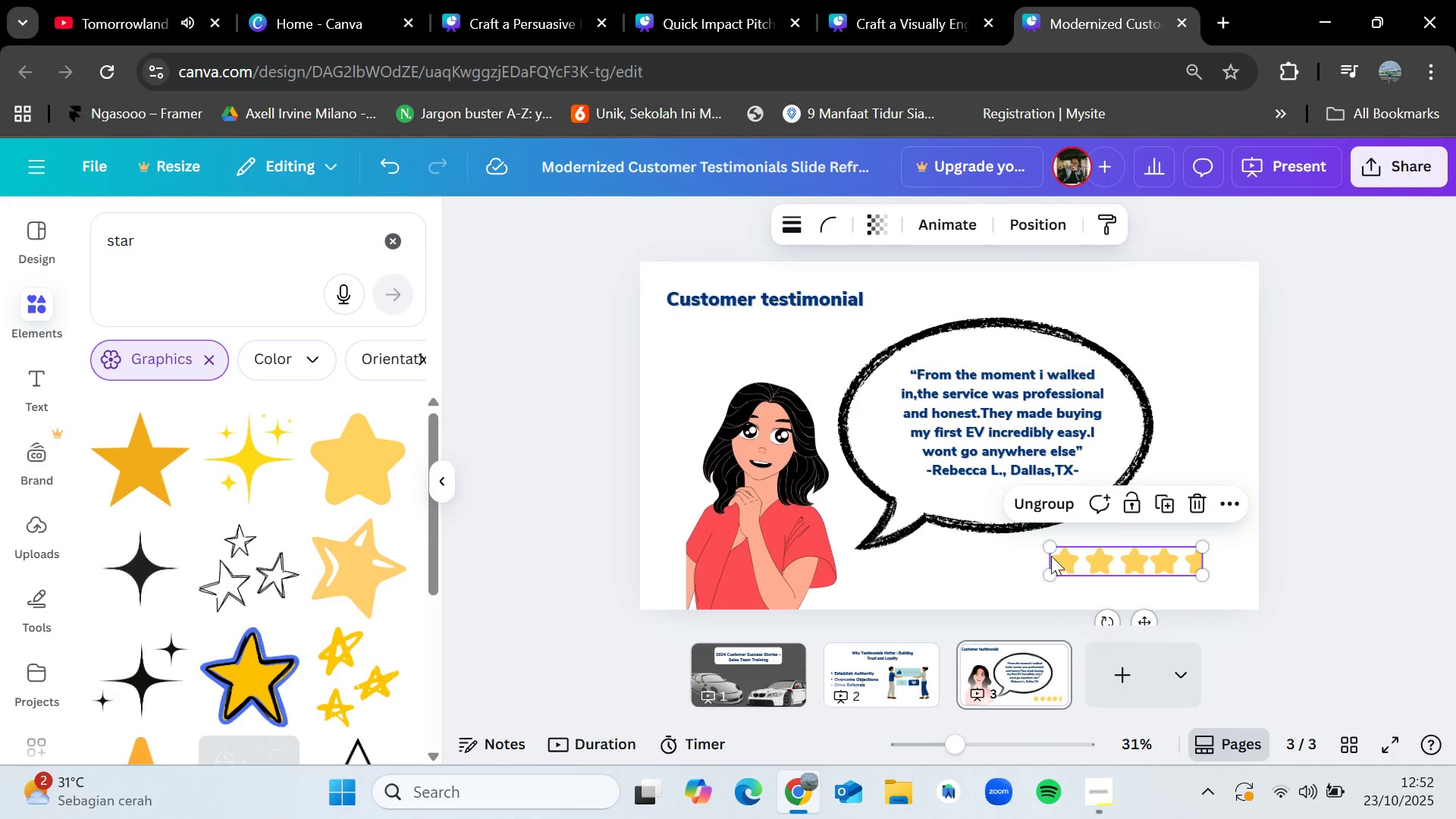 
left_click_drag(start_coordinate=[1050, 549], to_coordinate=[1082, 558])
 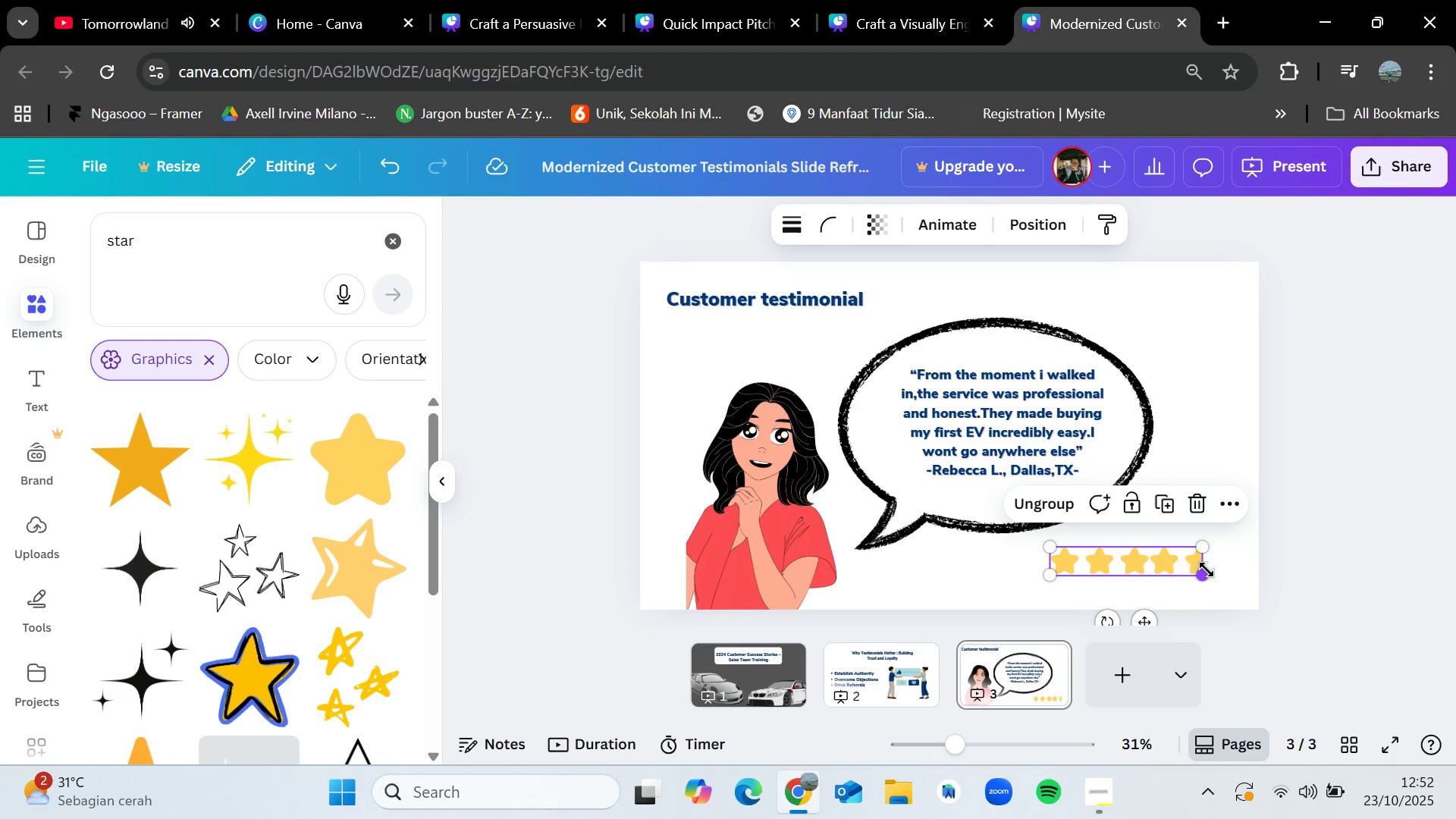 
left_click_drag(start_coordinate=[1203, 572], to_coordinate=[1130, 544])
 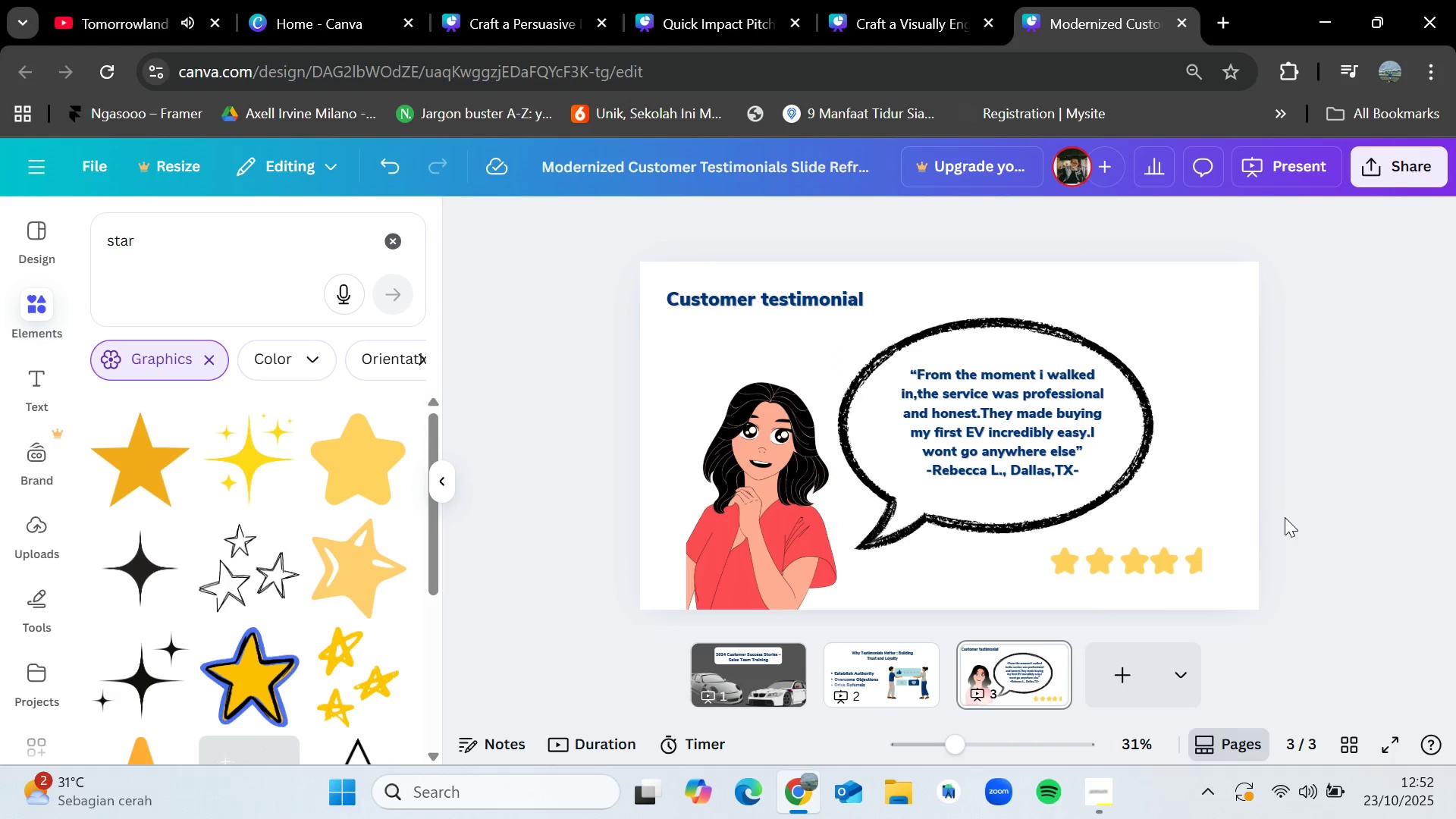 
wait(10.08)
 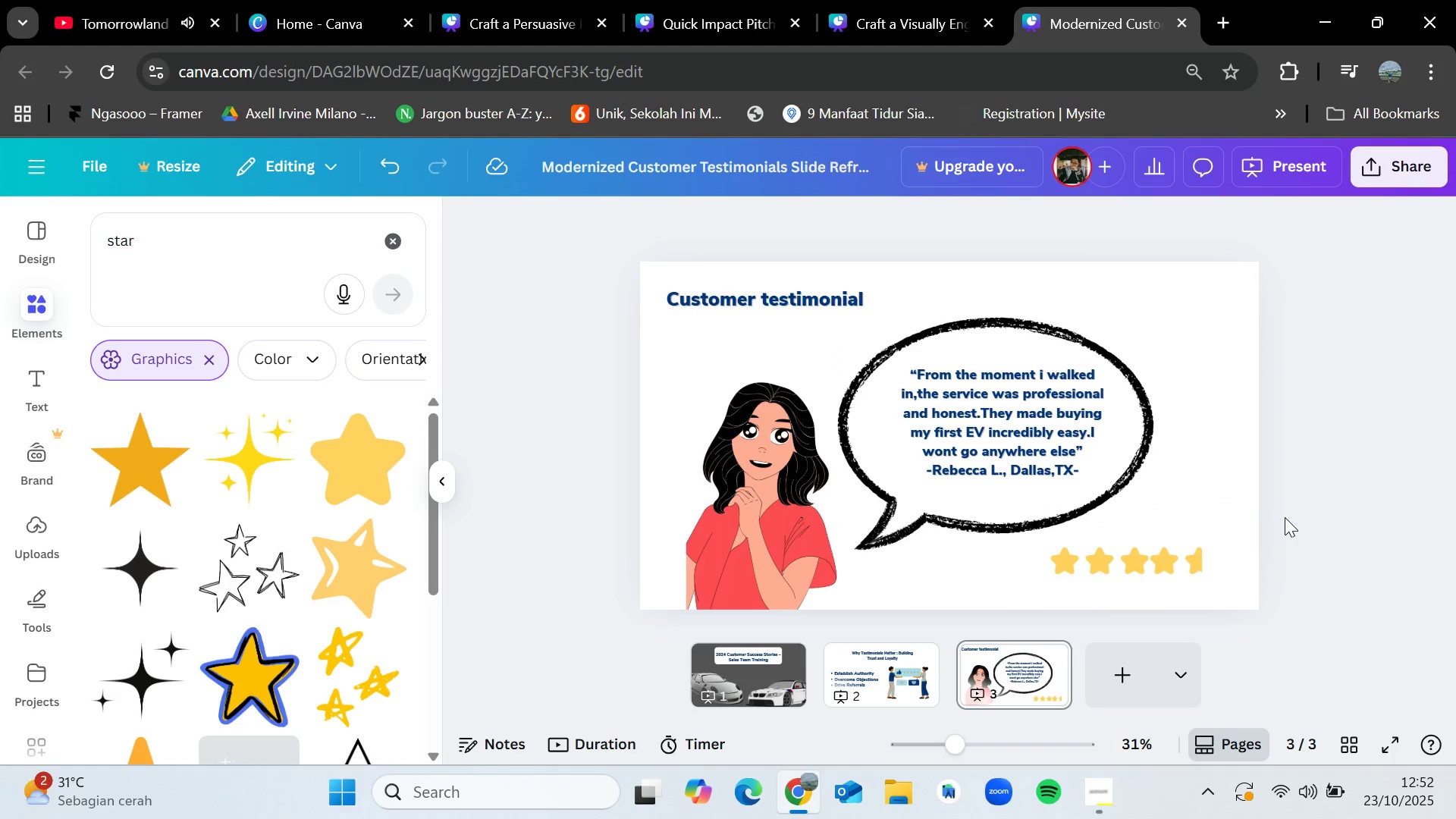 
left_click_drag(start_coordinate=[1166, 563], to_coordinate=[1181, 551])
 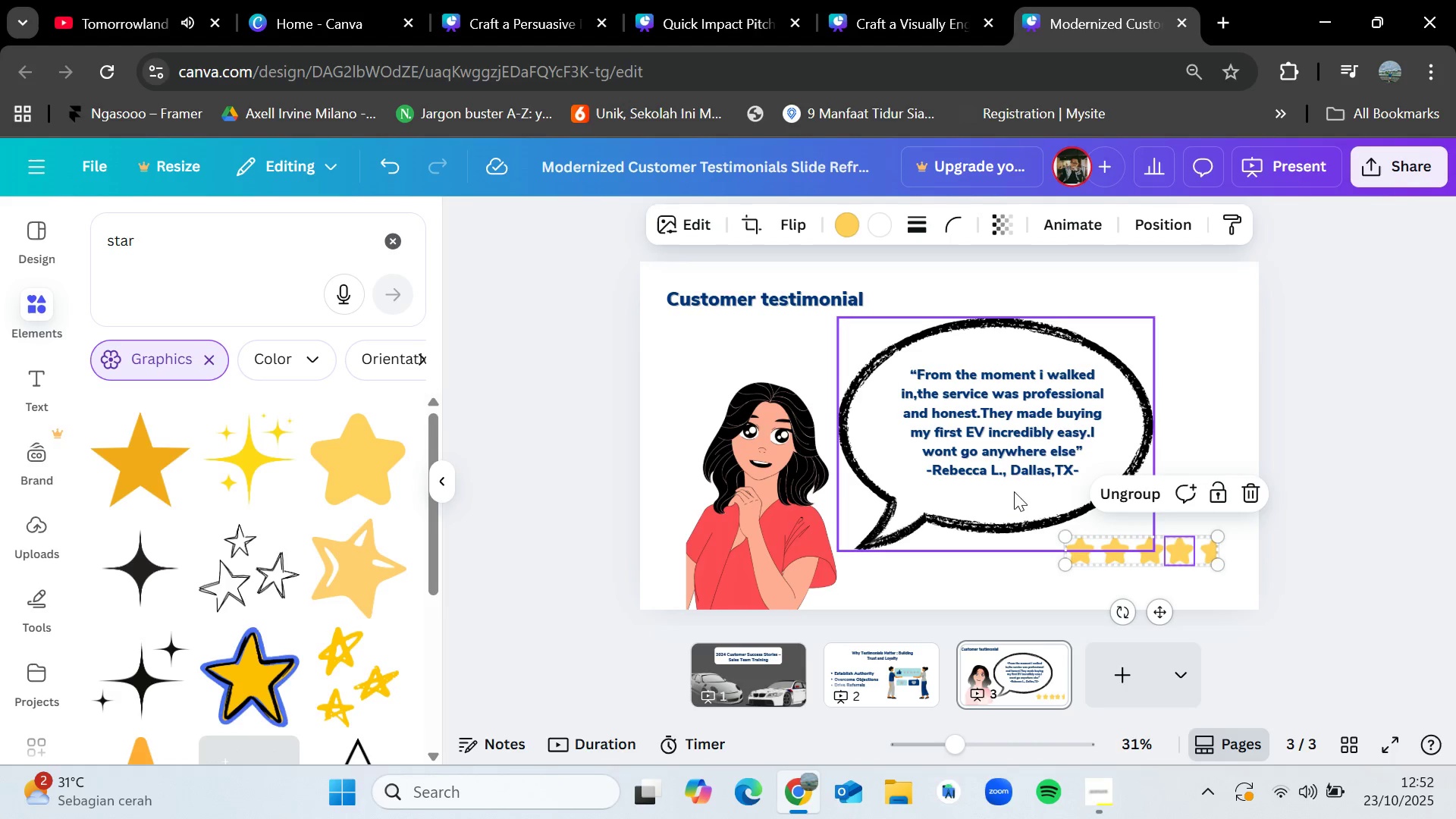 
left_click([1002, 473])
 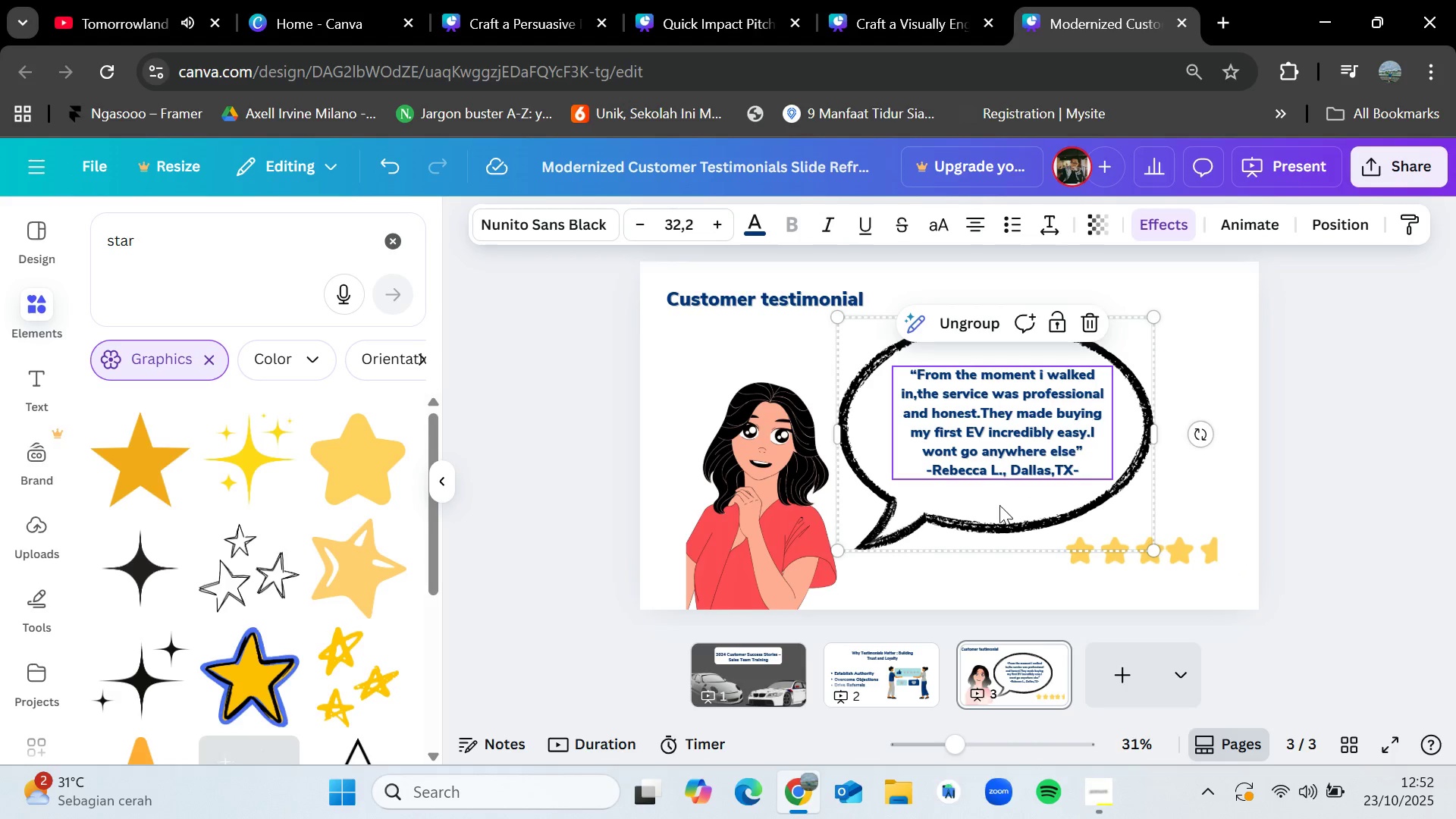 
left_click([1389, 422])
 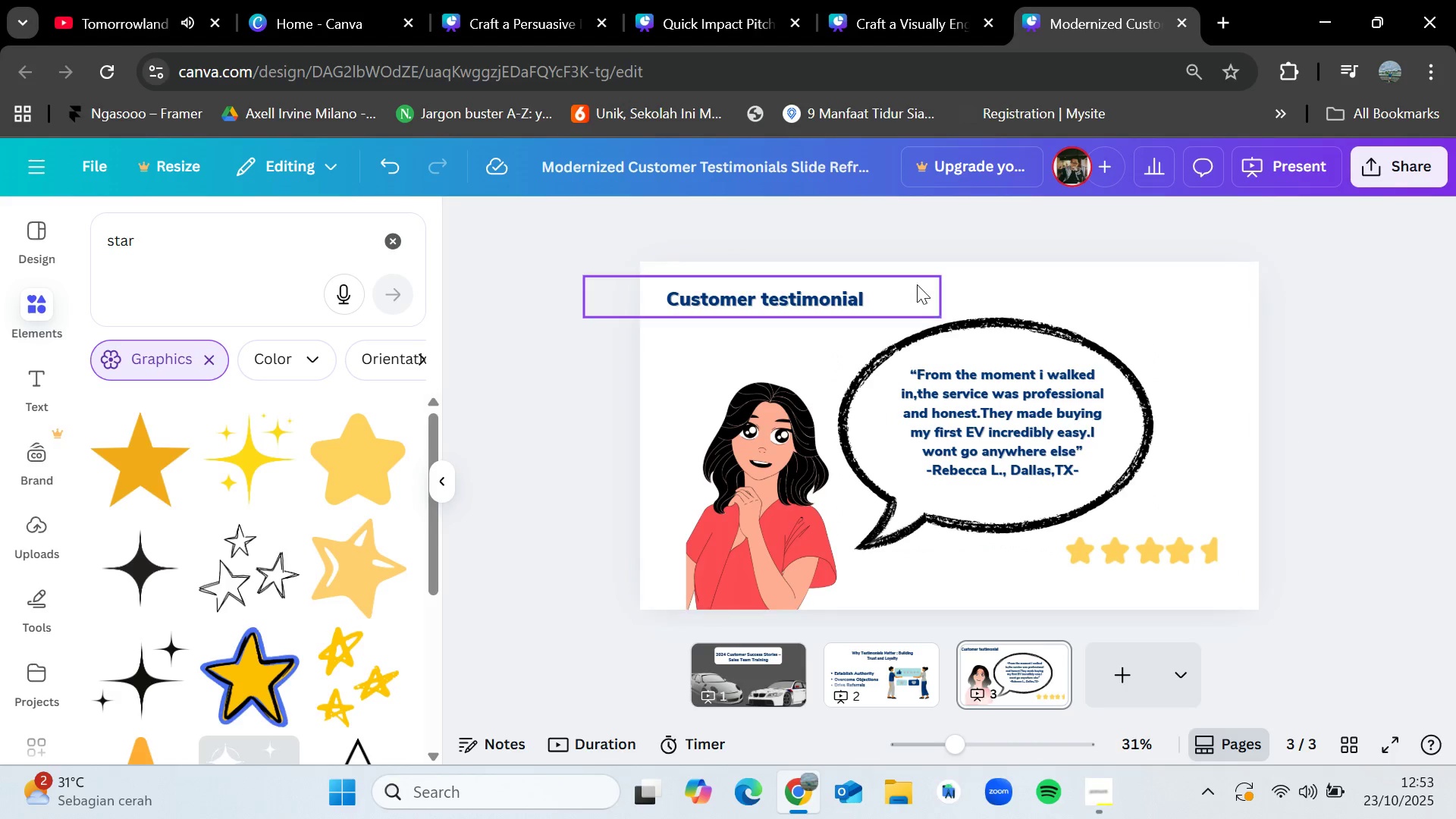 
left_click([884, 296])
 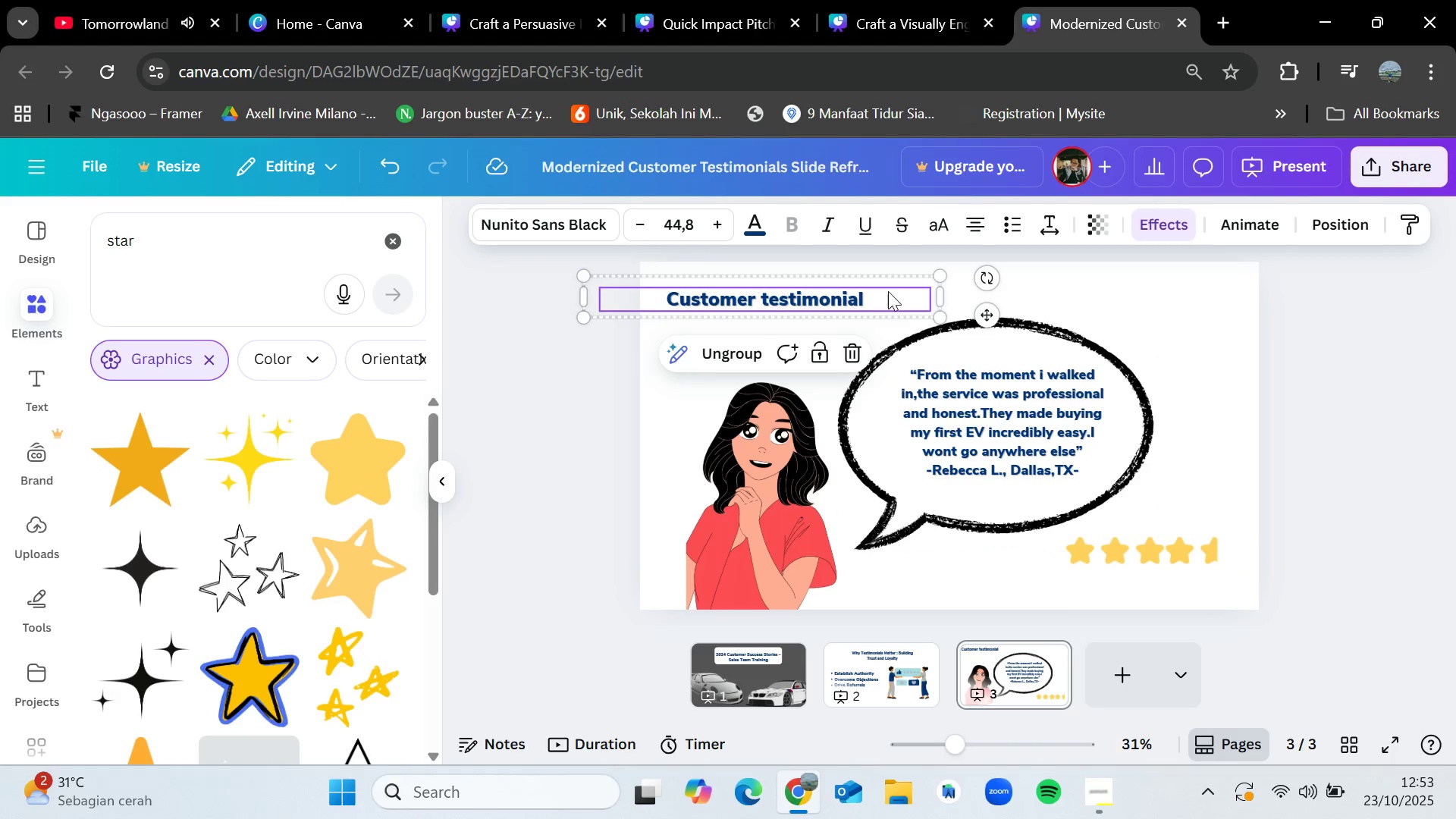 
key(Control+C)
 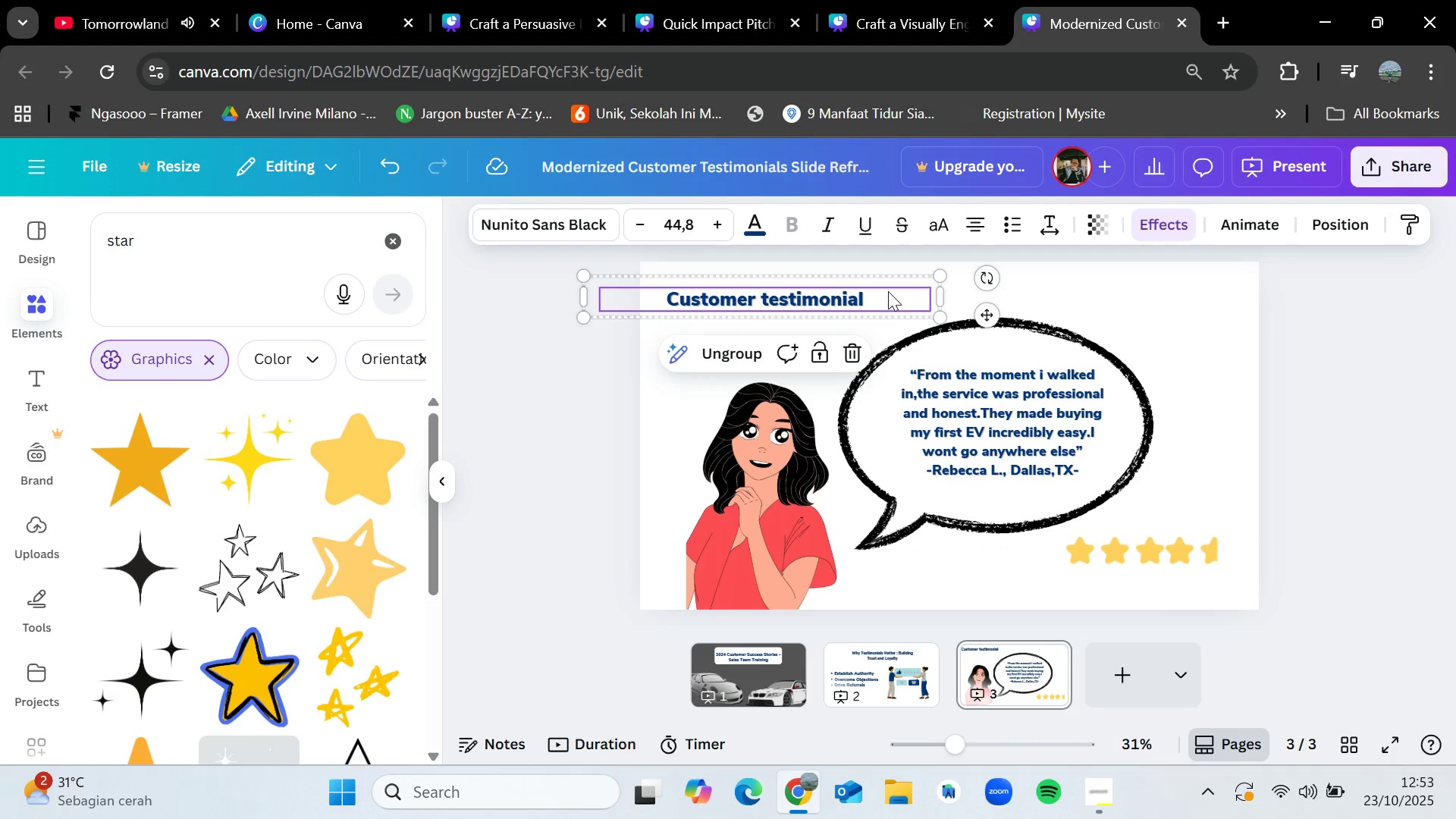 
key(Control+V)
 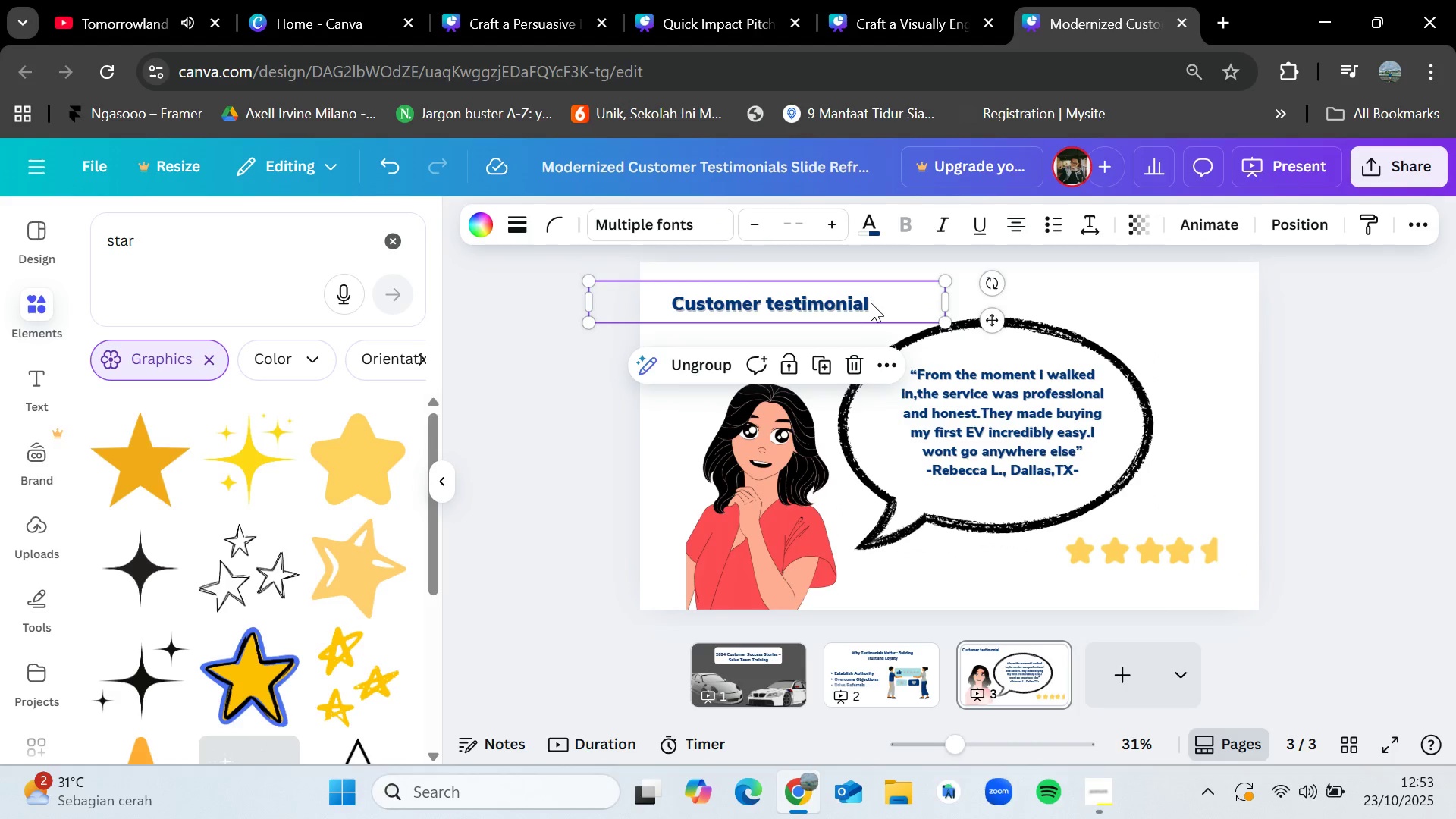 
left_click_drag(start_coordinate=[861, 303], to_coordinate=[1150, 513])
 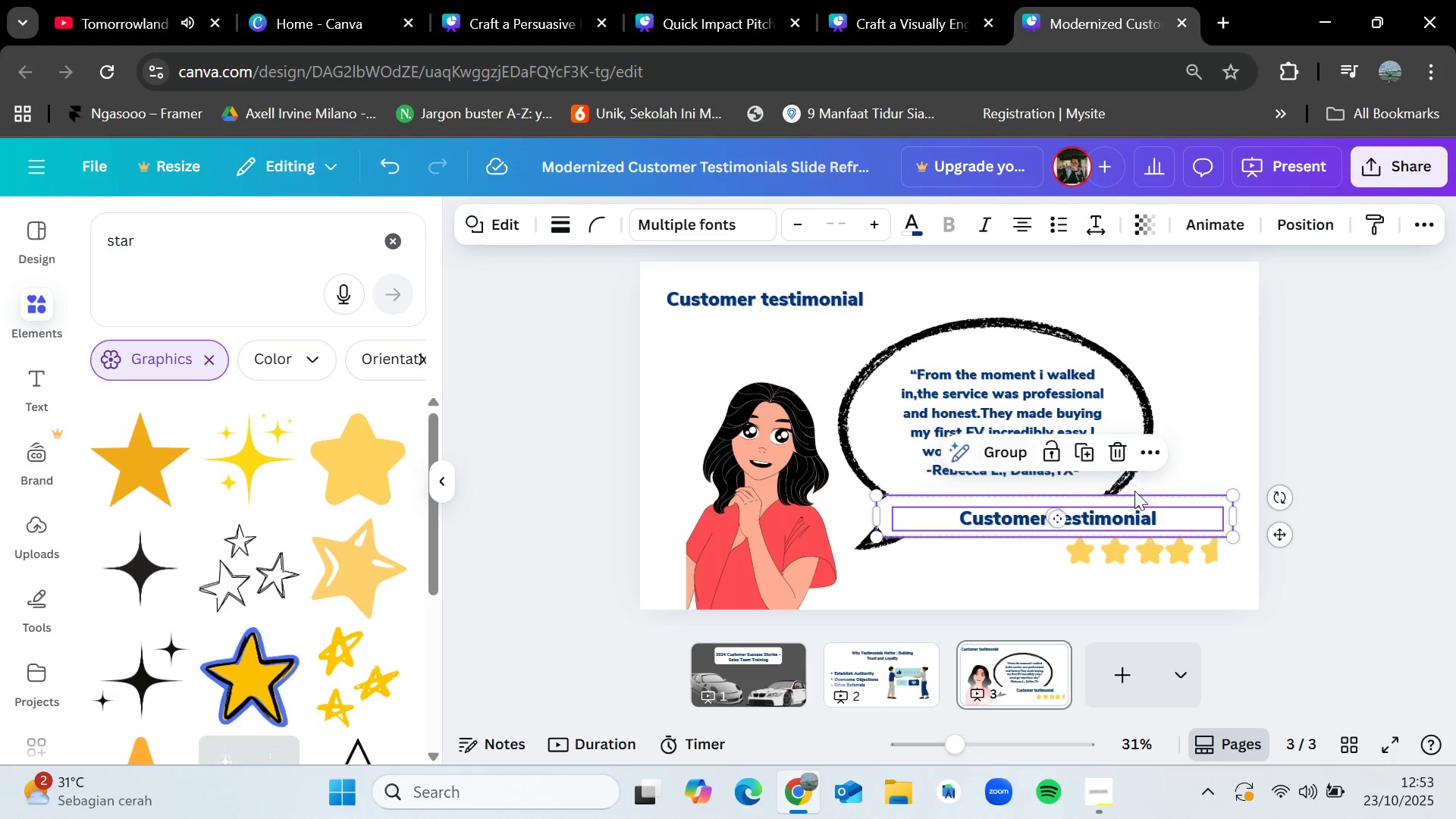 
left_click([1214, 500])
 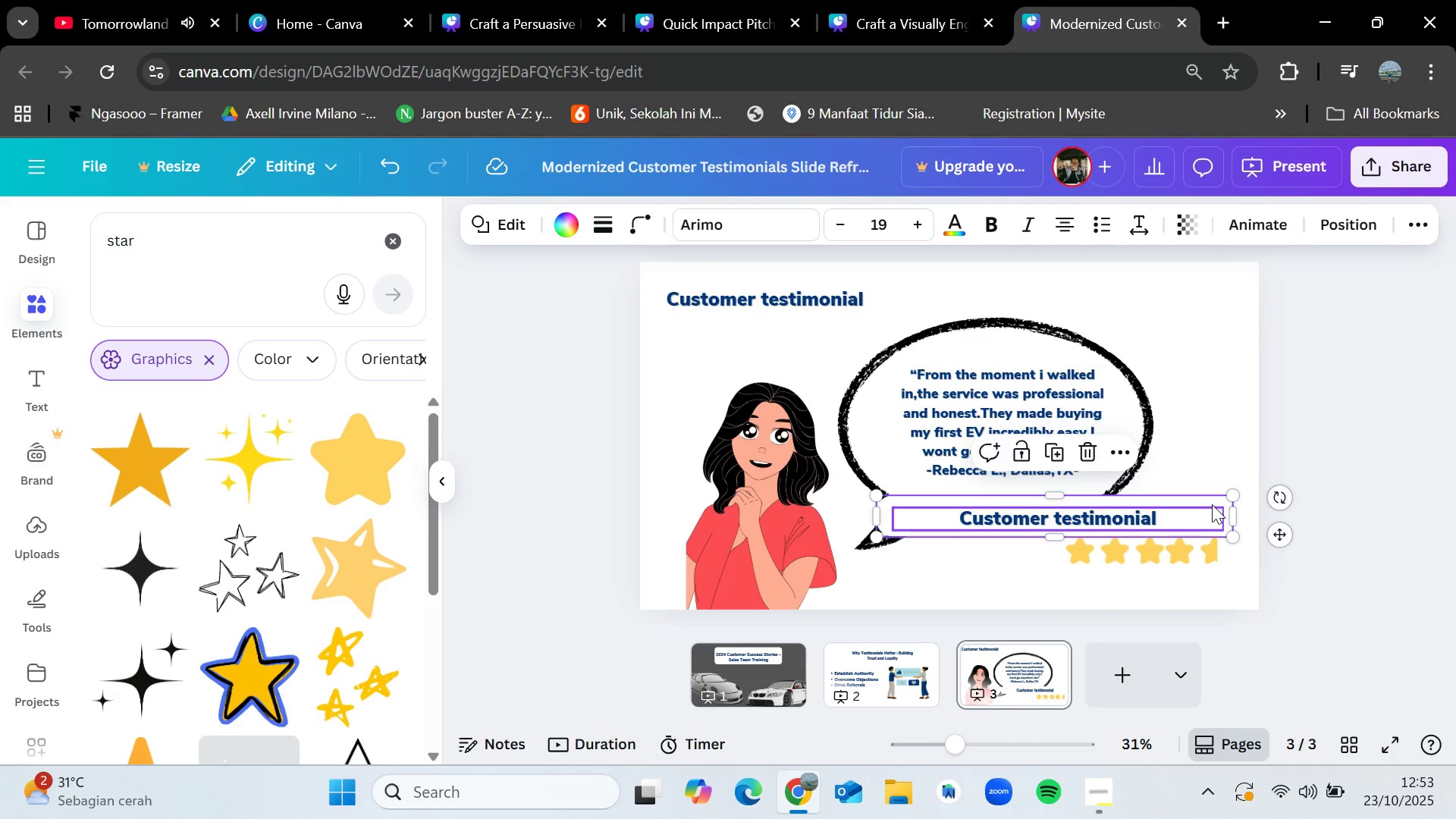 
key(Delete)
 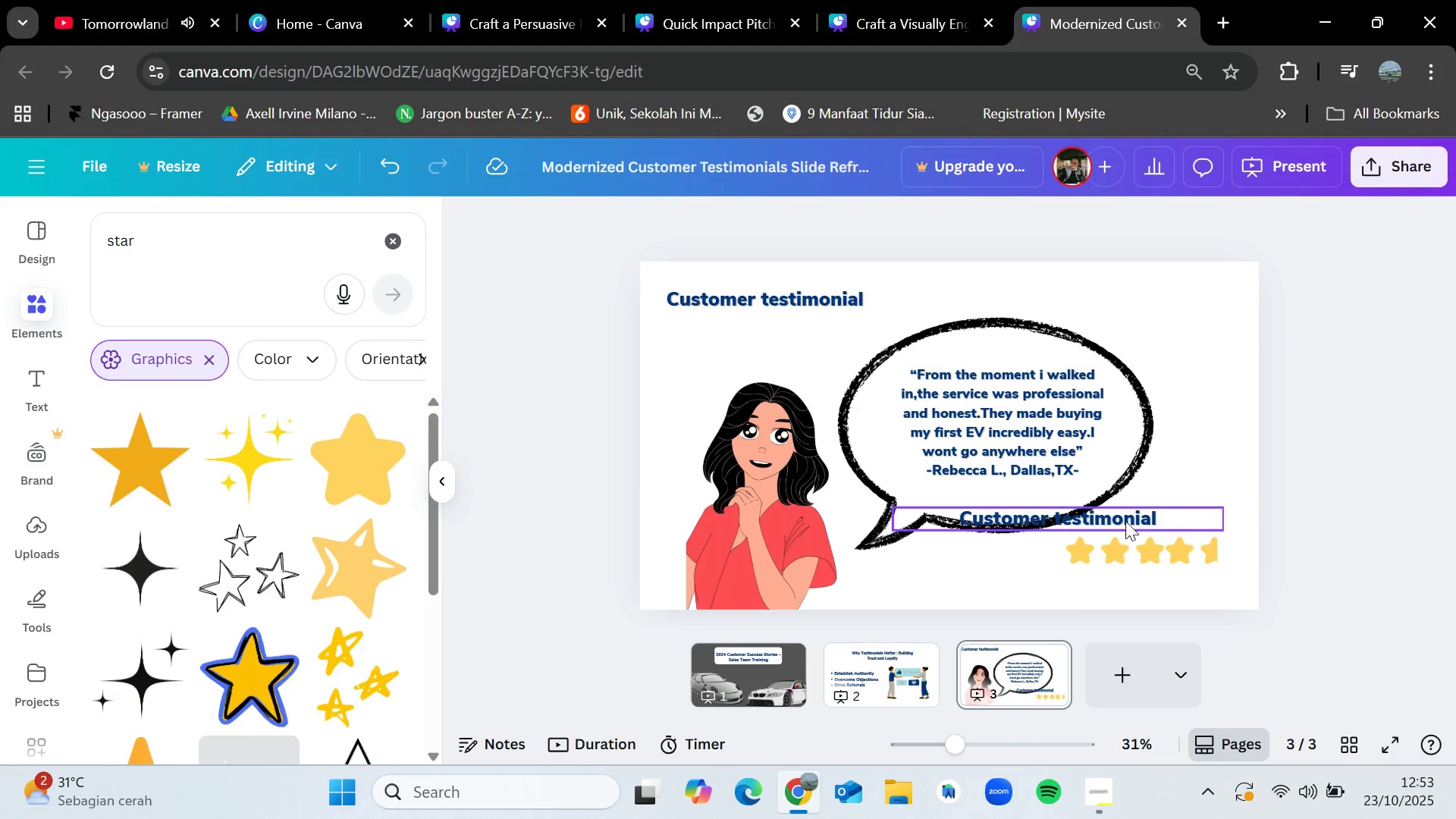 
left_click_drag(start_coordinate=[1125, 521], to_coordinate=[1153, 581])
 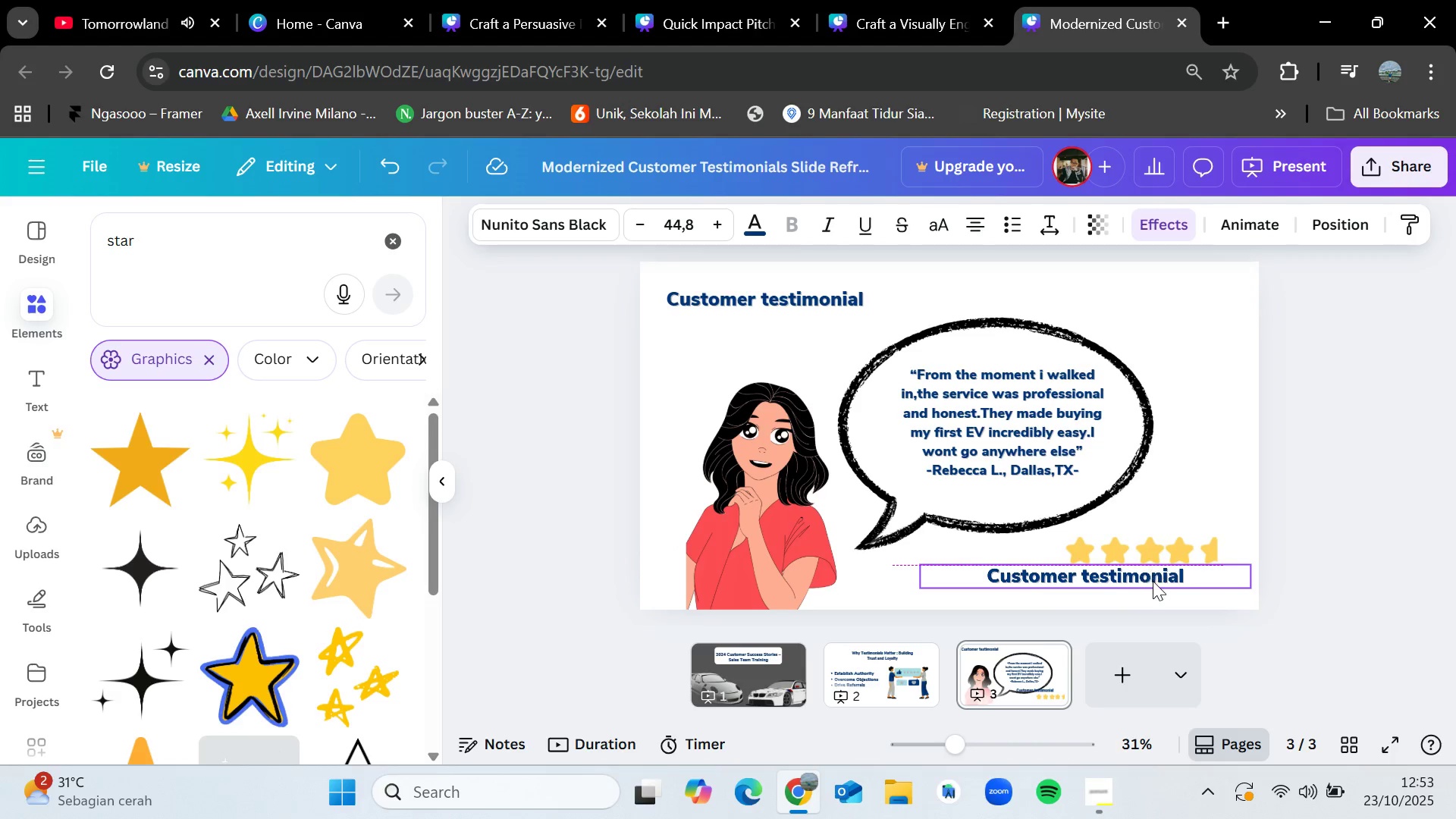 
double_click([1153, 581])
 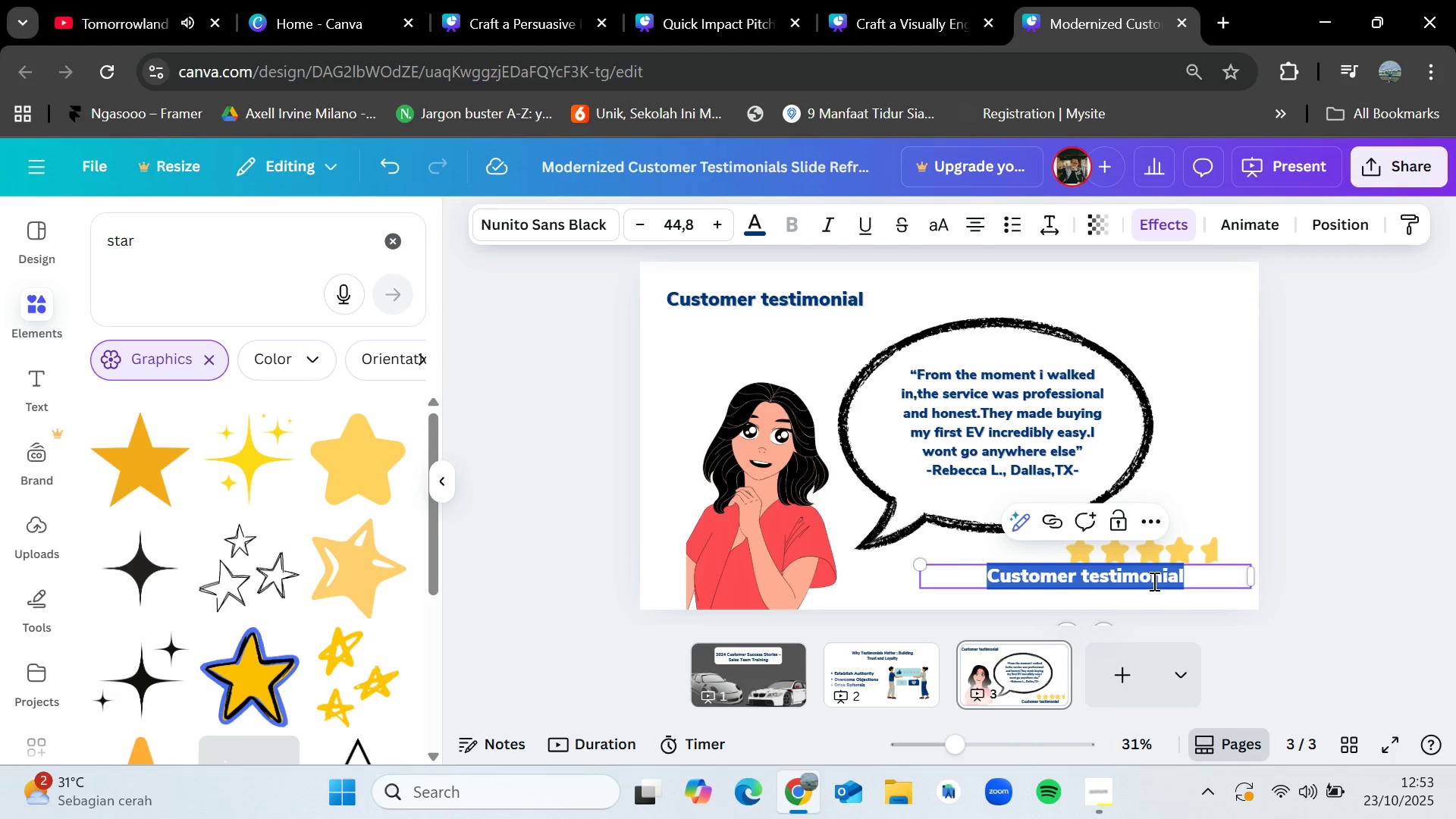 
key(Backspace)
type(95% Would Recommended)
 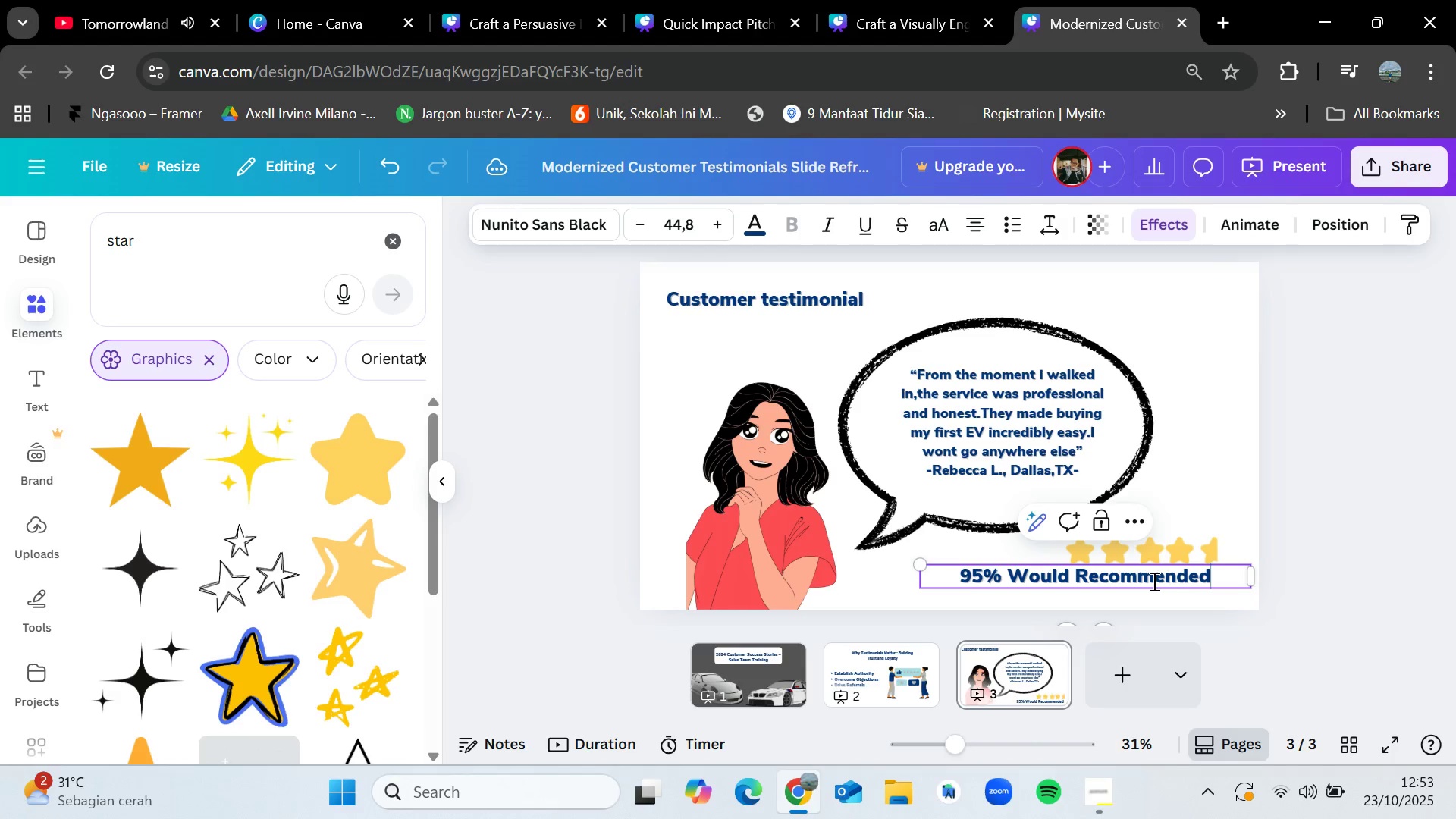 
left_click_drag(start_coordinate=[924, 561], to_coordinate=[1049, 600])
 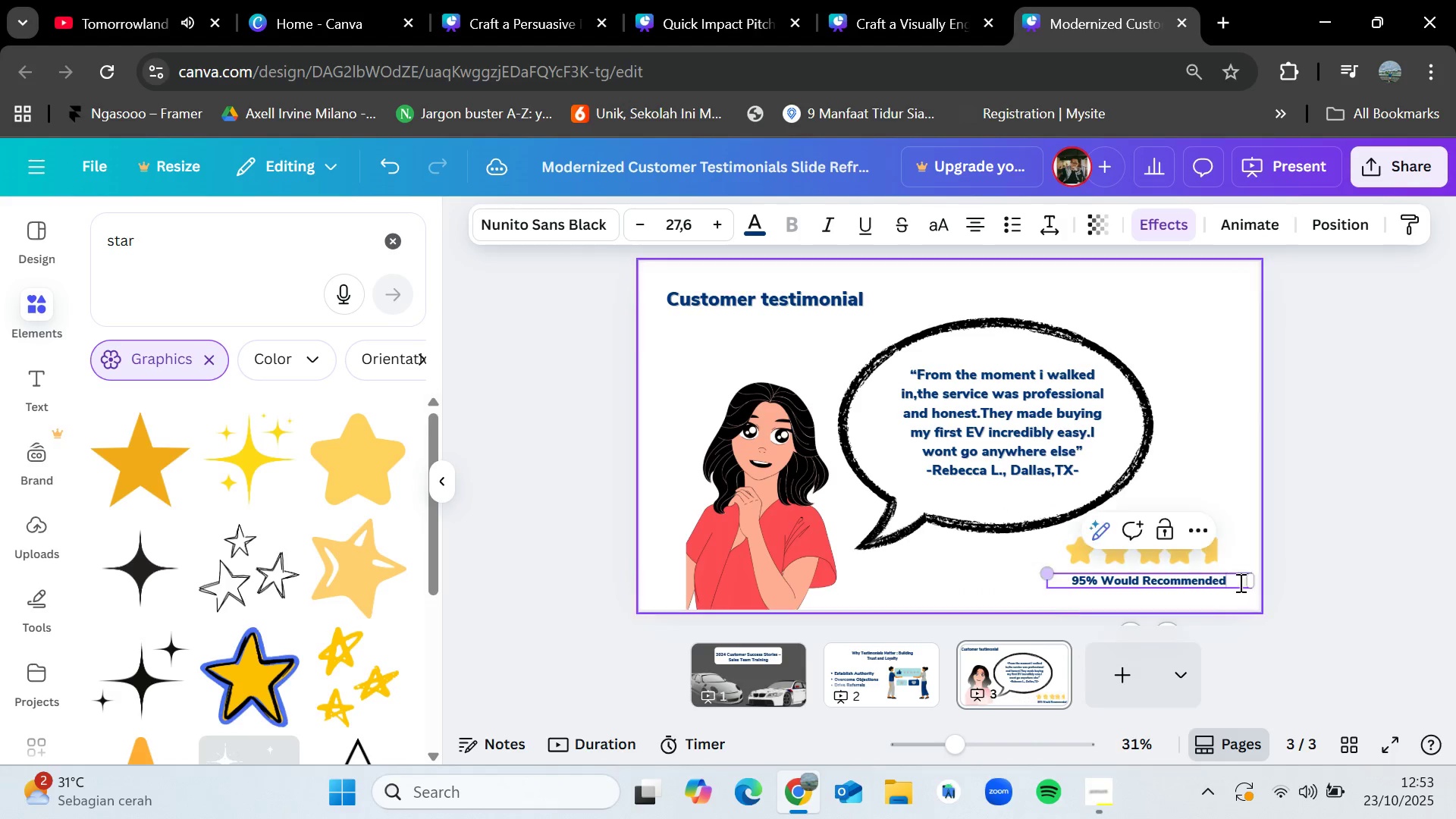 
left_click([1453, 562])
 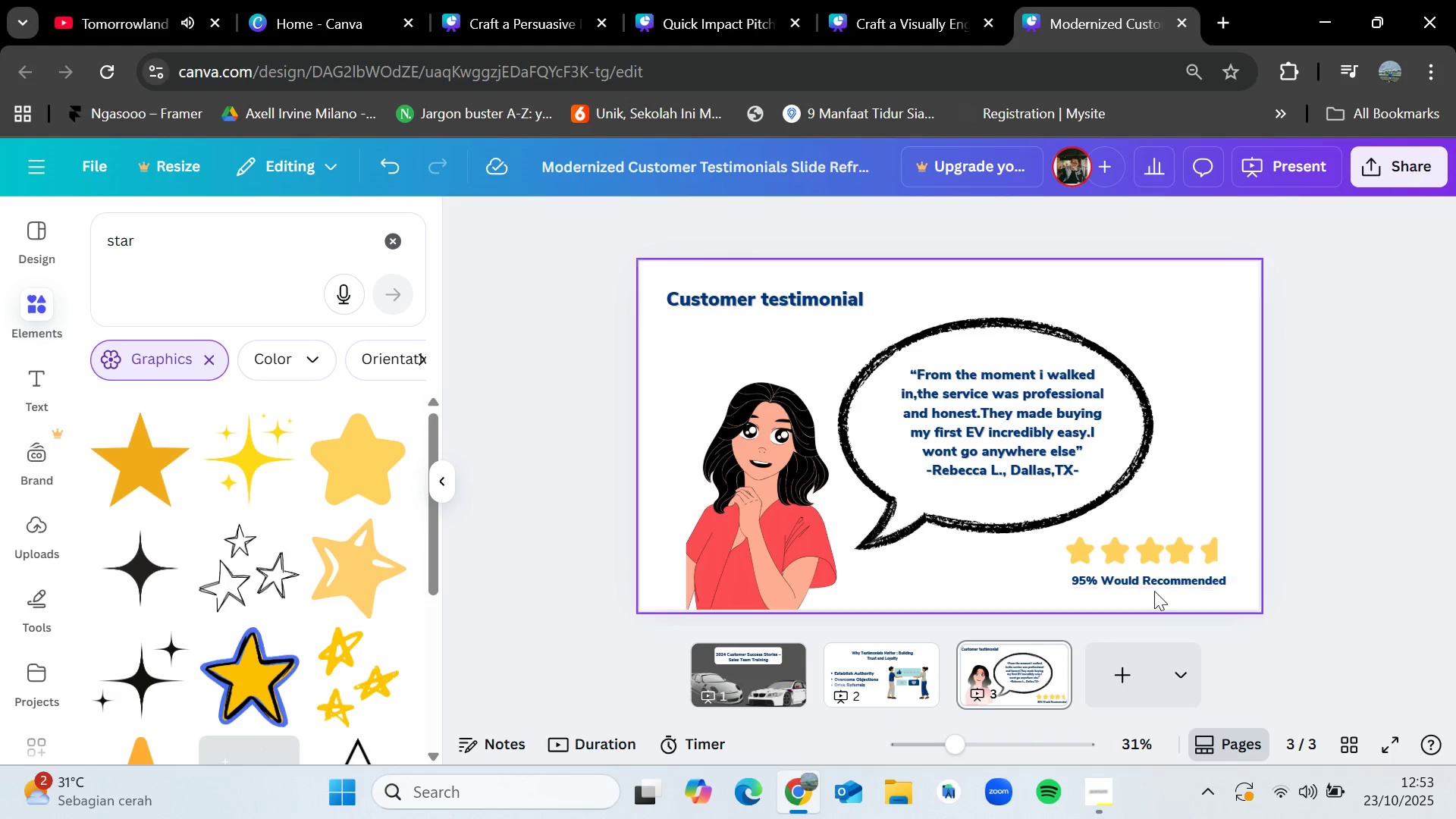 
left_click_drag(start_coordinate=[1100, 551], to_coordinate=[1114, 552])
 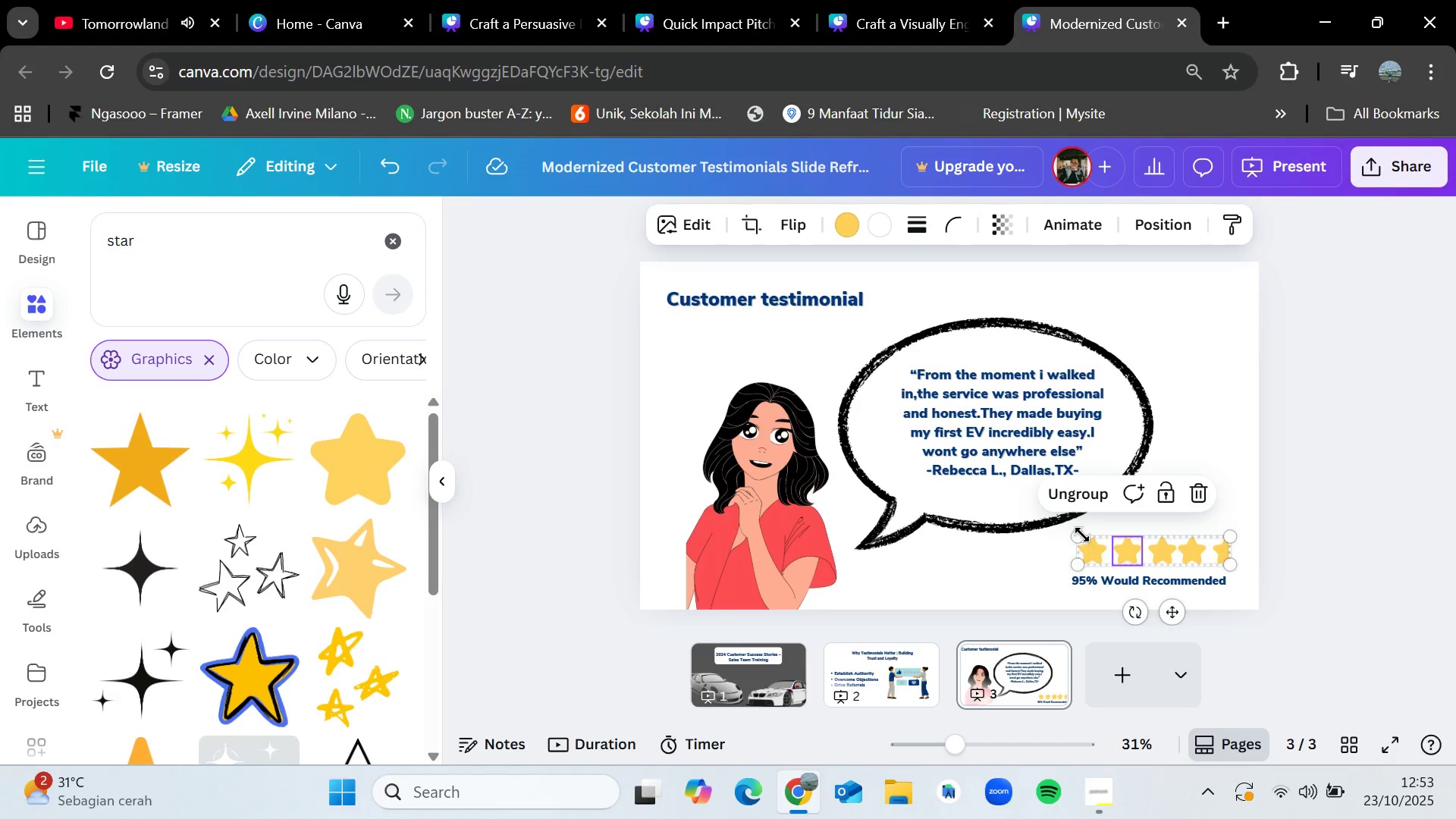 
left_click_drag(start_coordinate=[1081, 535], to_coordinate=[1113, 560])
 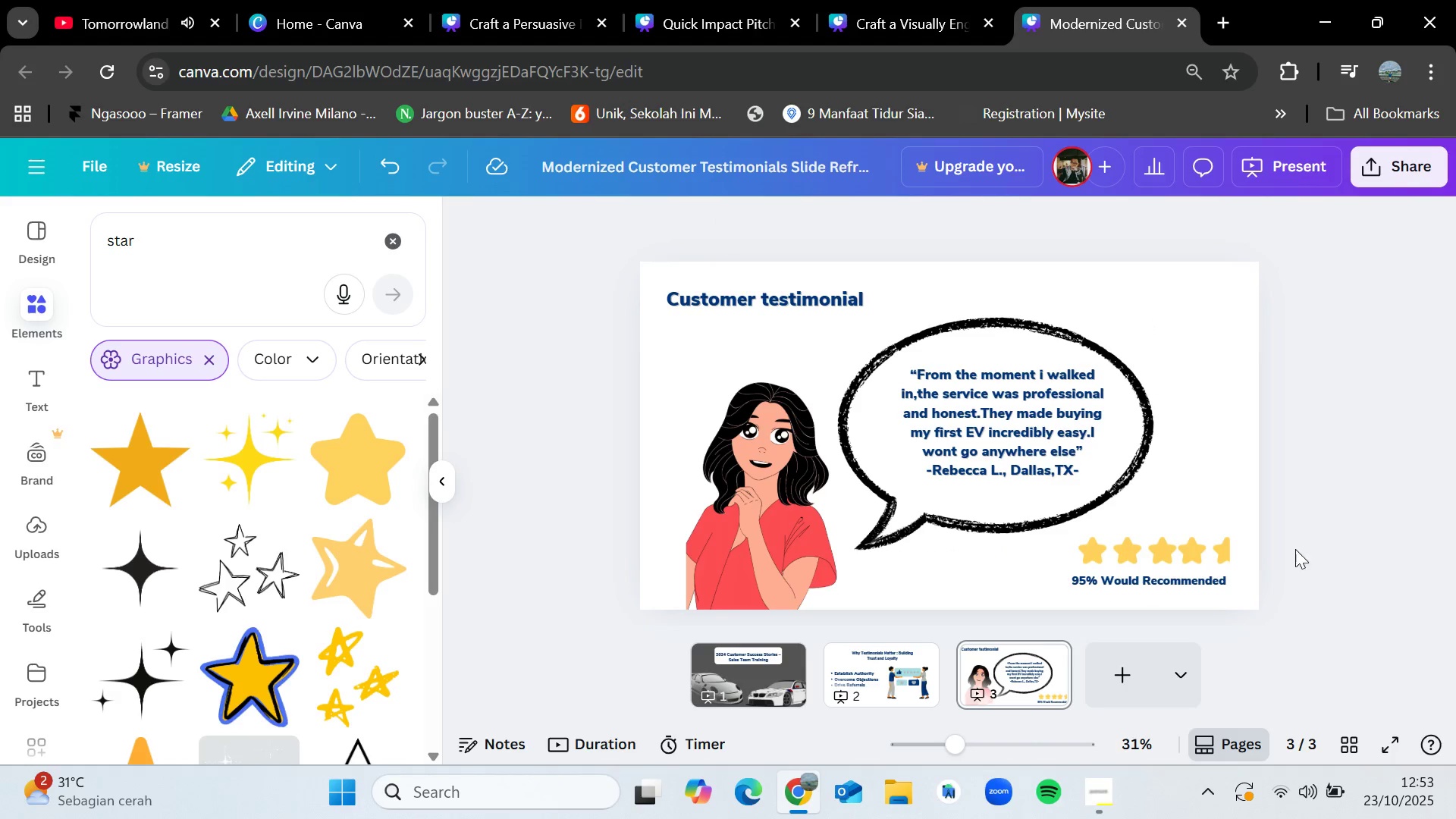 
left_click_drag(start_coordinate=[1175, 541], to_coordinate=[1168, 541])
 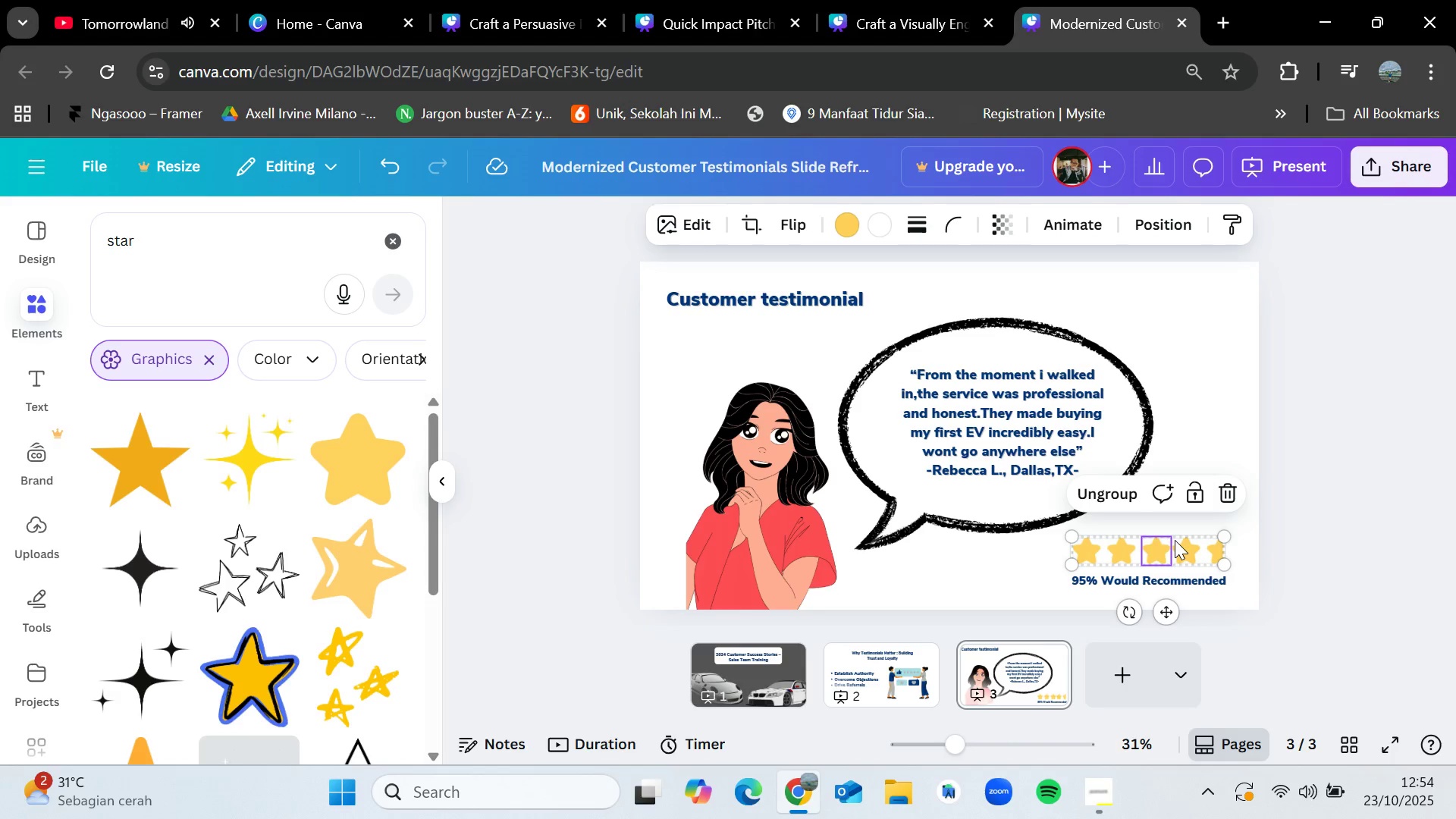 
wait(50.16)
 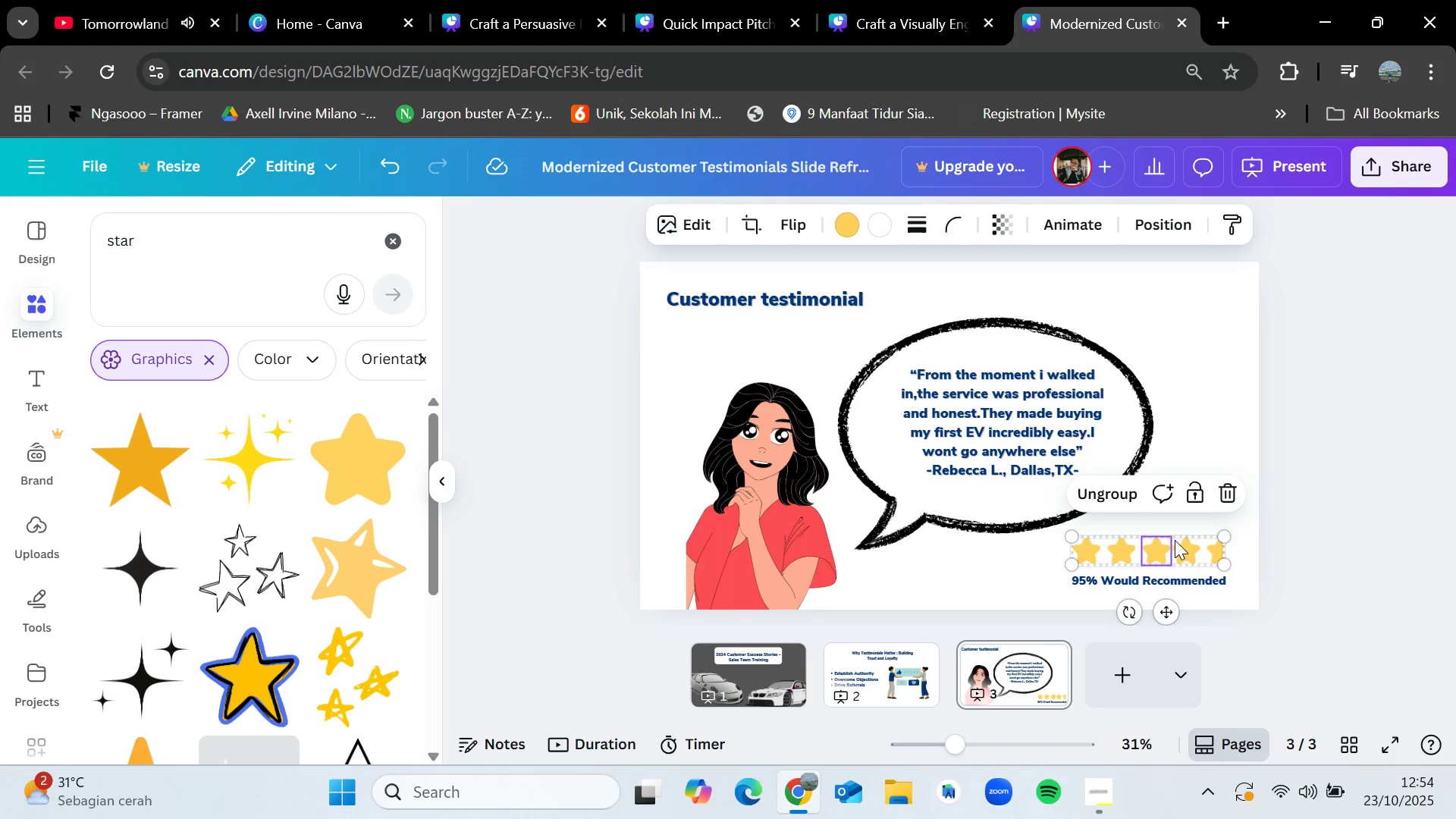 
left_click([1360, 474])
 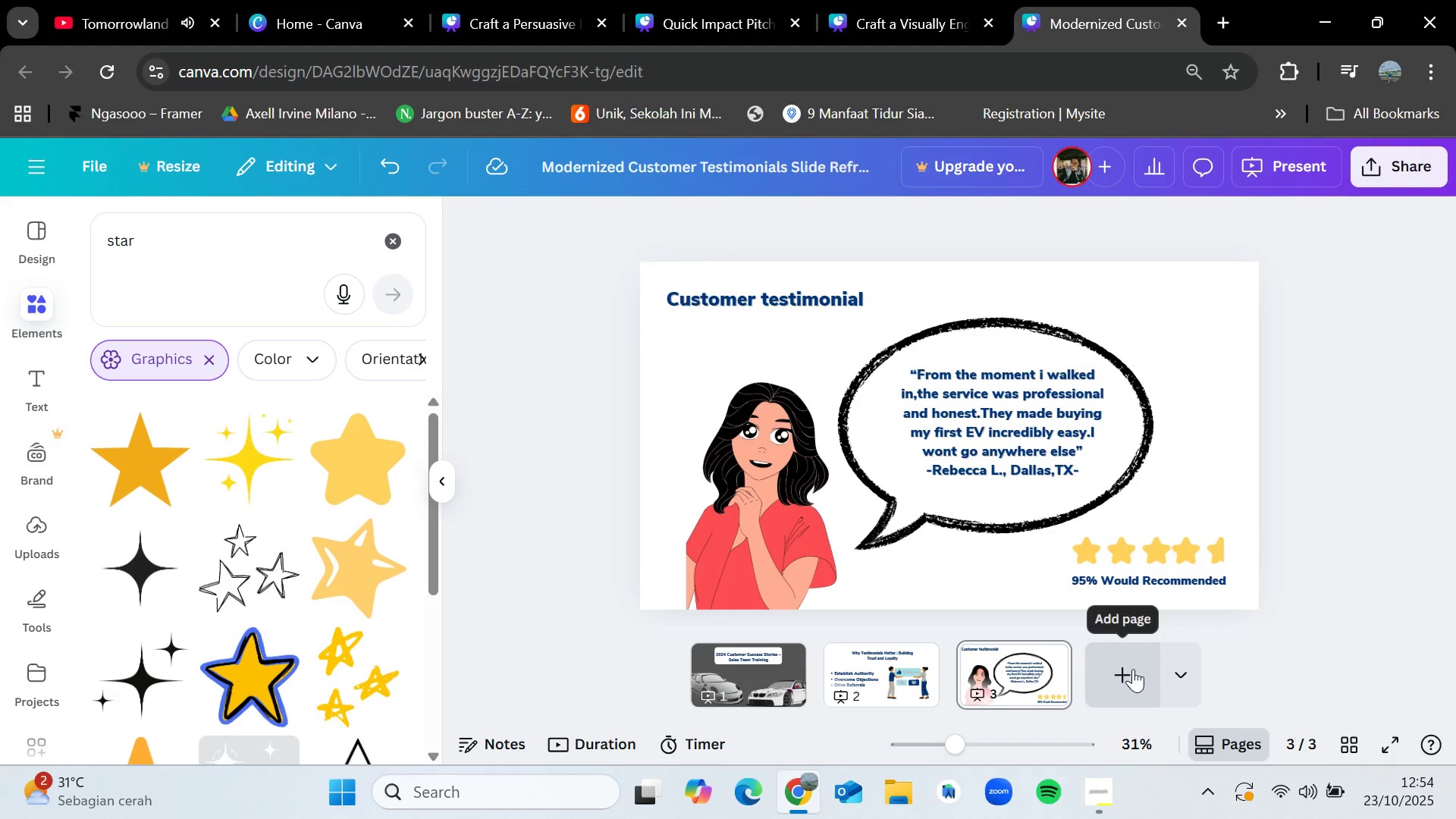 
left_click([1133, 669])
 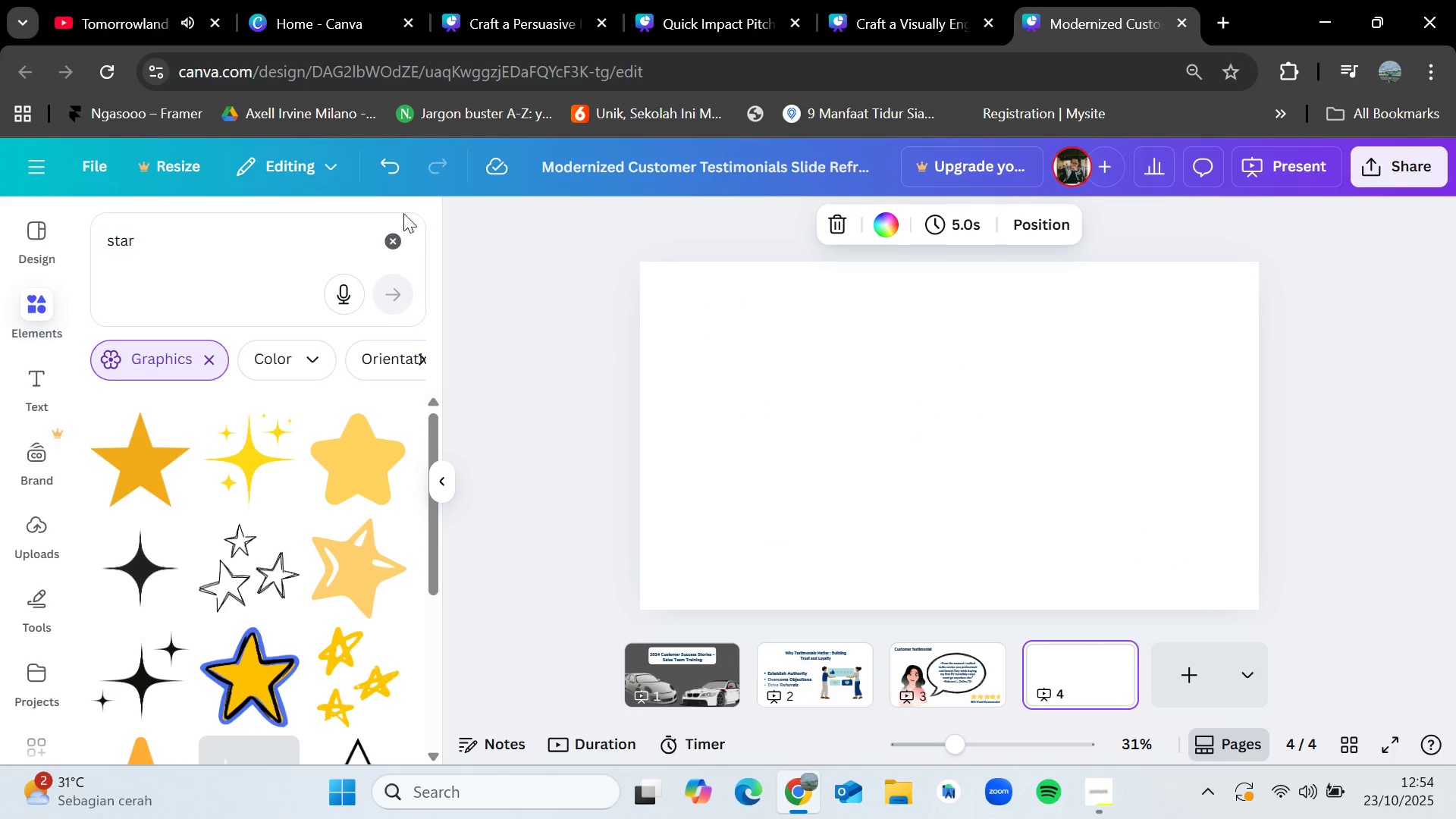 
left_click([391, 239])
 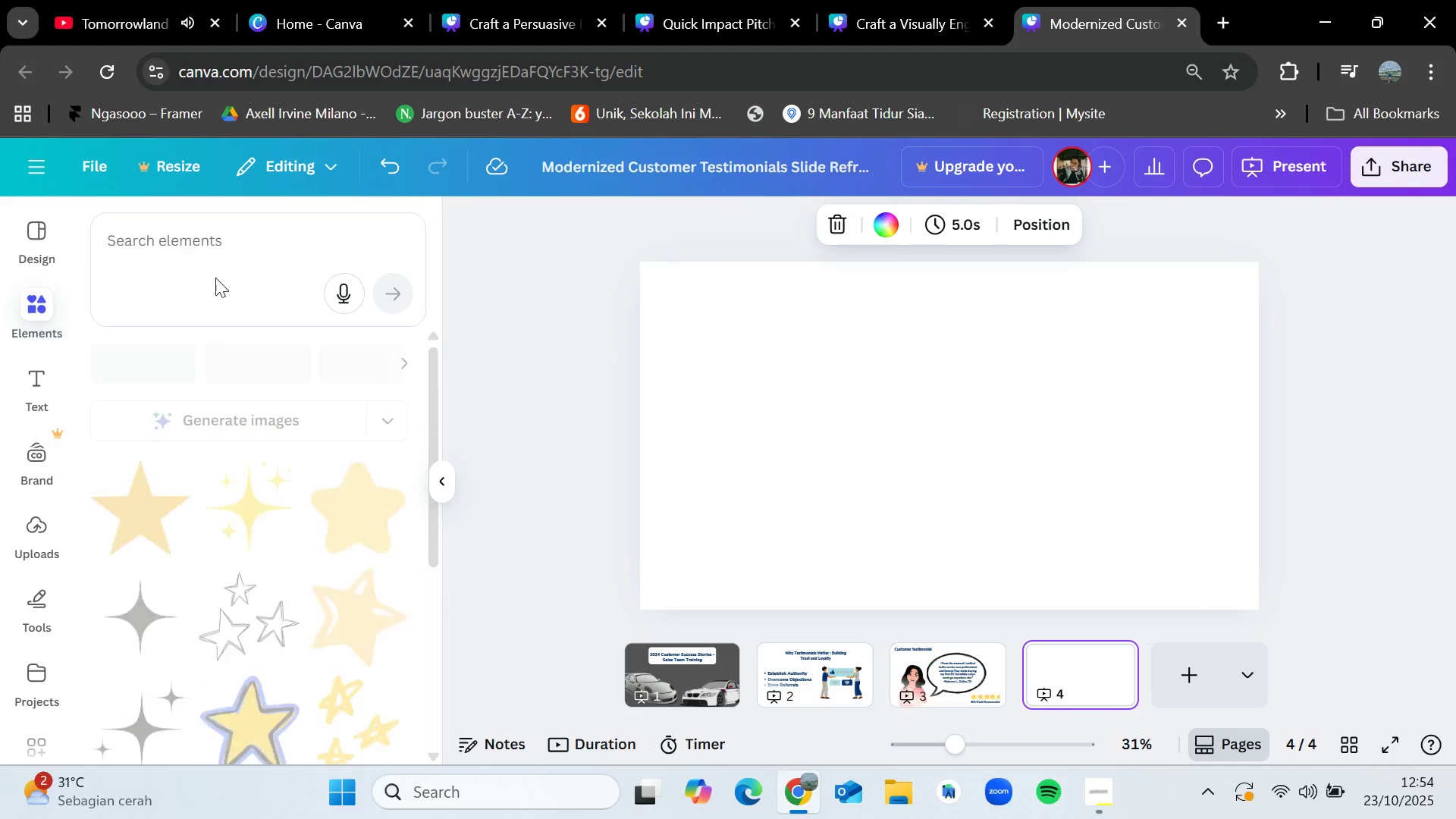 
left_click([219, 249])
 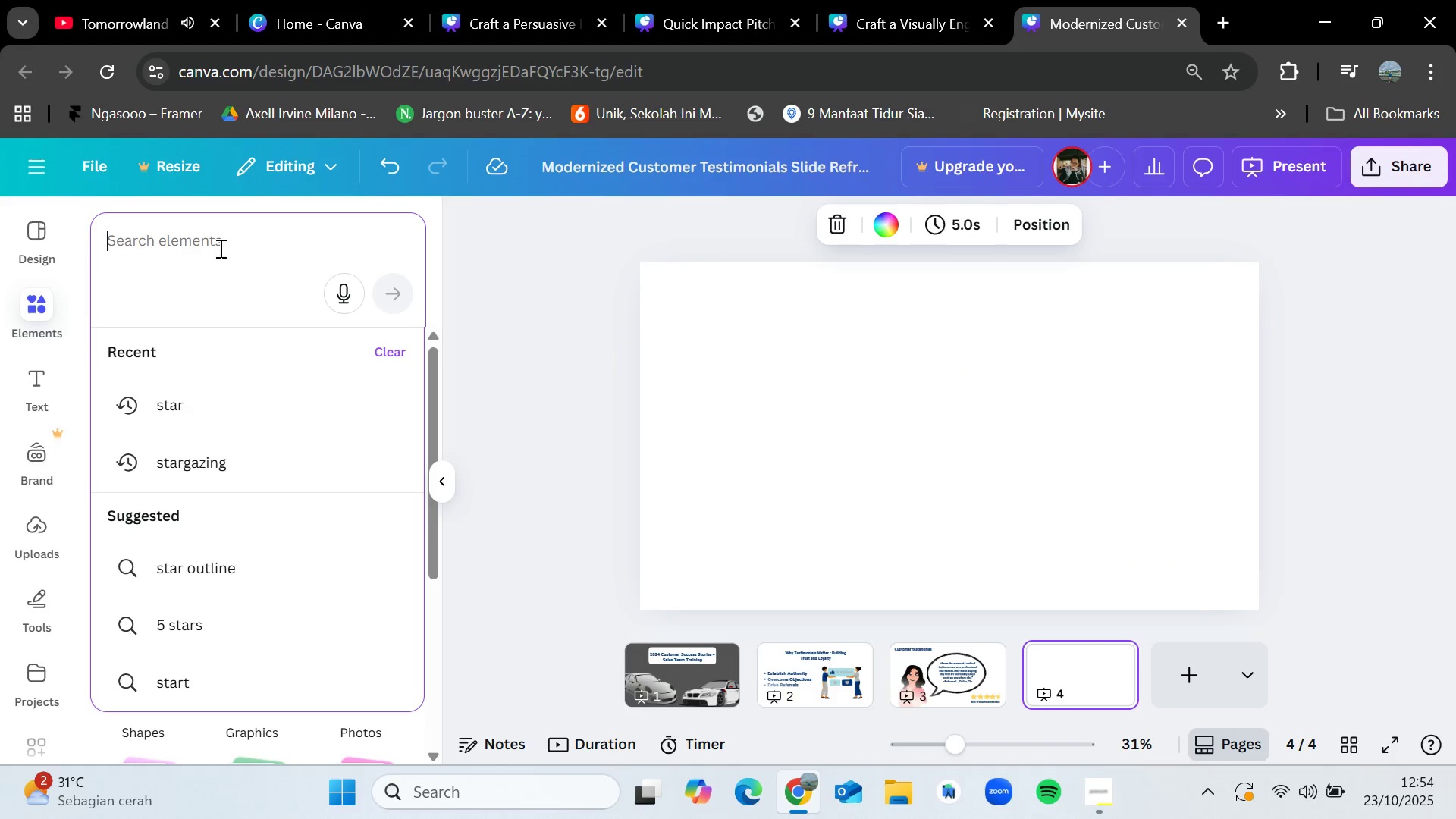 
type(student)
 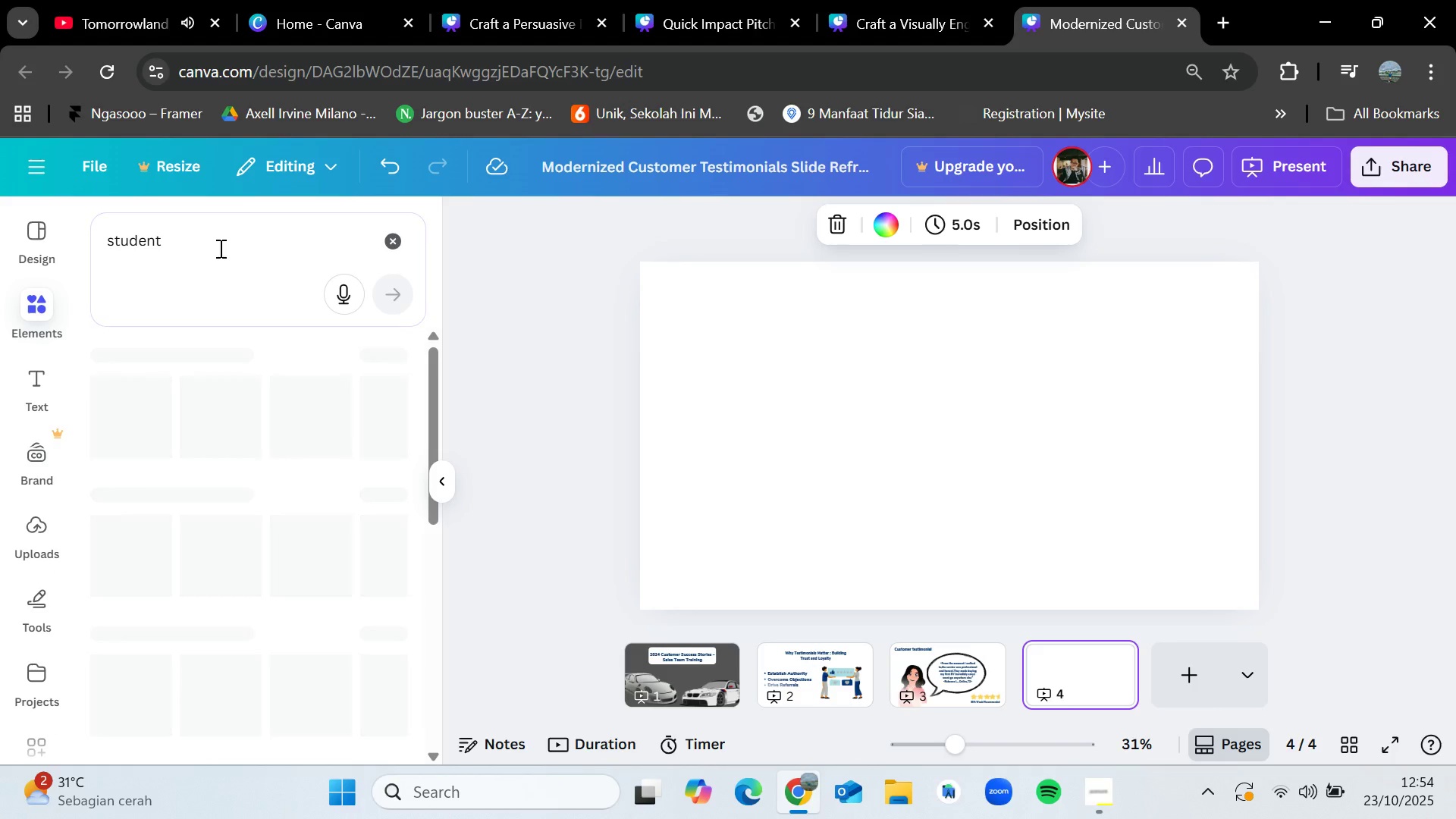 
key(Enter)
 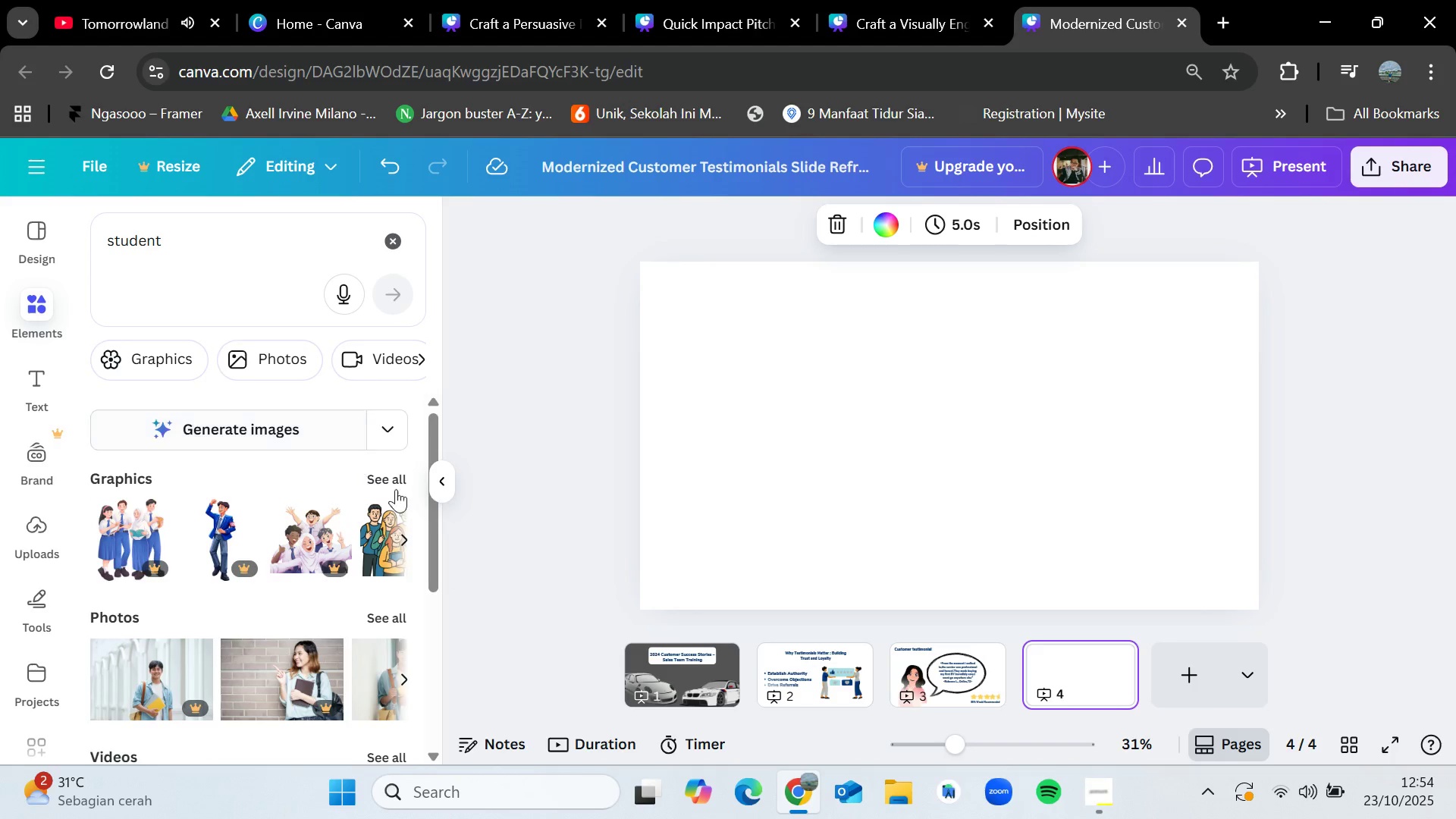 
left_click([387, 482])
 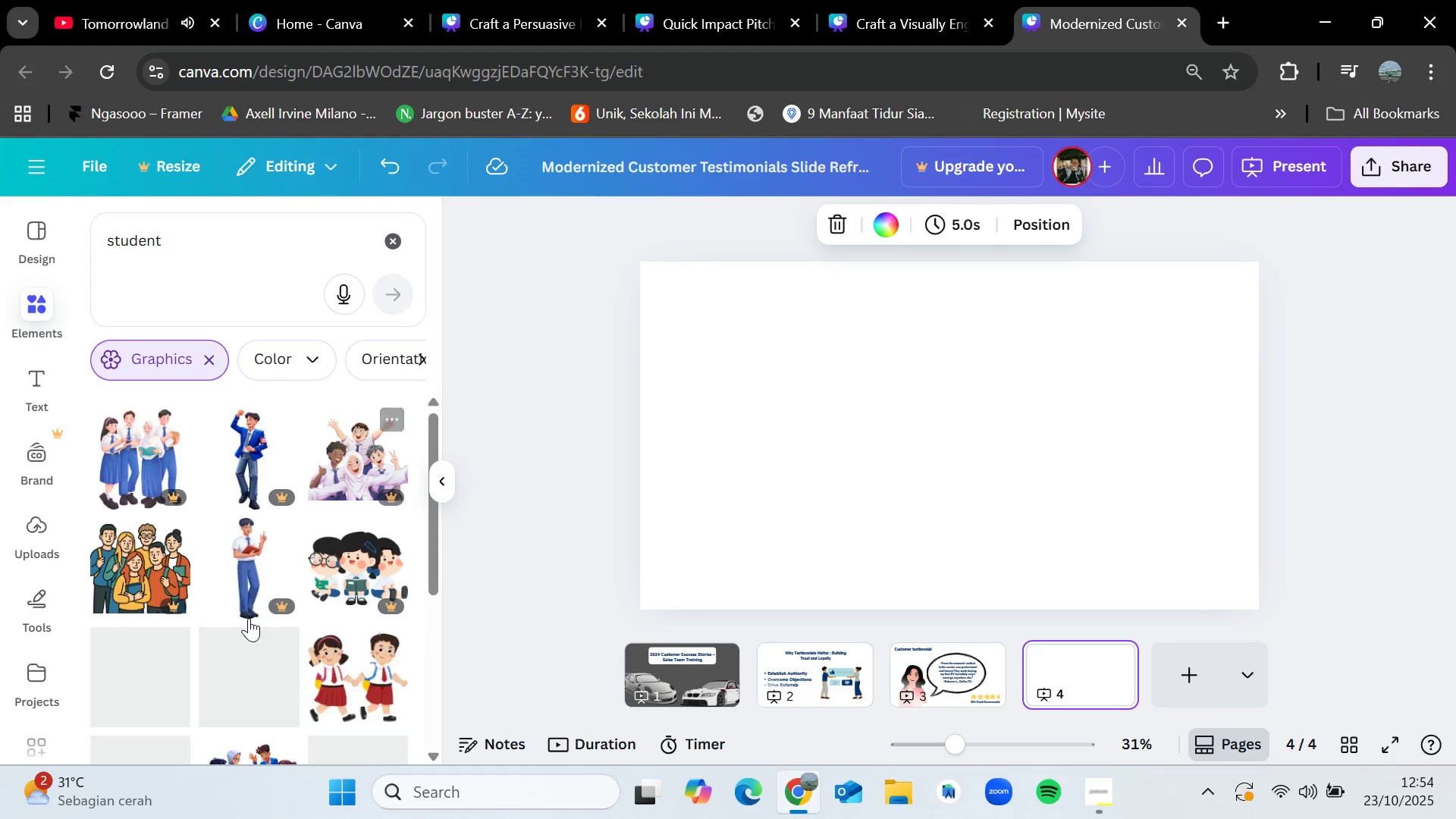 
scroll: coordinate [275, 635], scroll_direction: down, amount: 10.0
 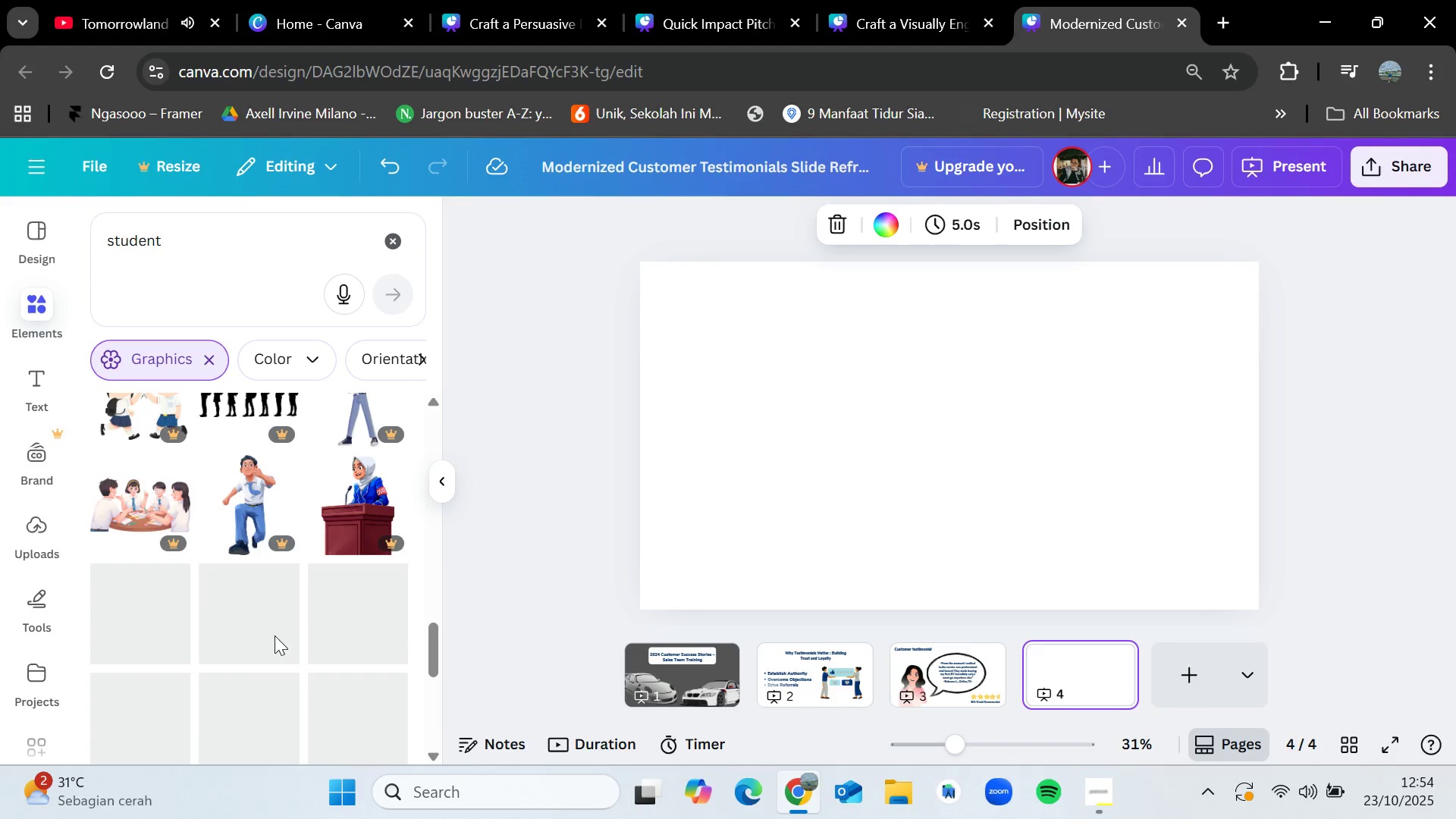 
left_click([714, 0])
 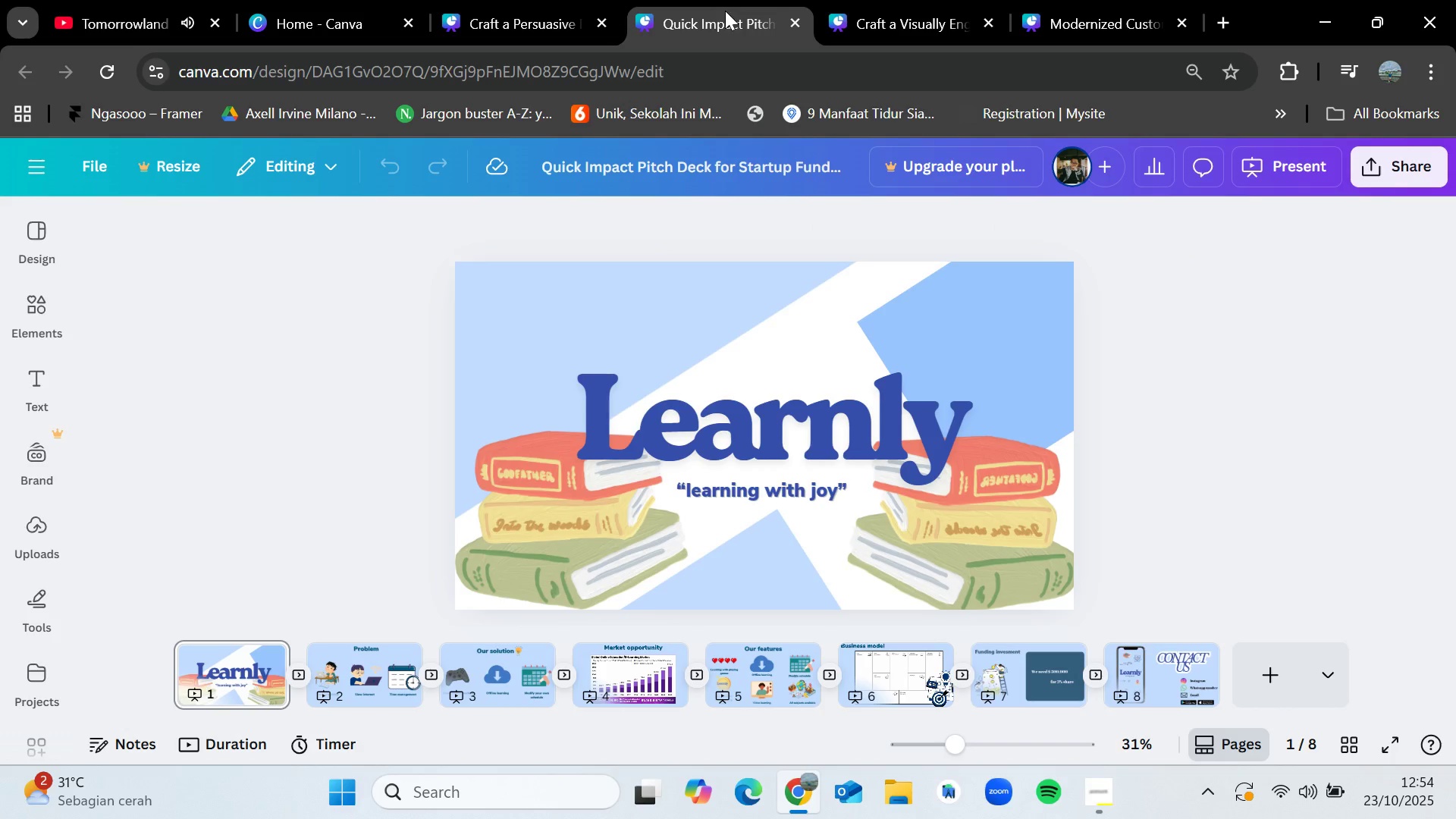 
left_click([538, 0])
 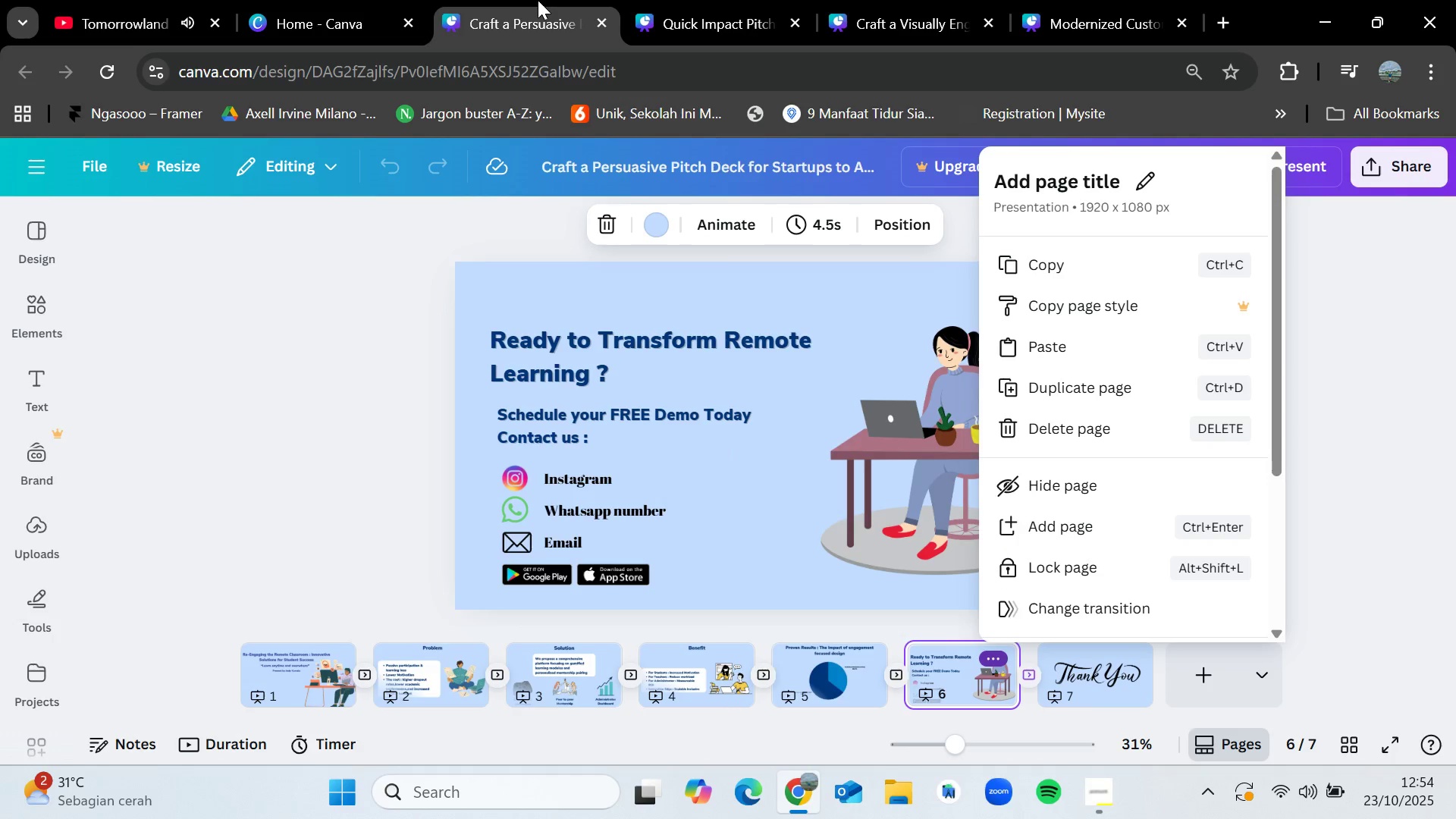 
left_click([337, 0])
 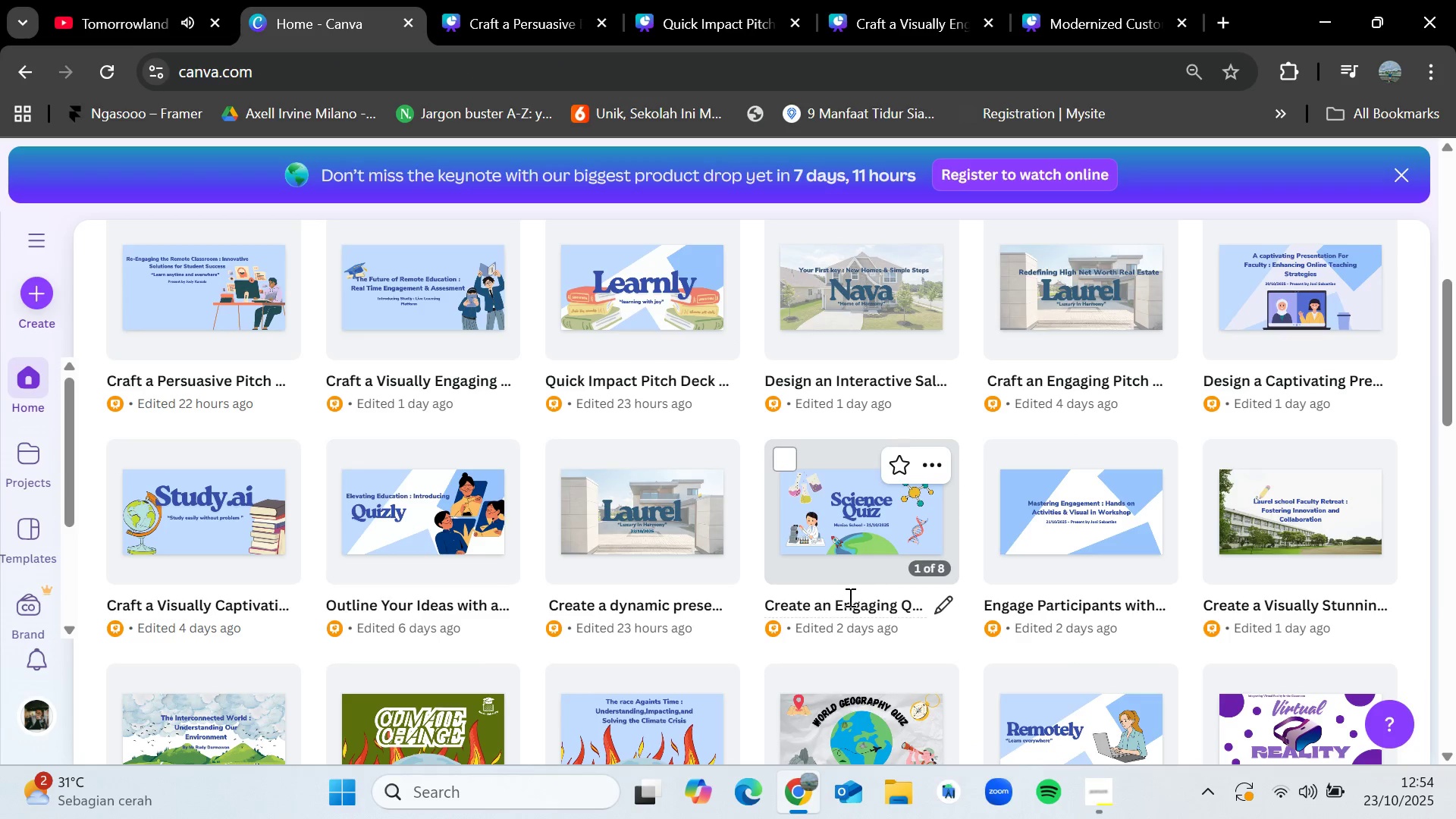 
left_click([632, 507])
 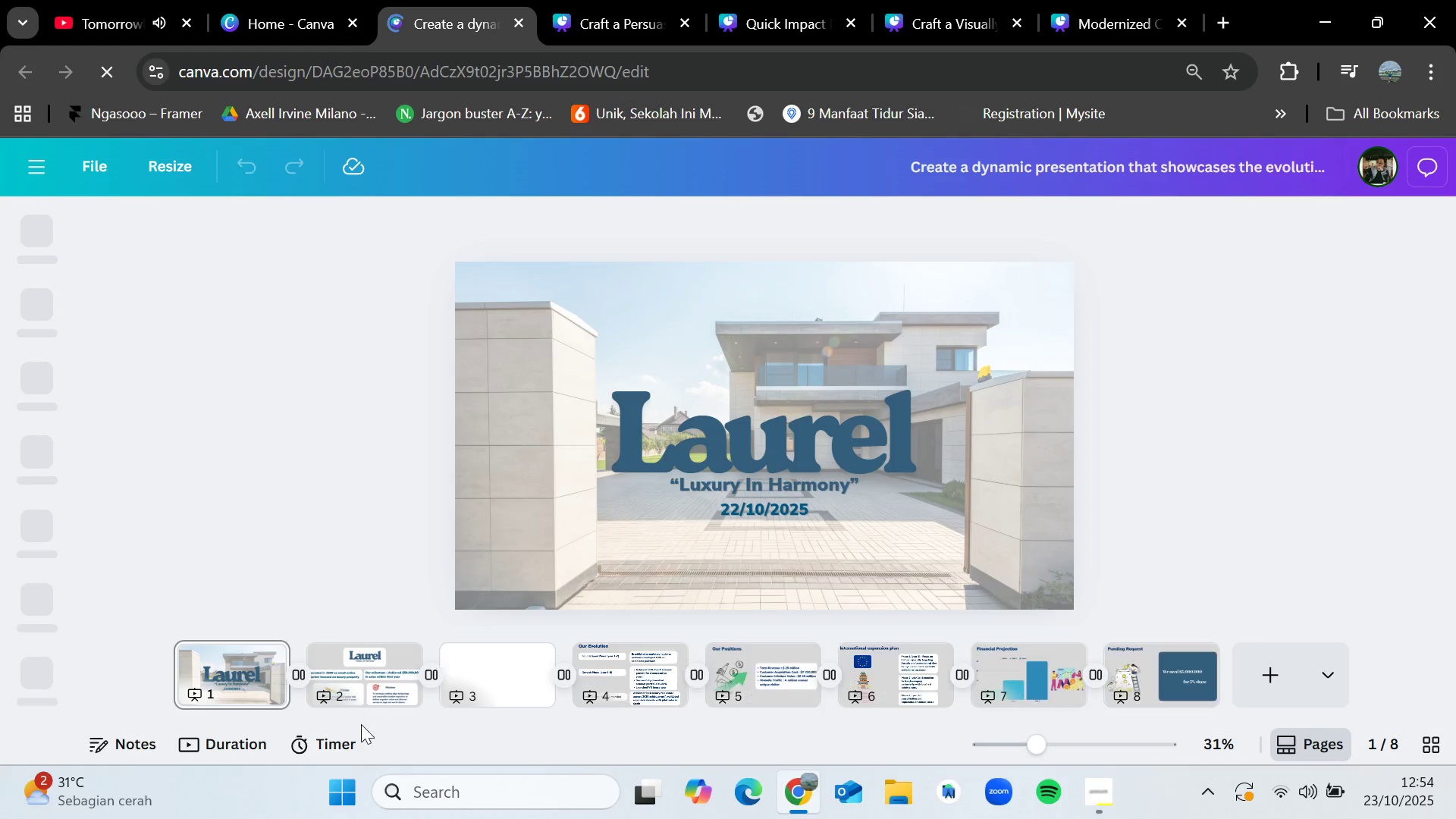 
wait(15.15)
 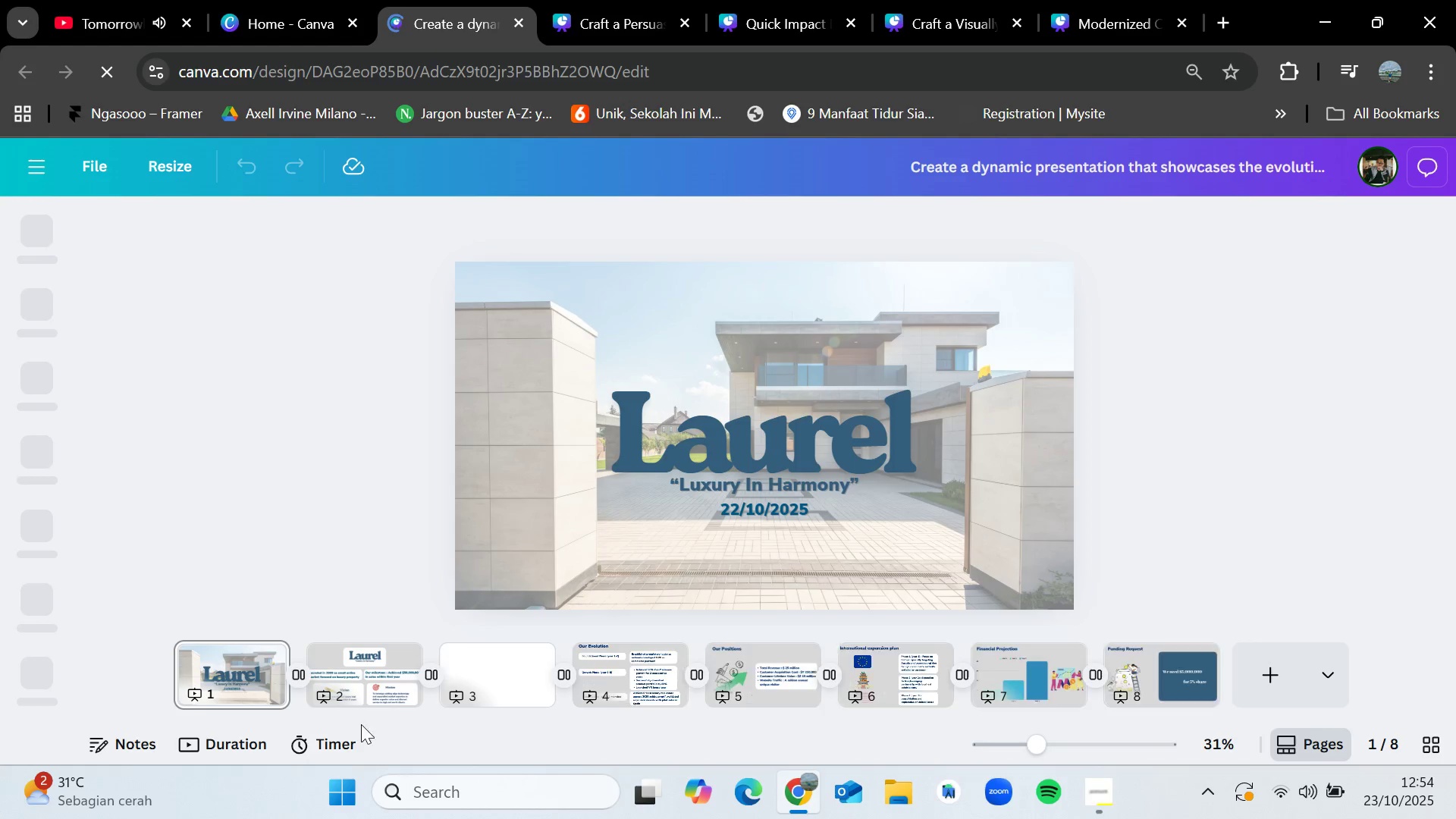 
left_click([523, 24])
 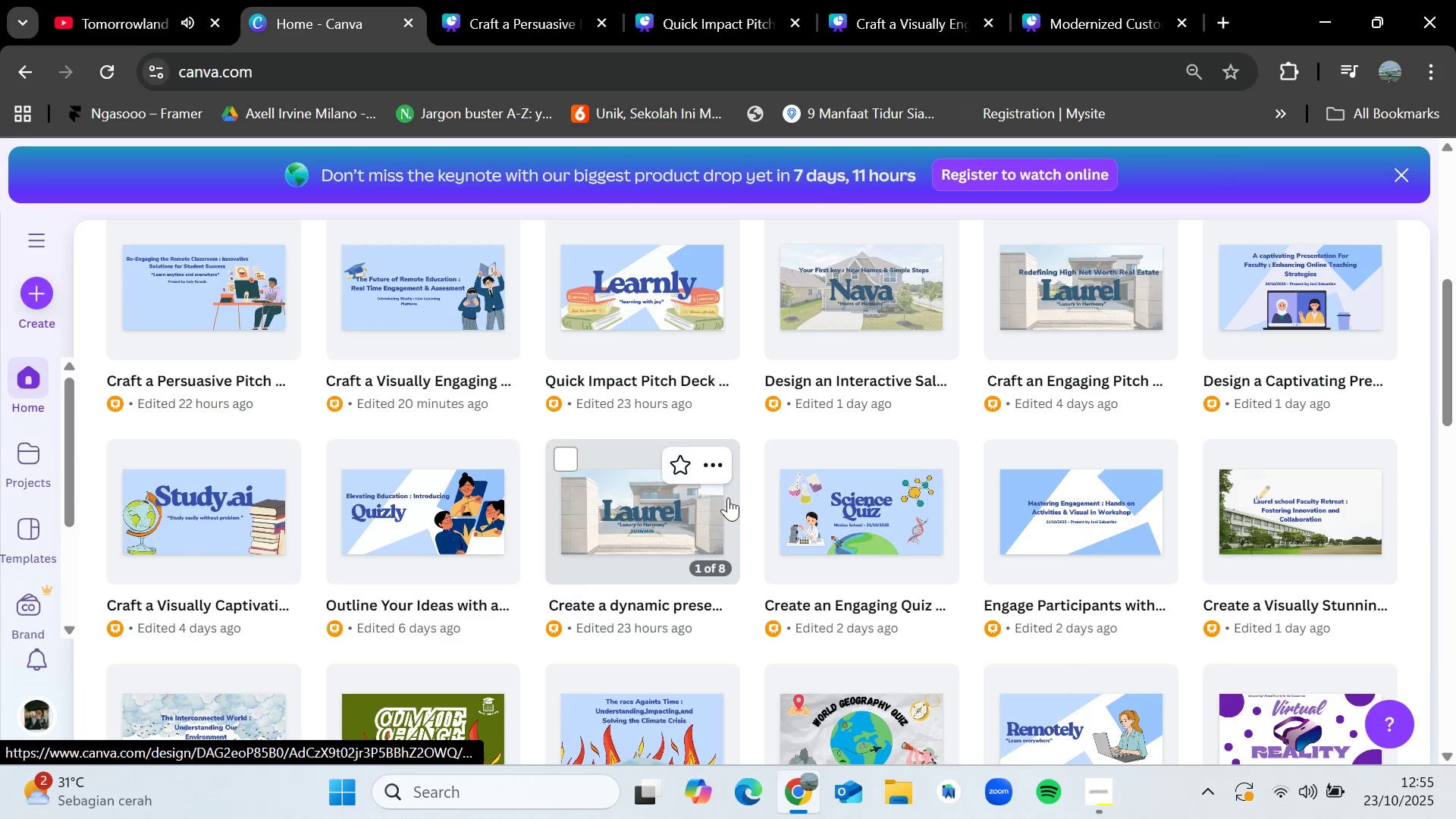 
left_click([1082, 283])
 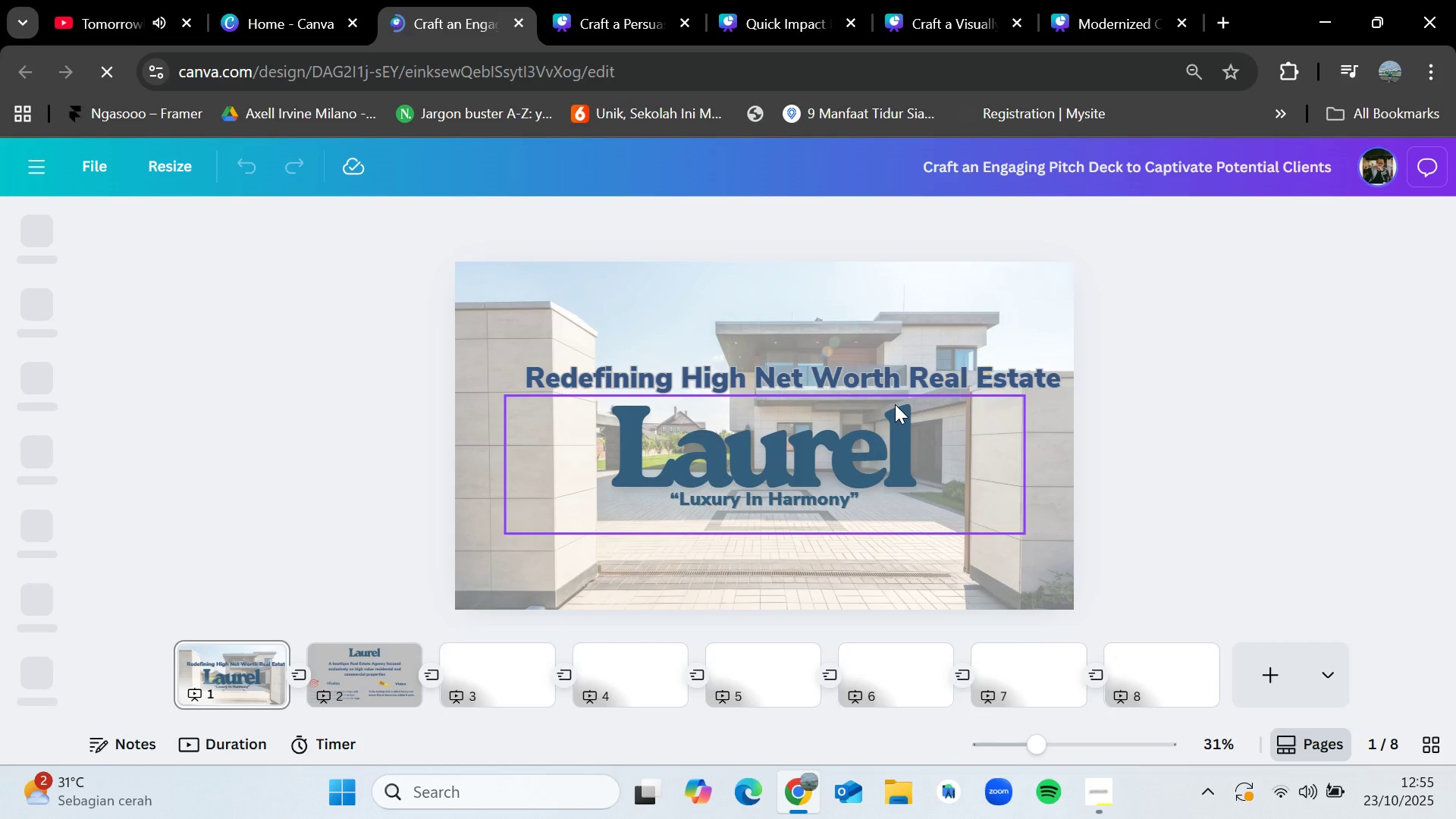 
wait(6.9)
 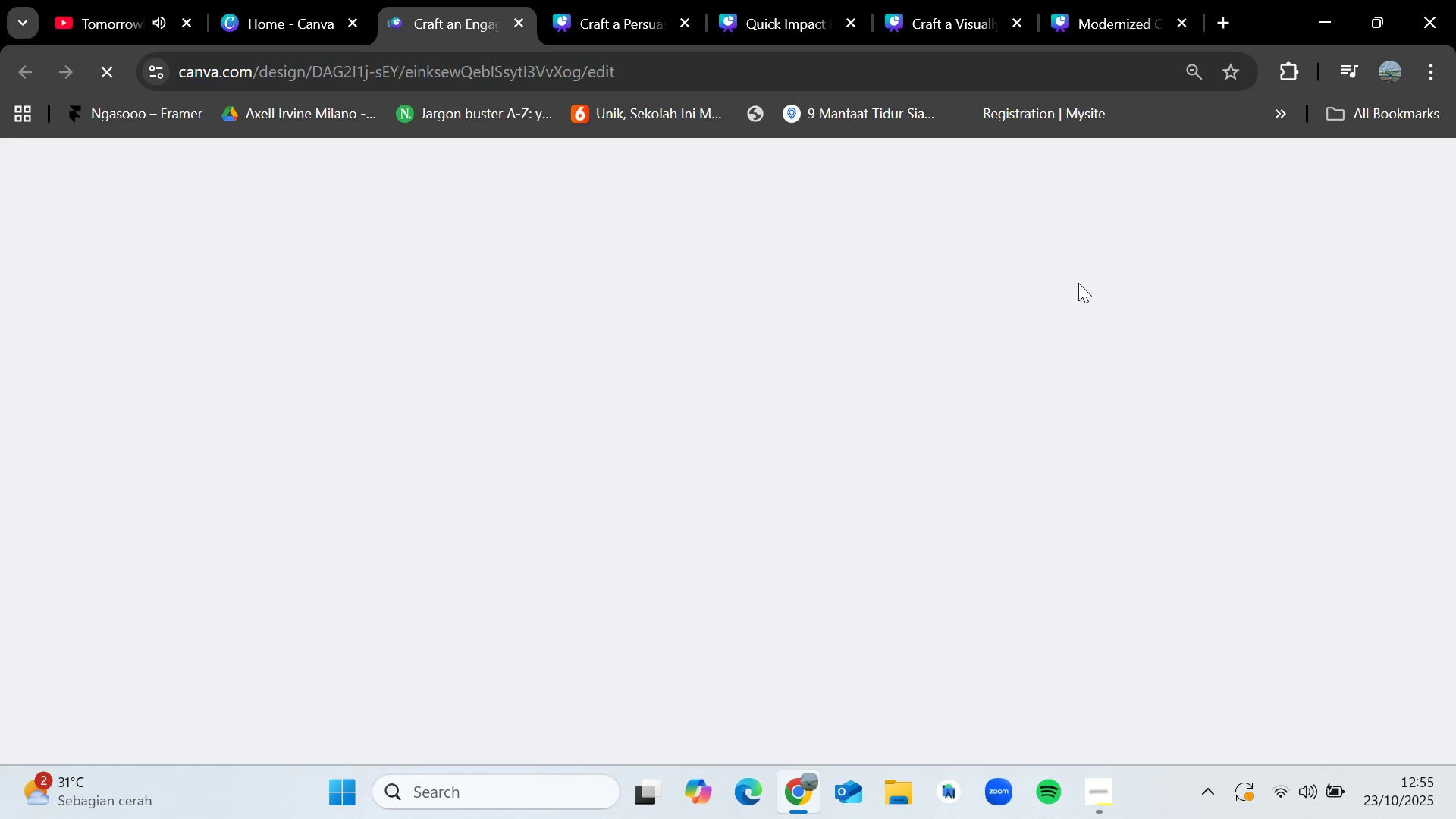 
left_click([1180, 666])
 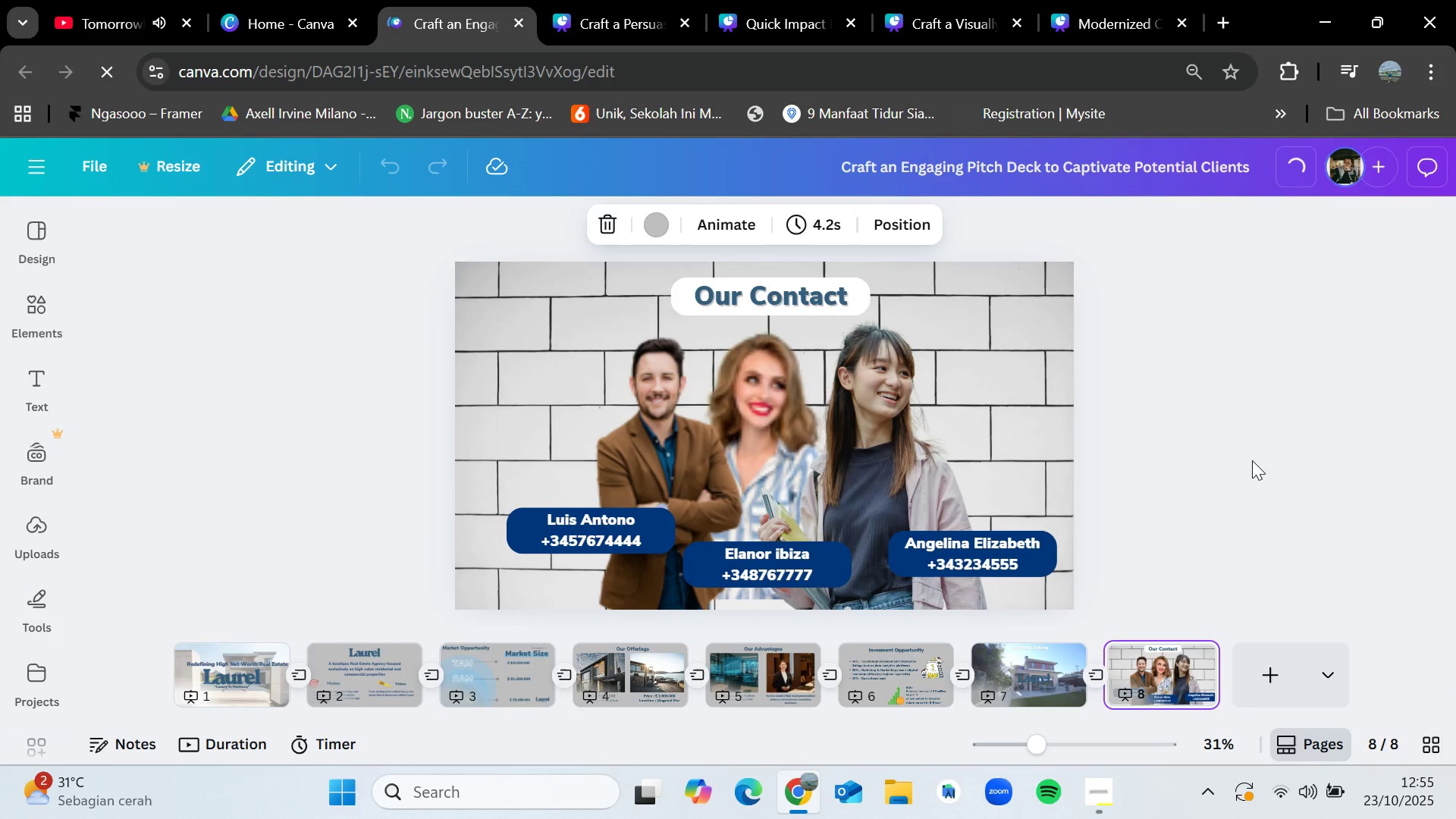 
left_click([658, 466])
 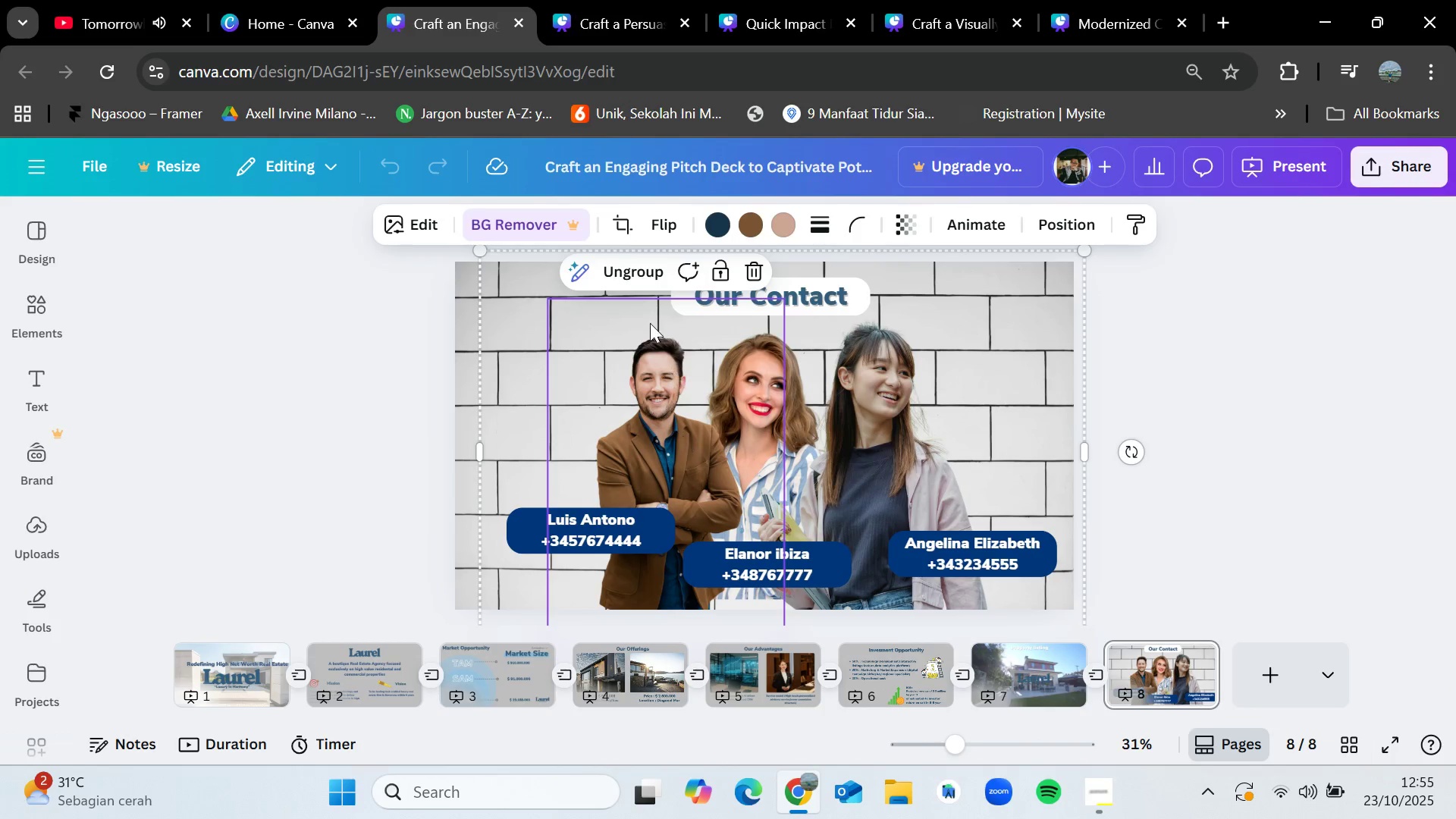 
left_click([617, 274])
 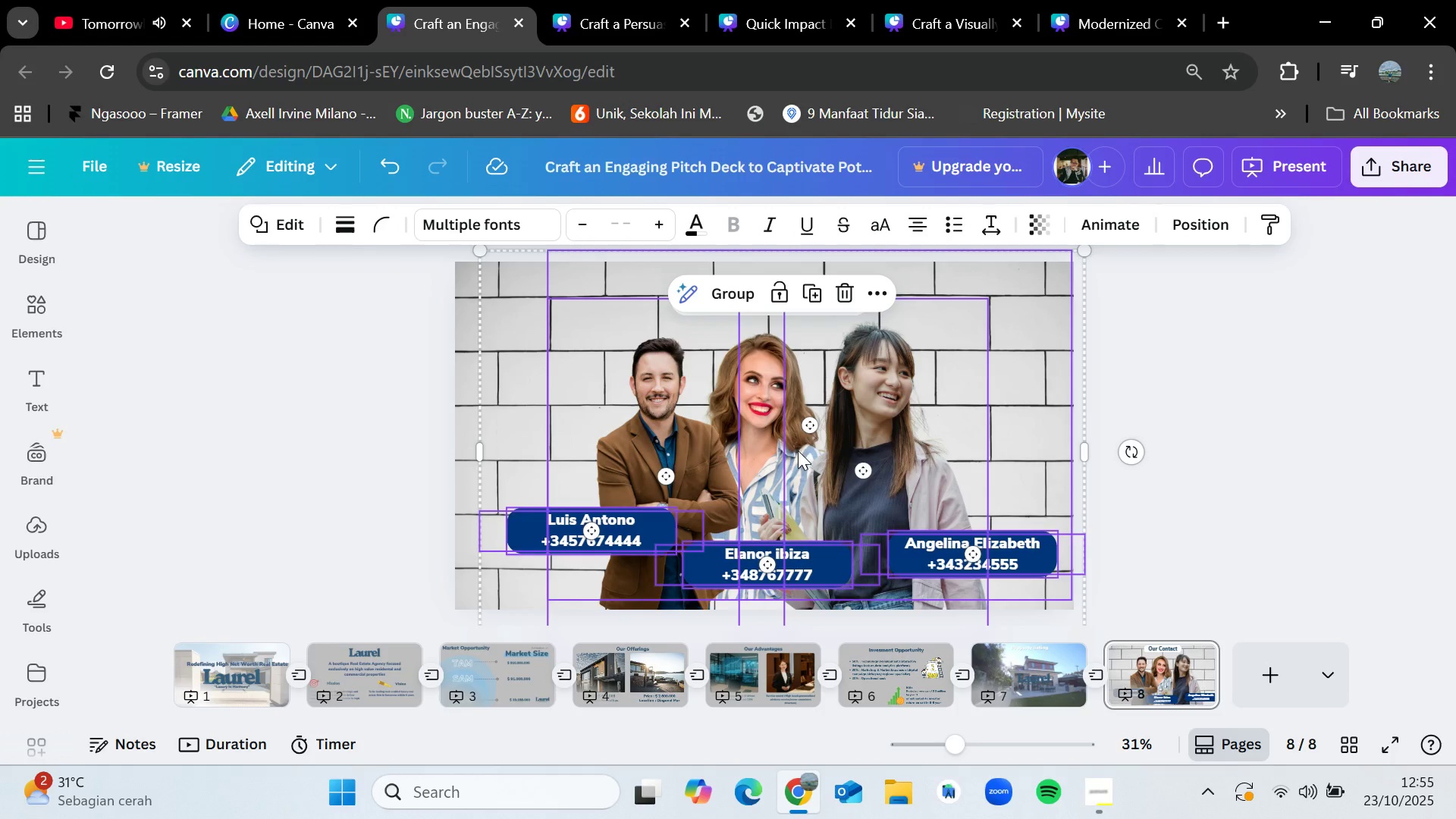 
left_click([1282, 423])
 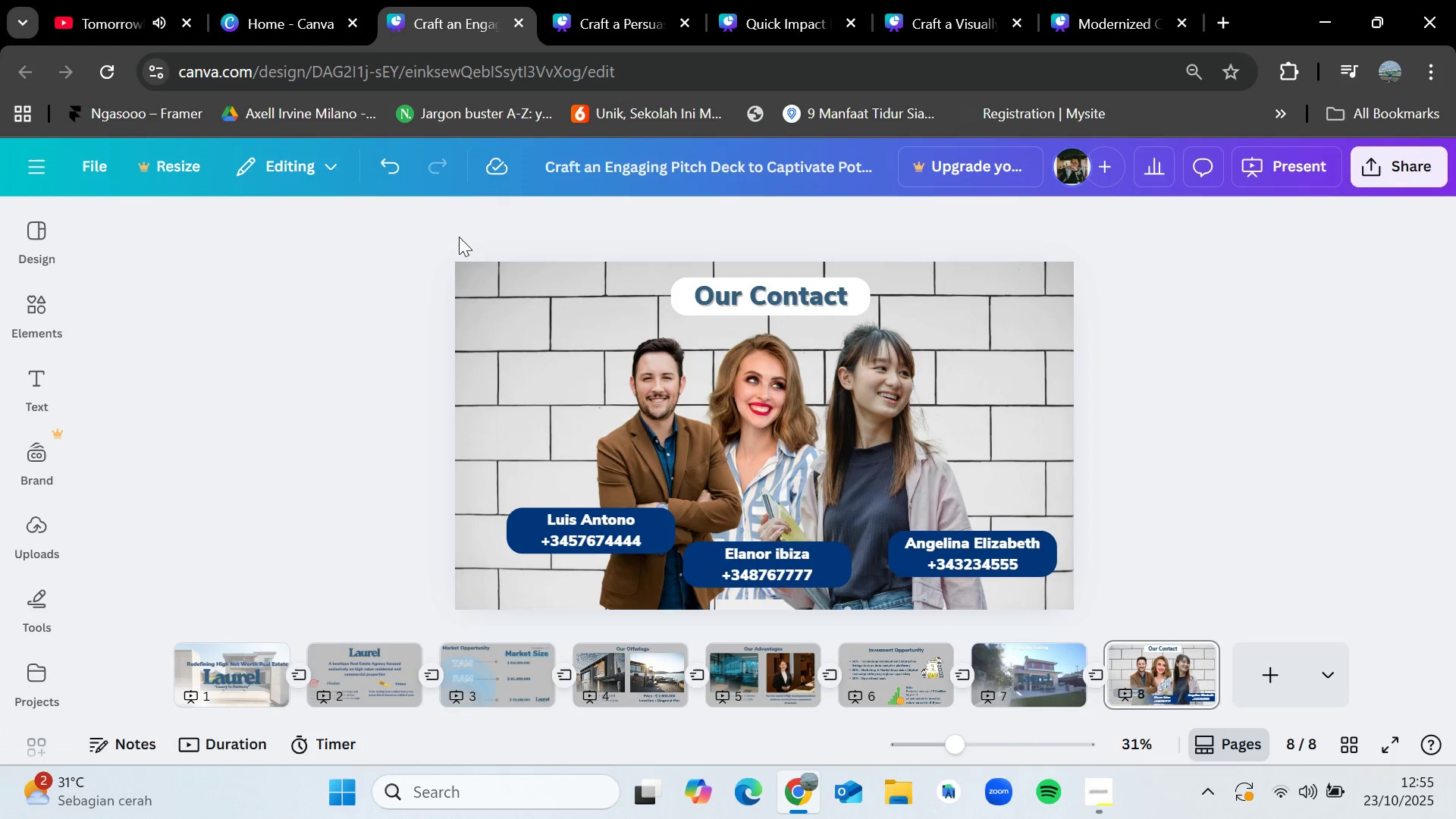 
left_click_drag(start_coordinate=[416, 268], to_coordinate=[1162, 607])
 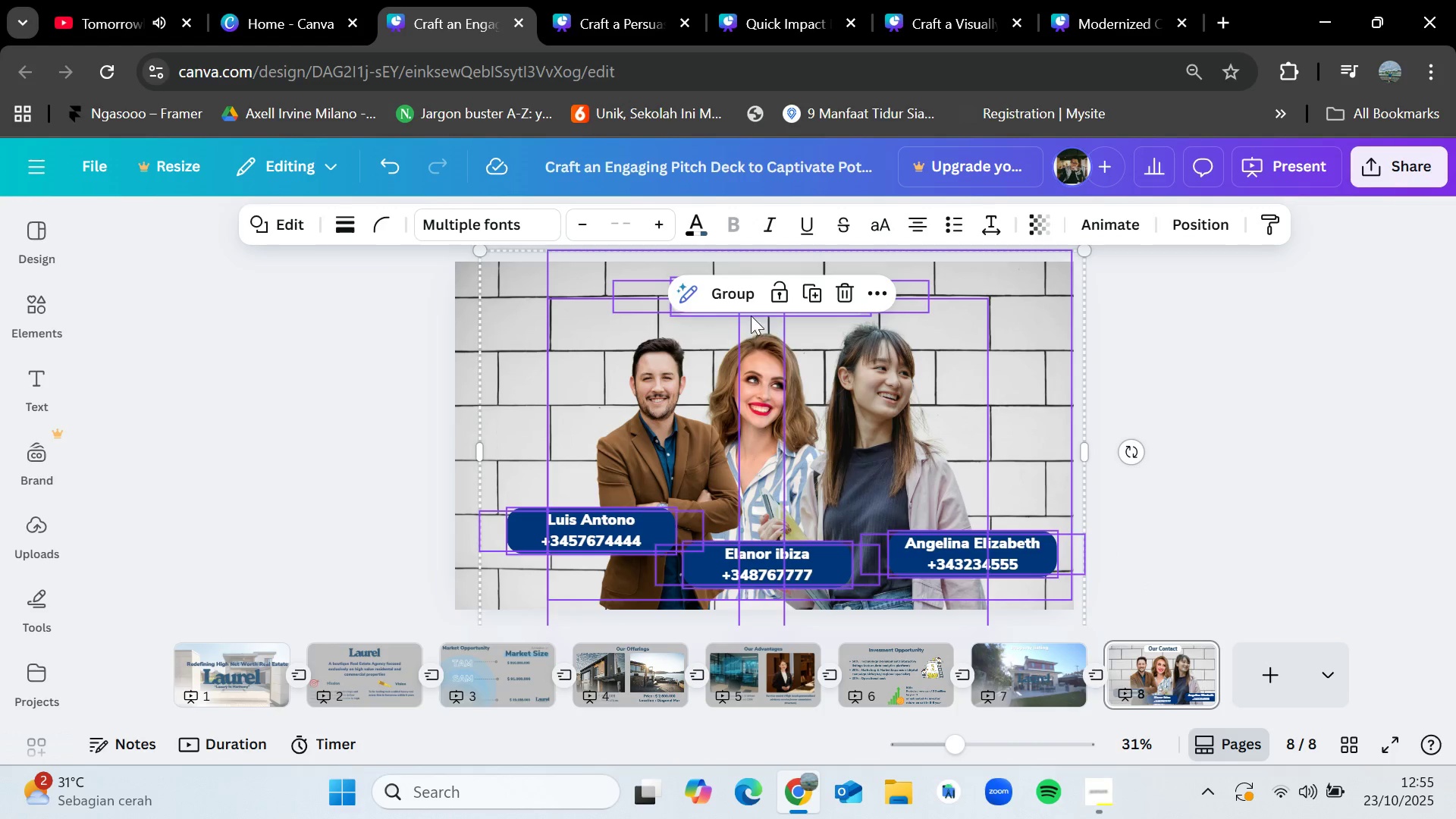 
left_click([719, 290])
 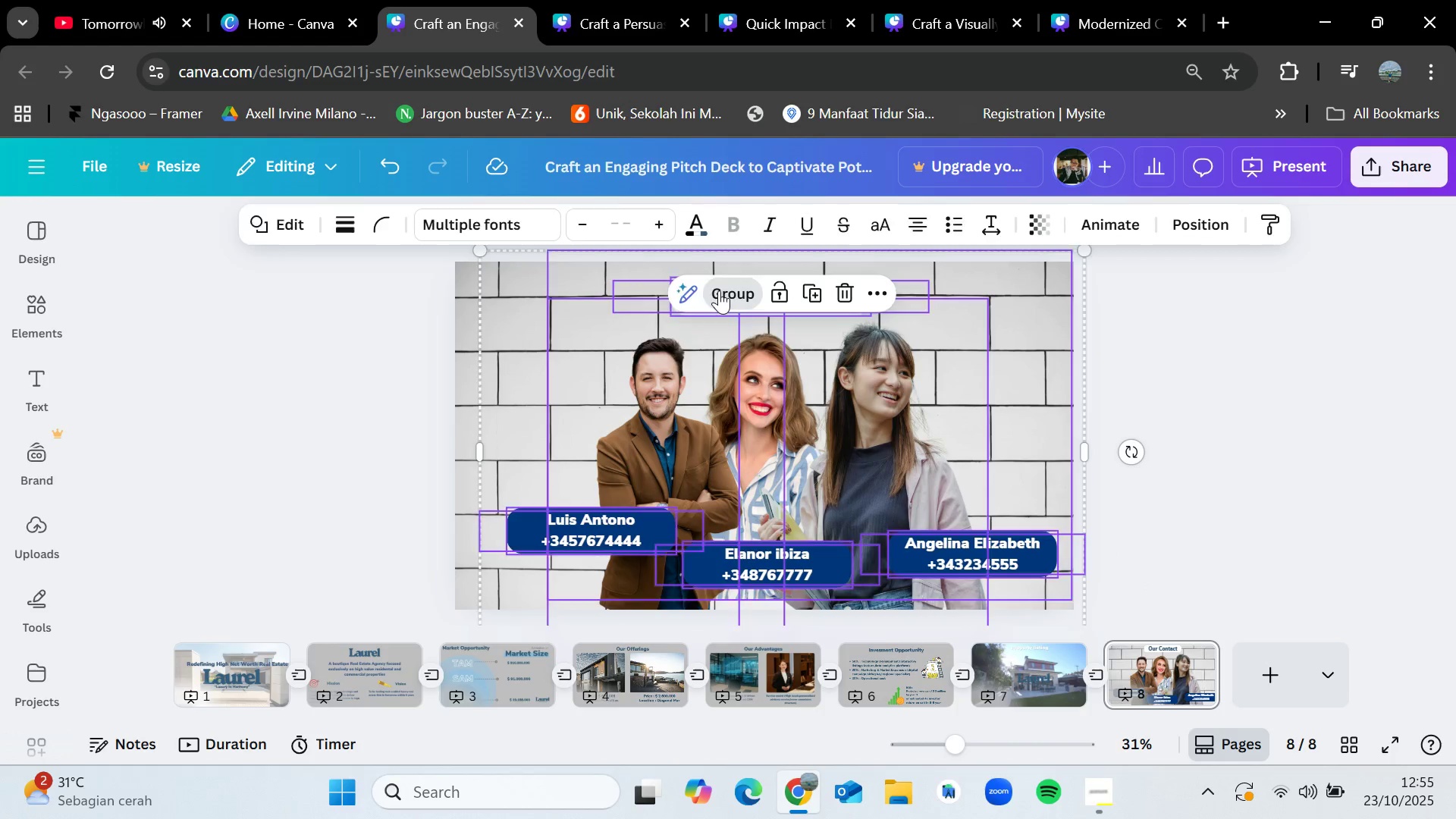 
left_click([724, 285])
 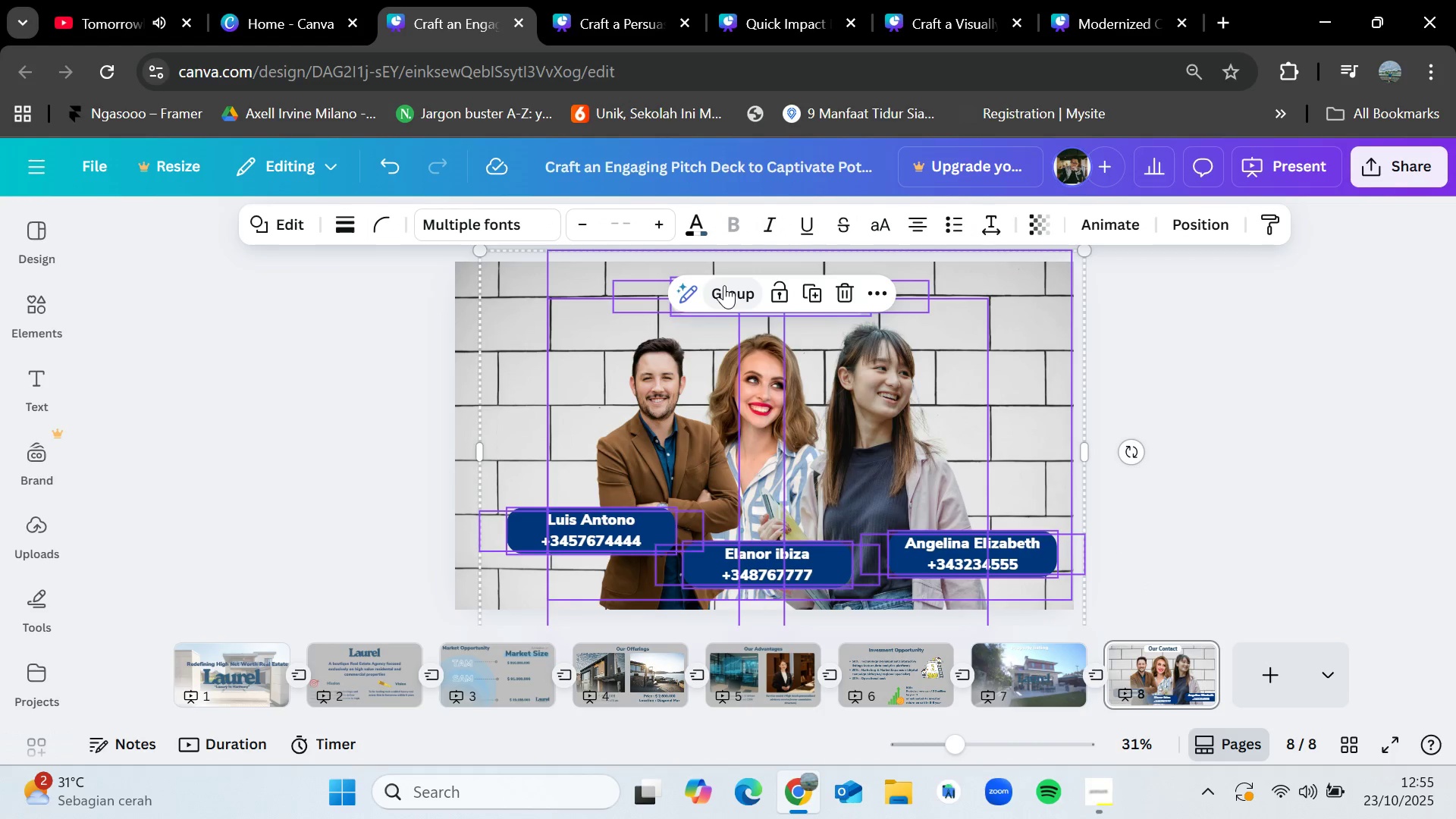 
left_click([1119, 357])
 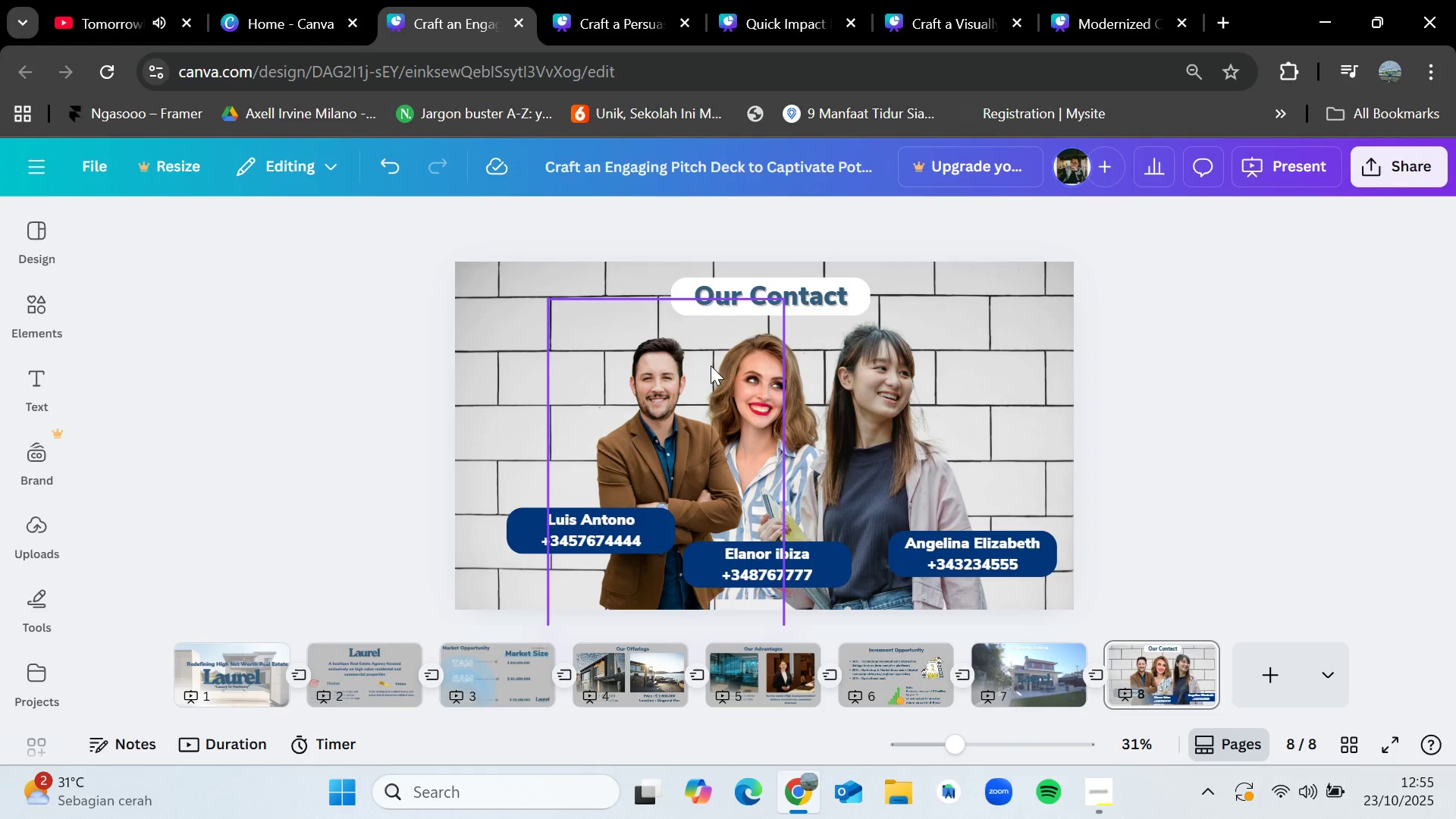 
left_click([630, 362])
 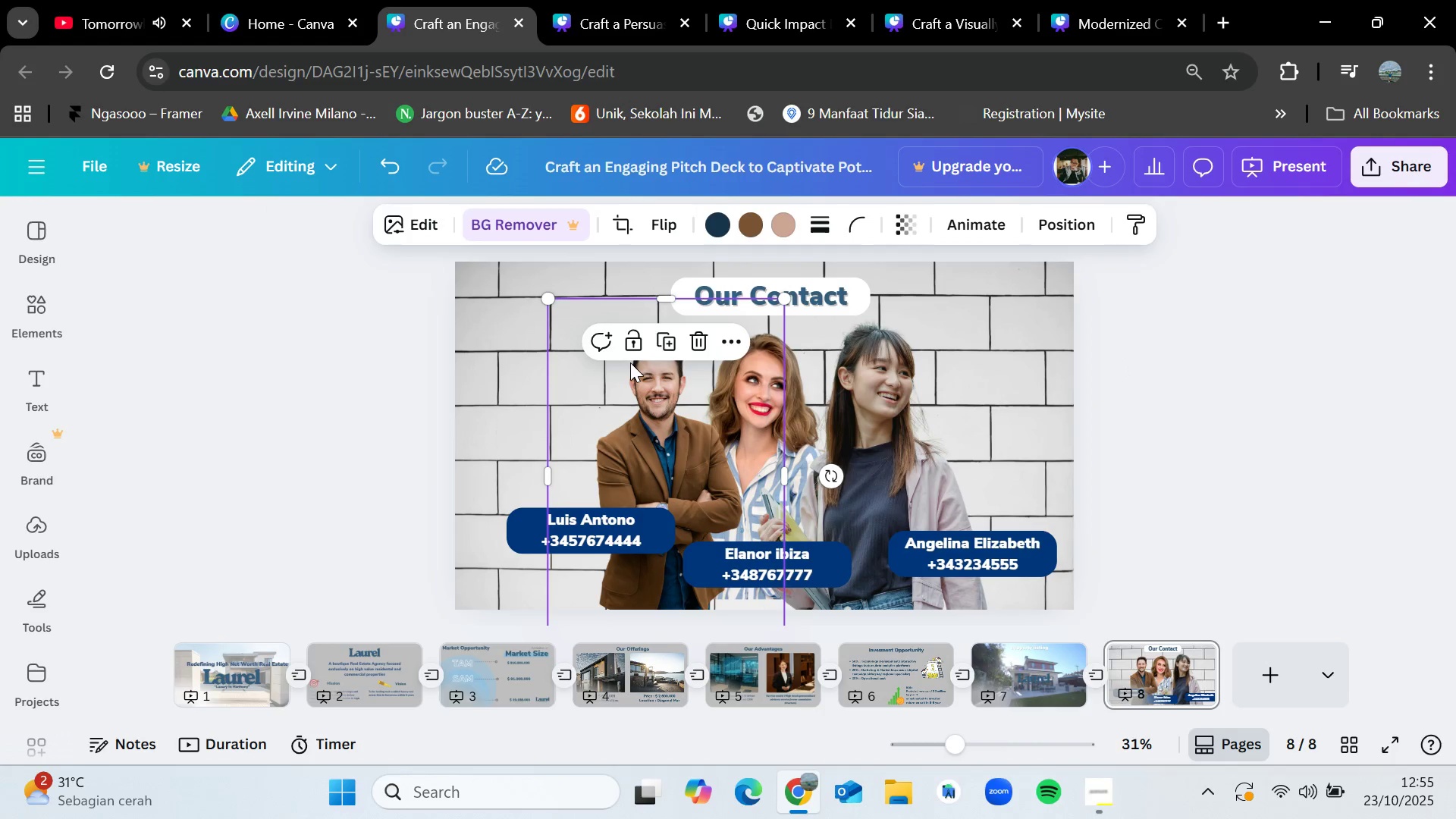 
key(Control+C)
 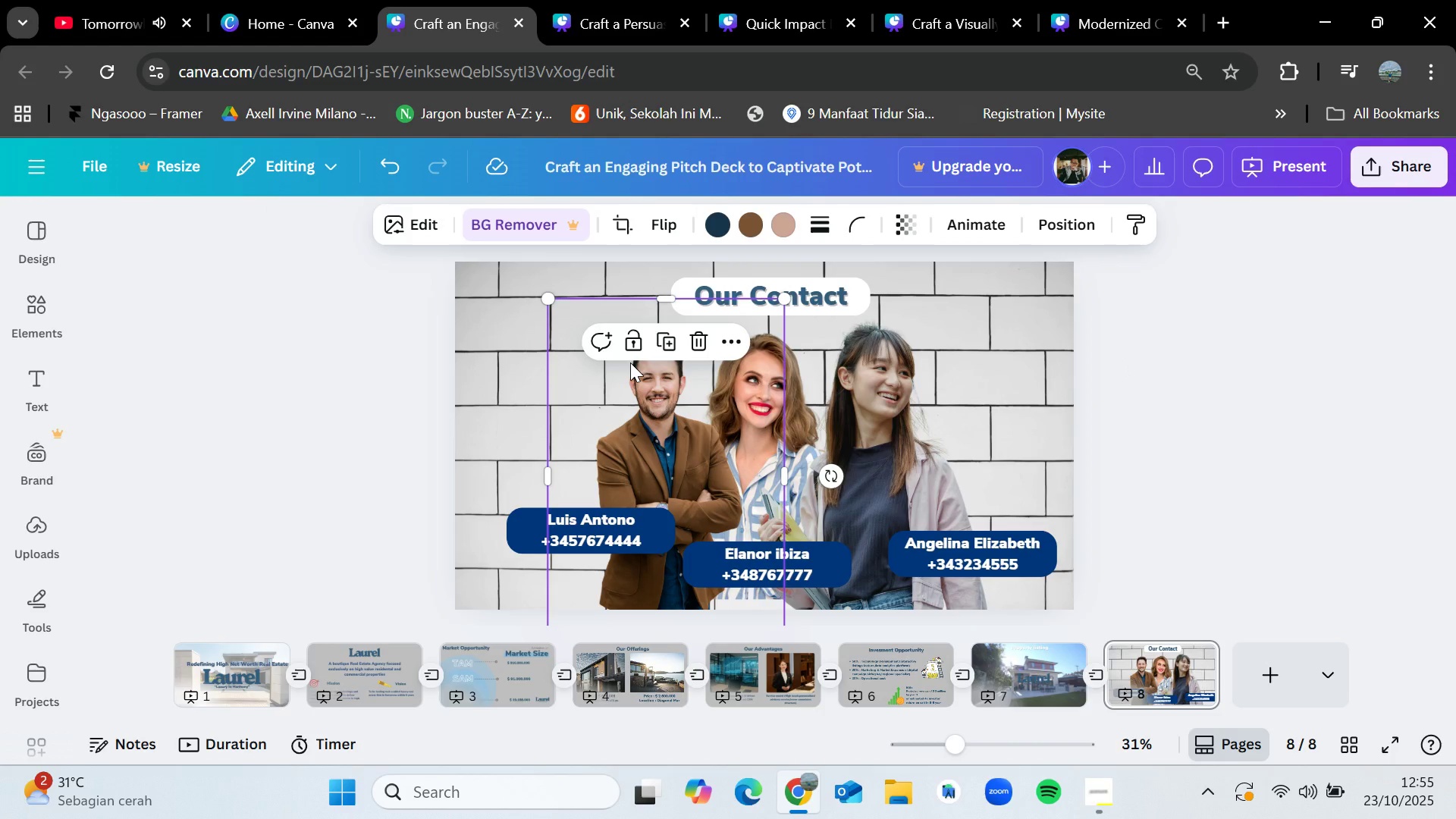 
left_click([858, 369])
 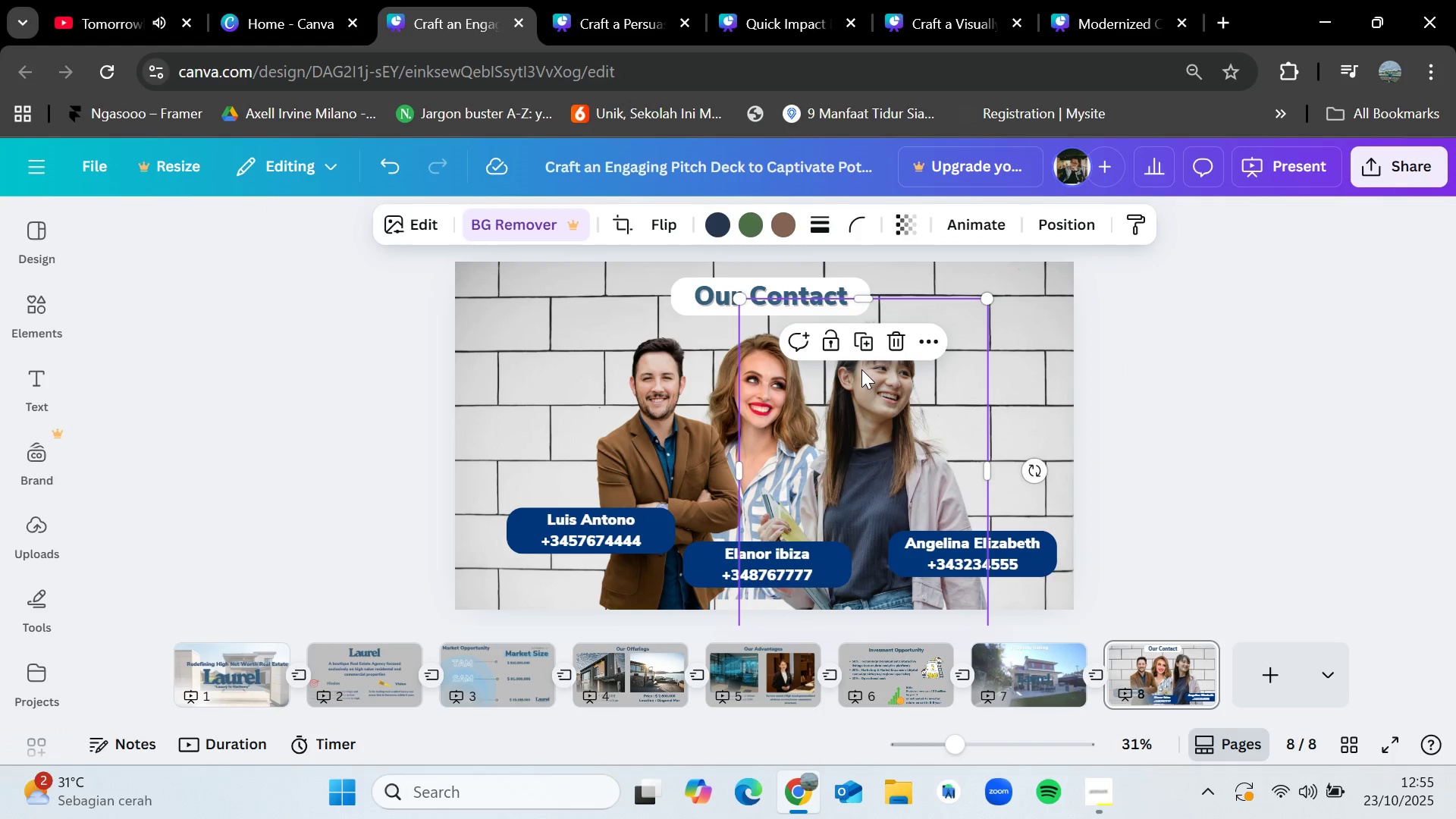 
key(Control+C)
 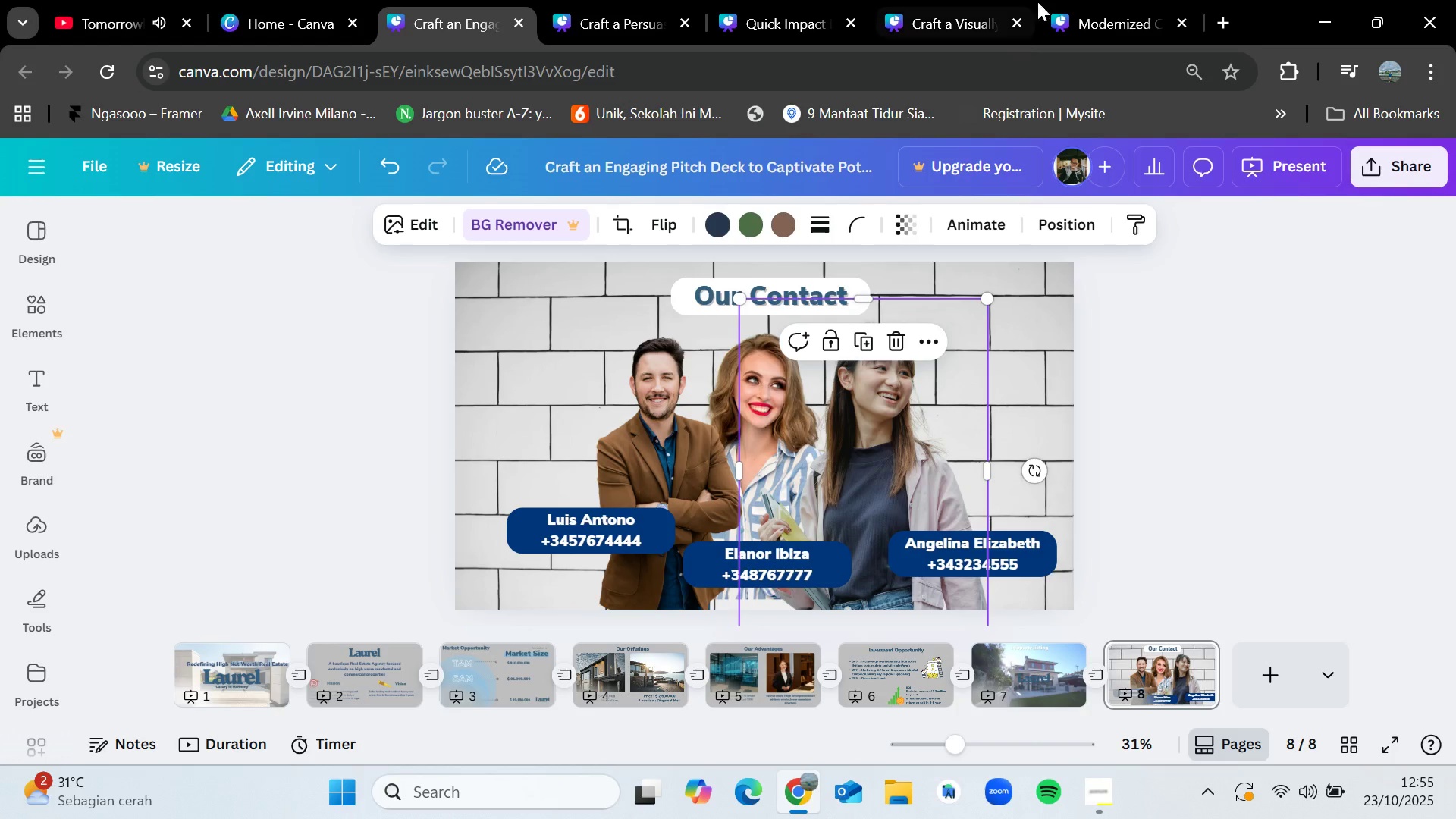 
left_click([1055, 0])
 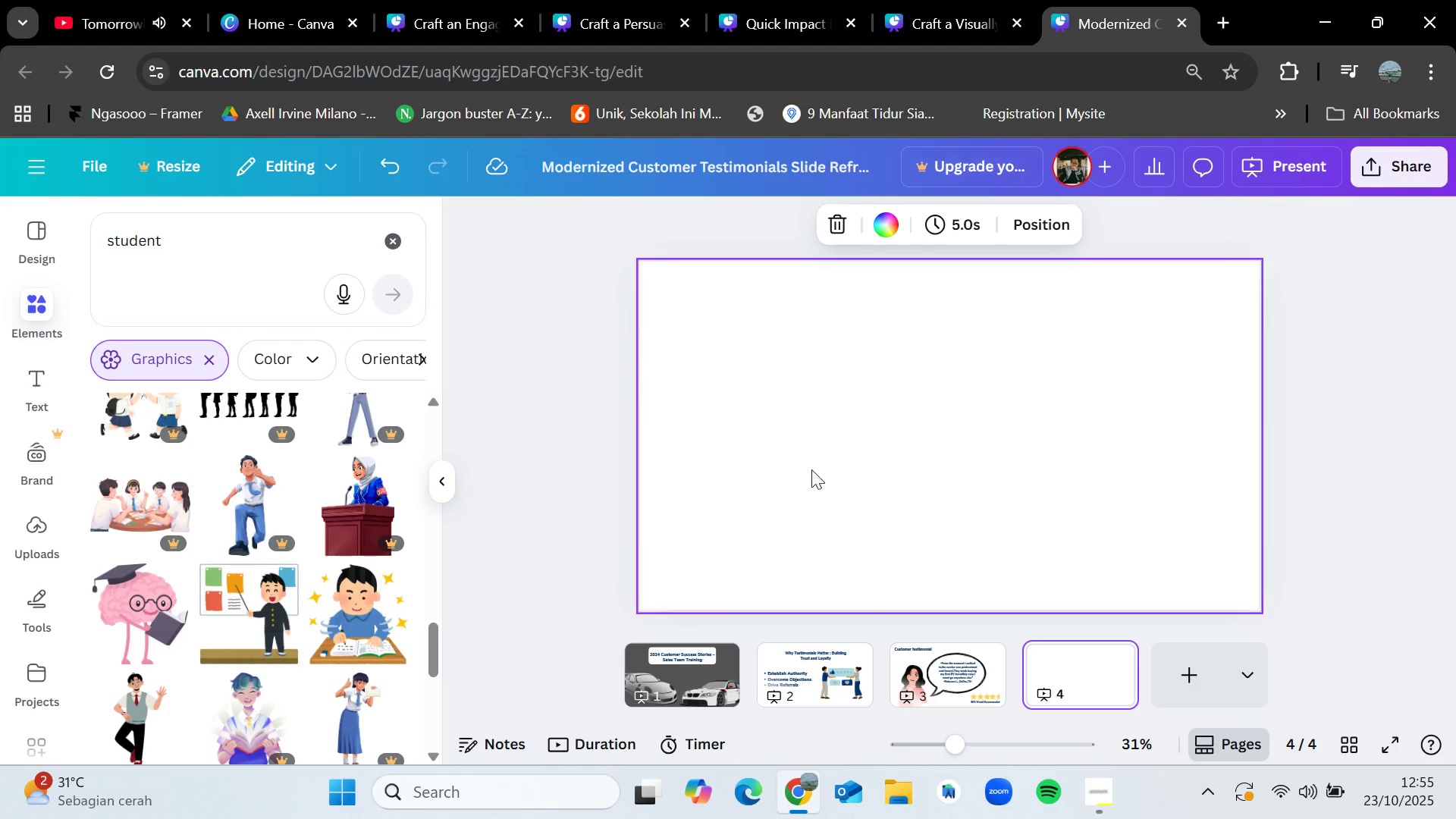 
left_click([917, 650])
 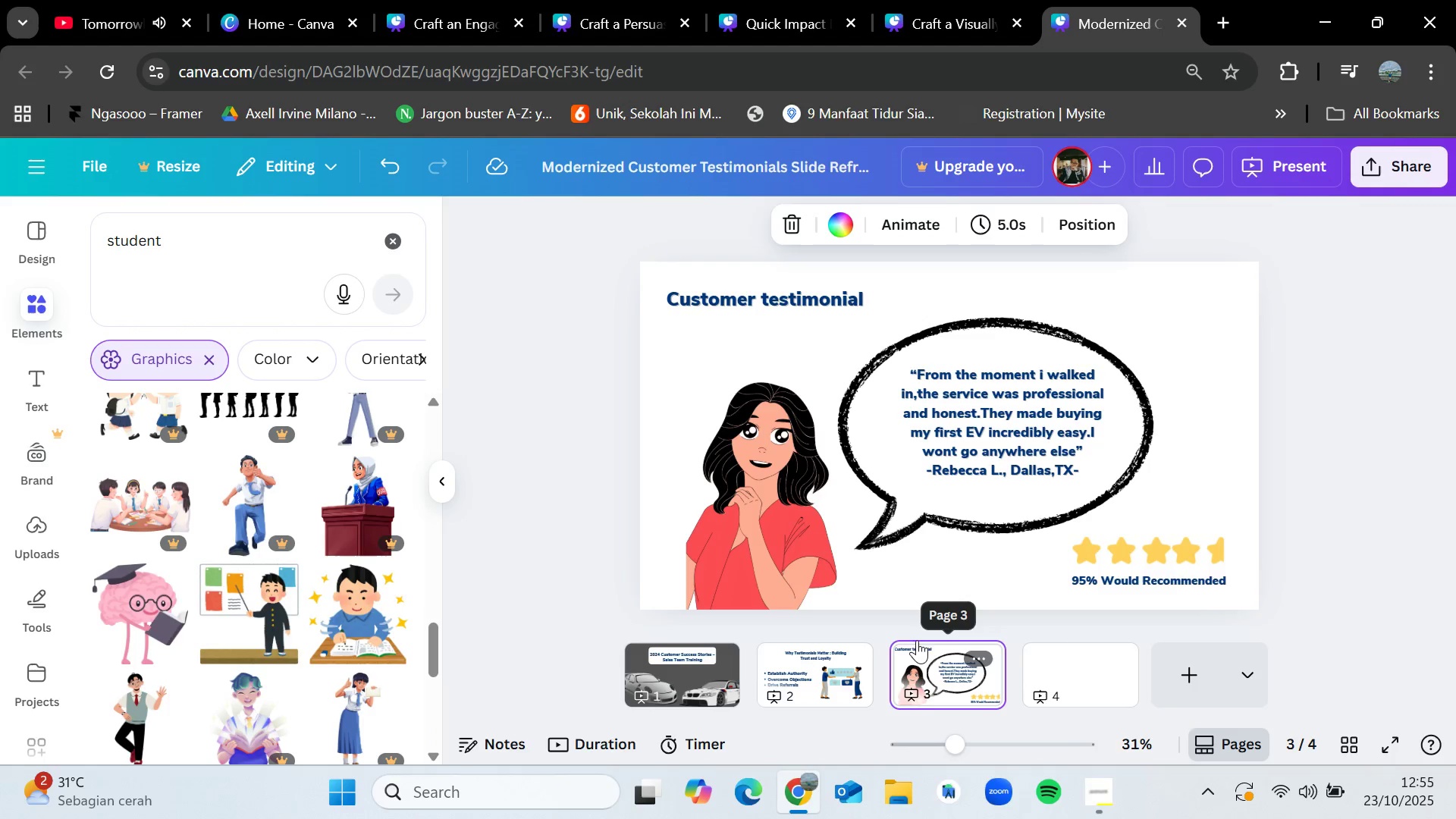 
key(Control+V)
 